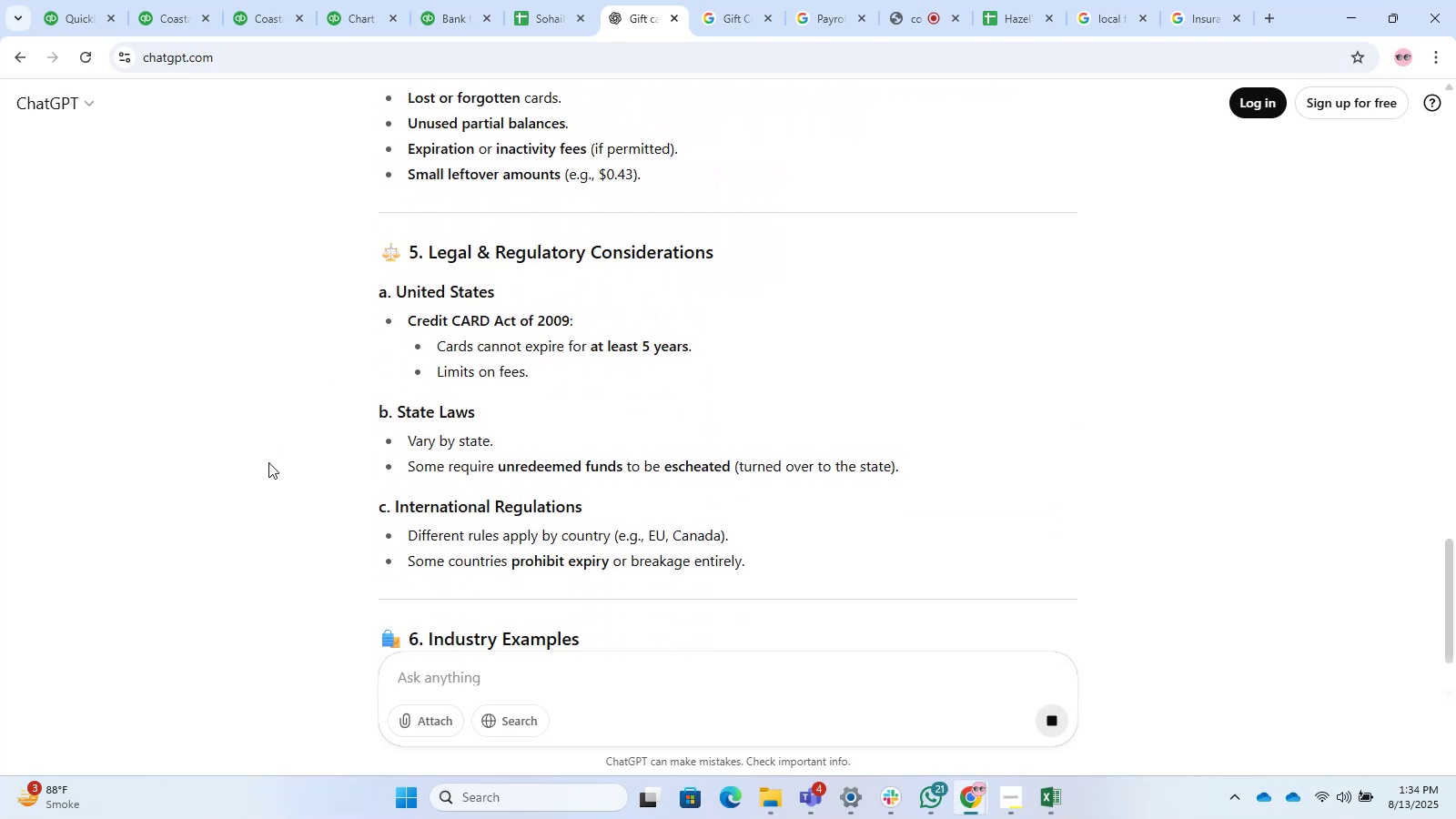 
scroll: coordinate [268, 462], scroll_direction: down, amount: 24.0
 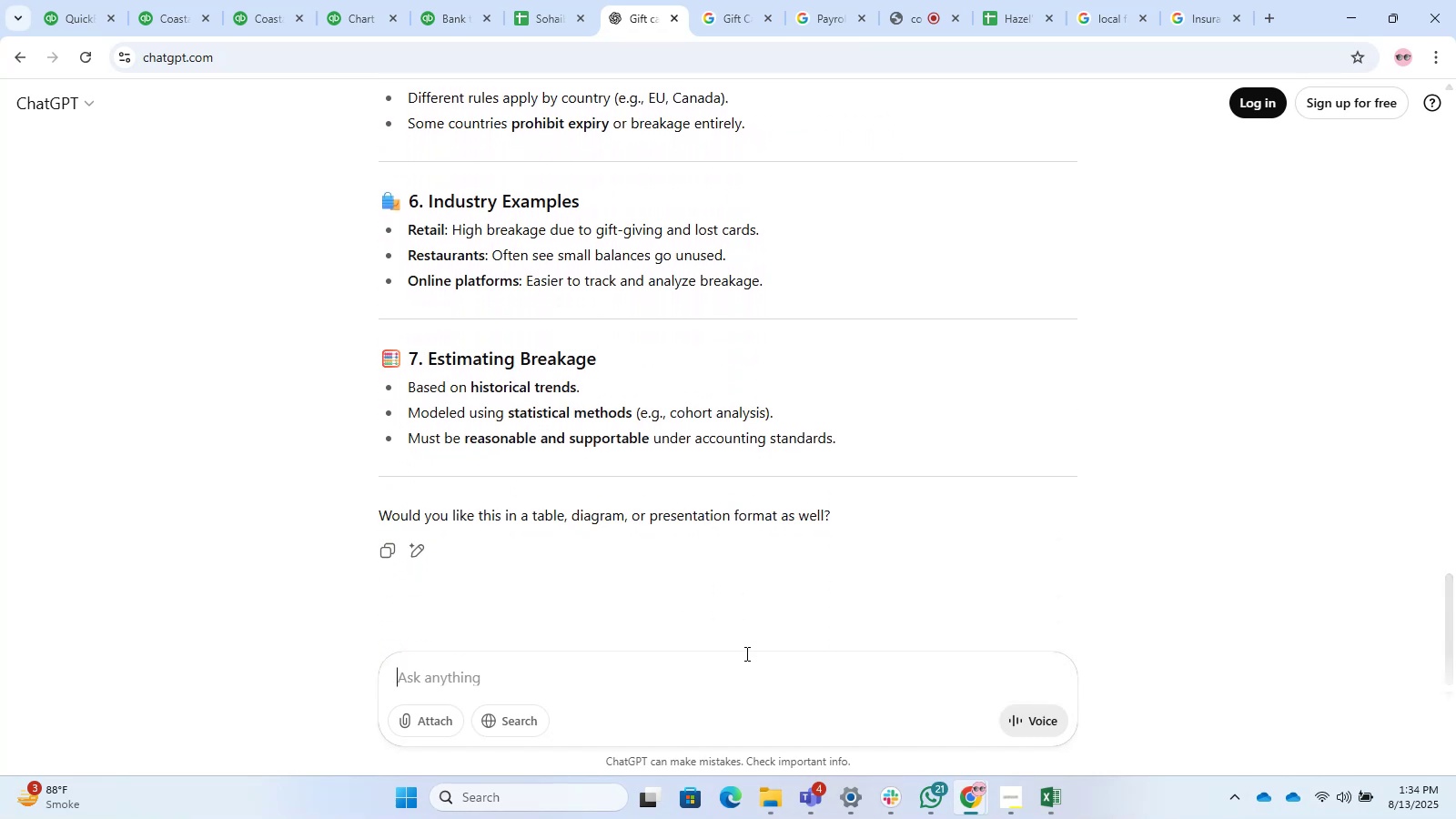 
left_click([744, 653])
 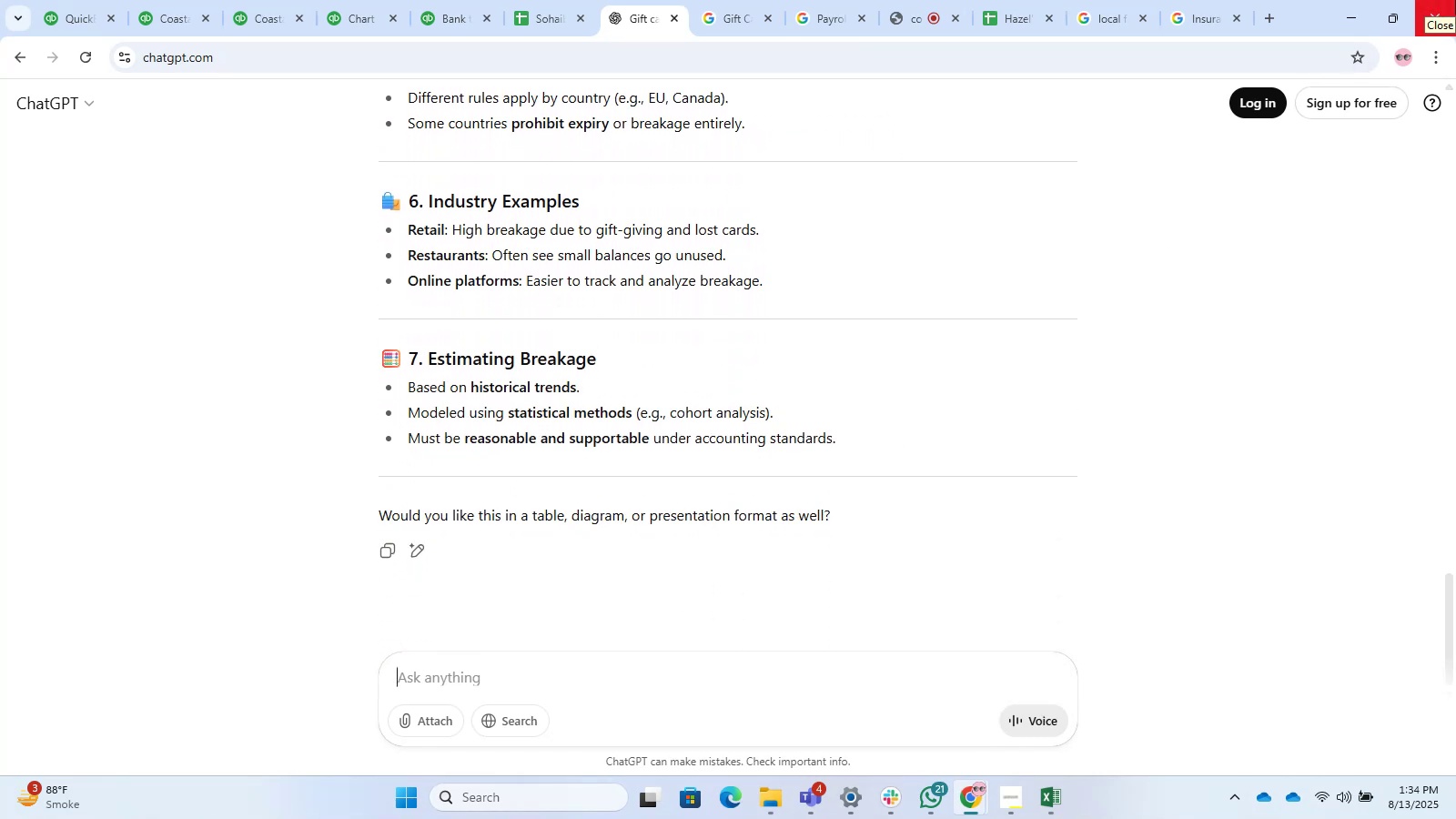 
wait(6.4)
 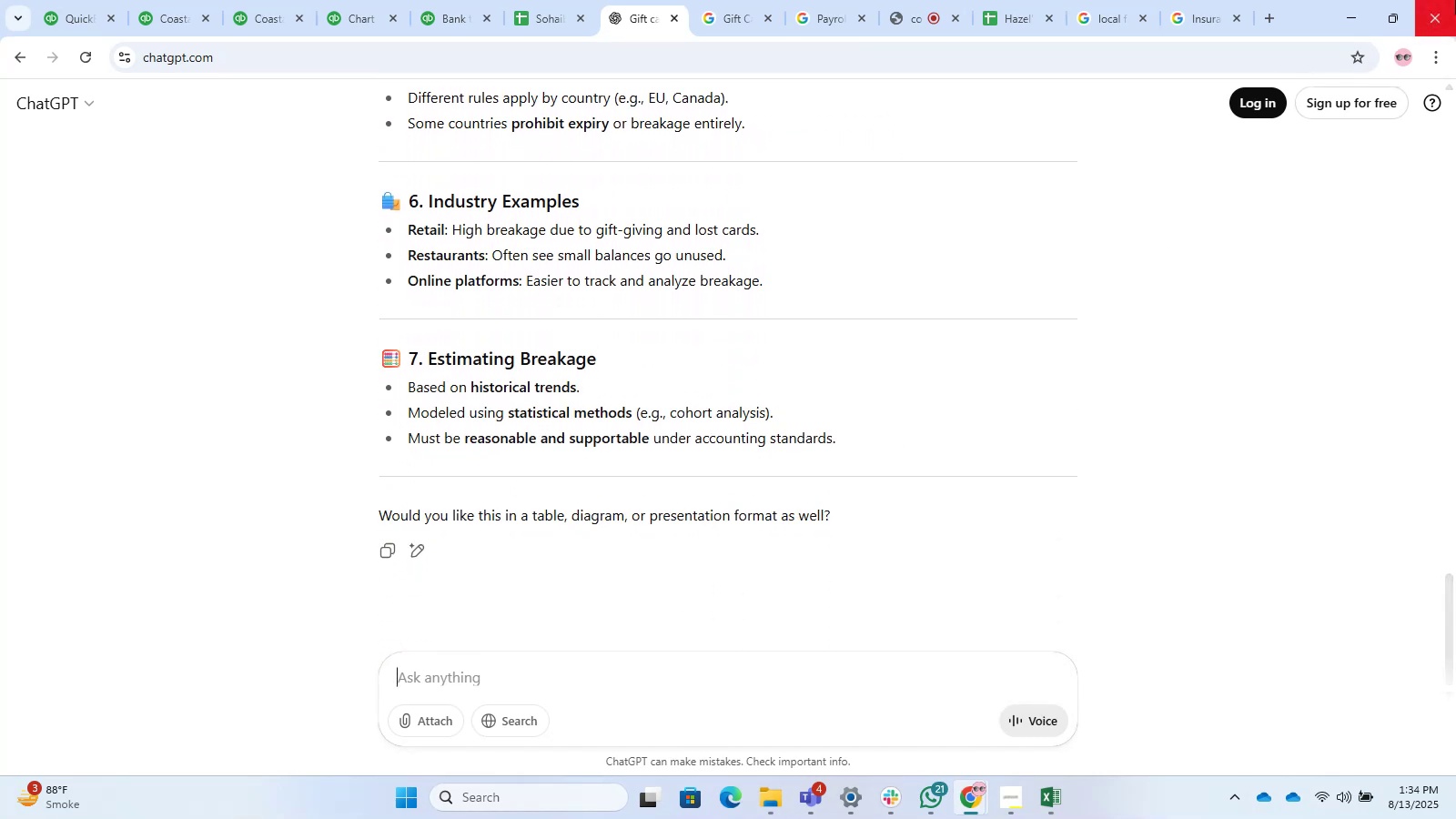 
left_click([637, 673])
 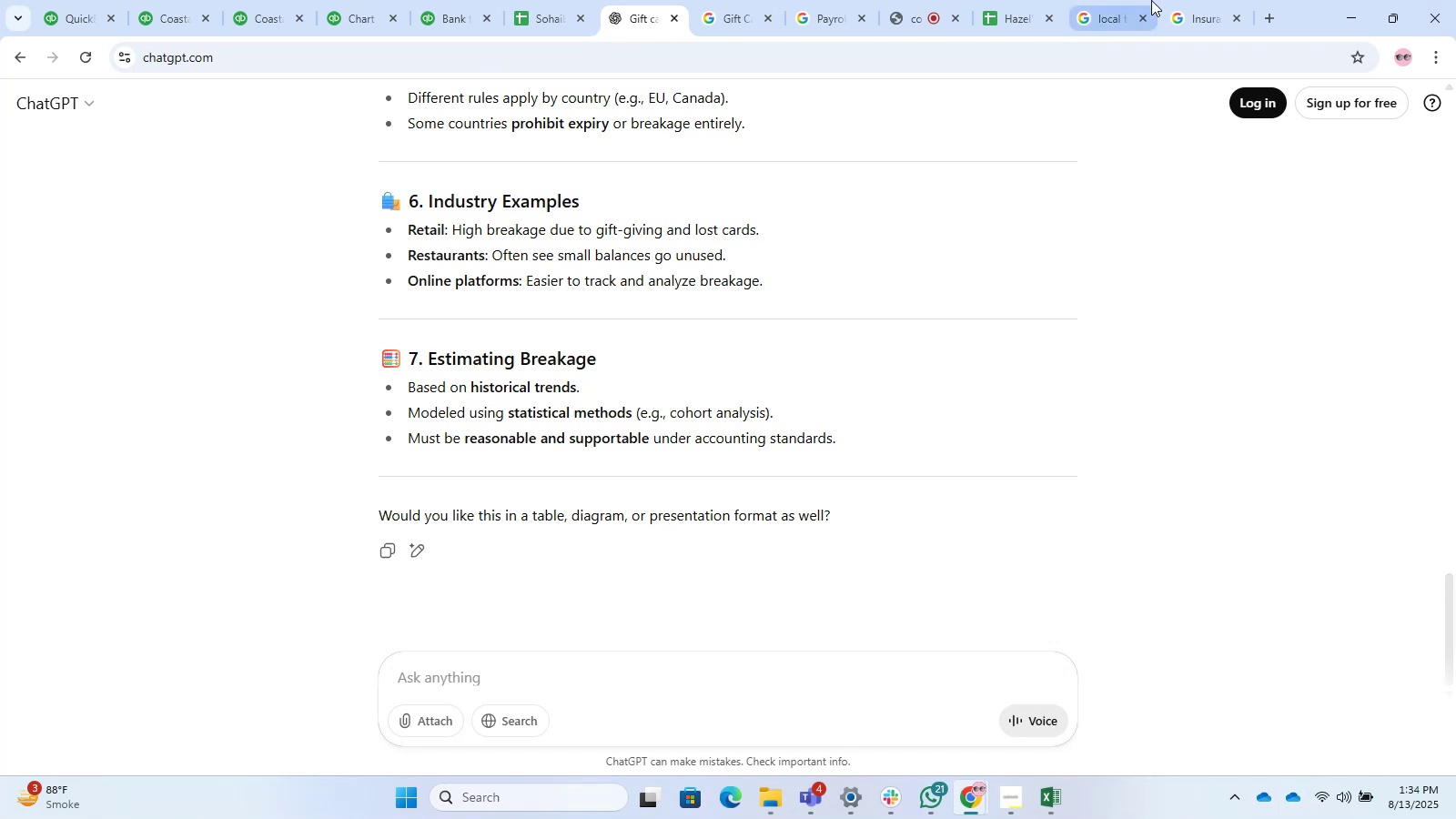 
left_click([709, 0])
 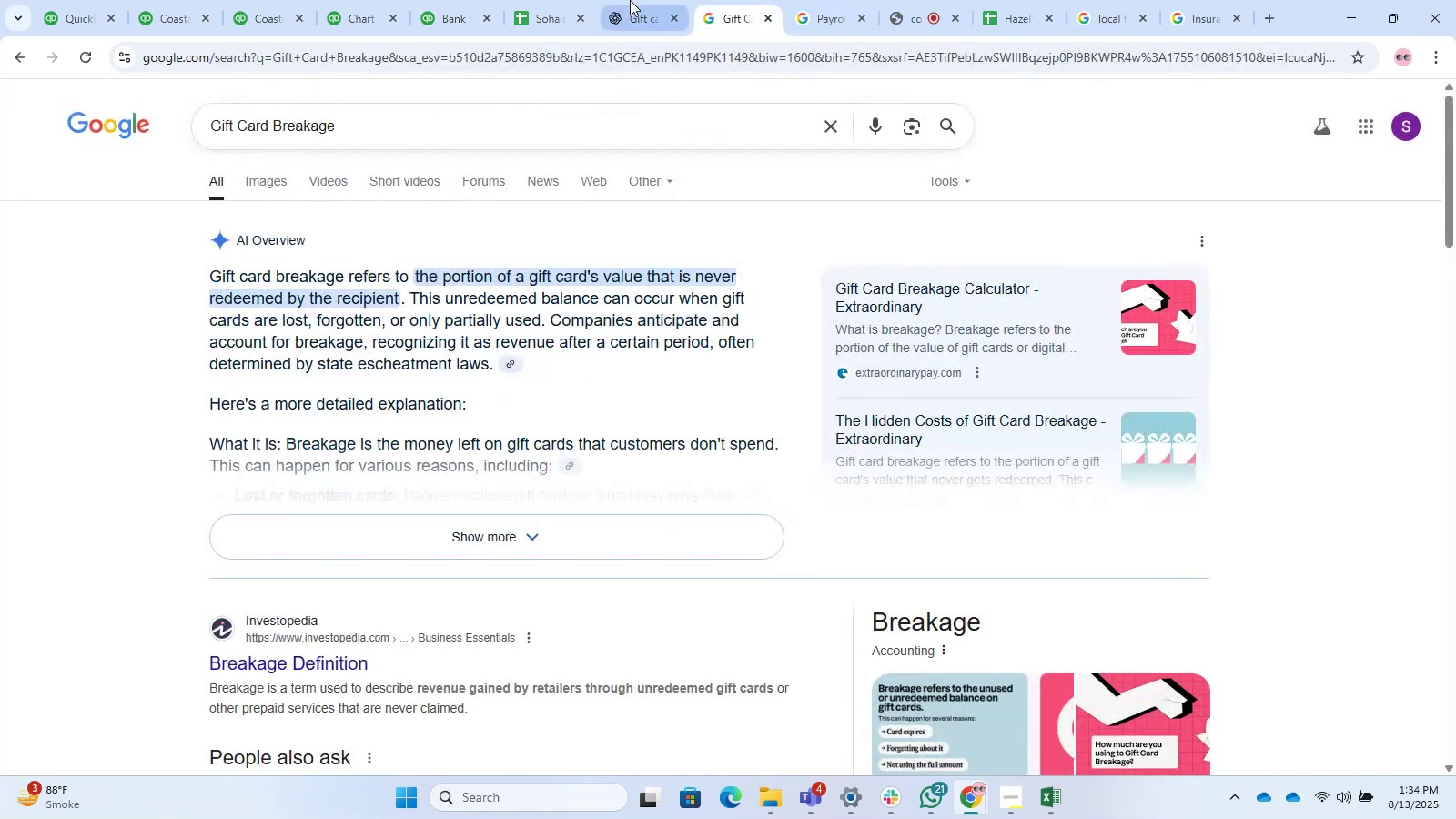 
left_click([628, 0])
 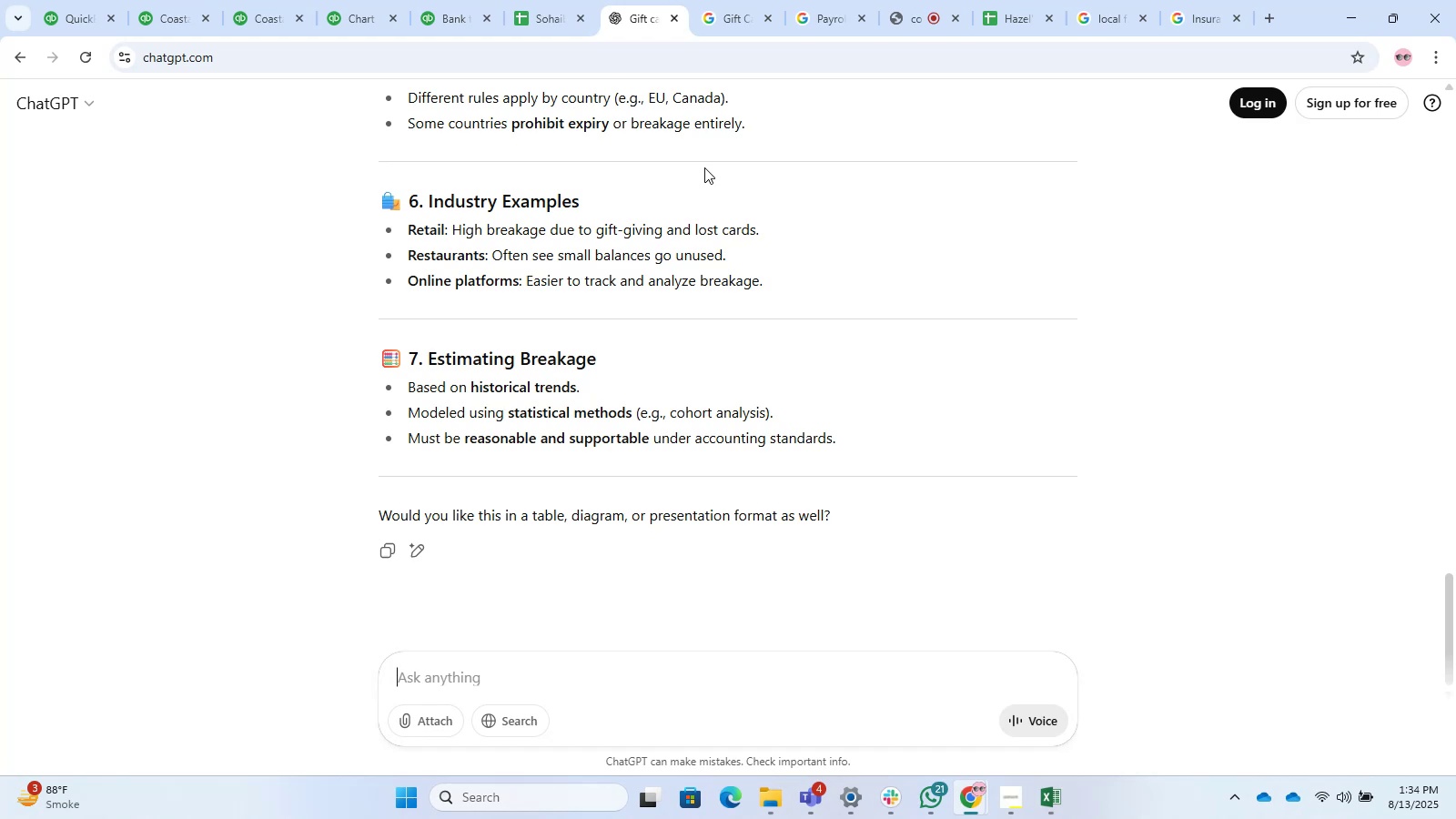 
wait(7.53)
 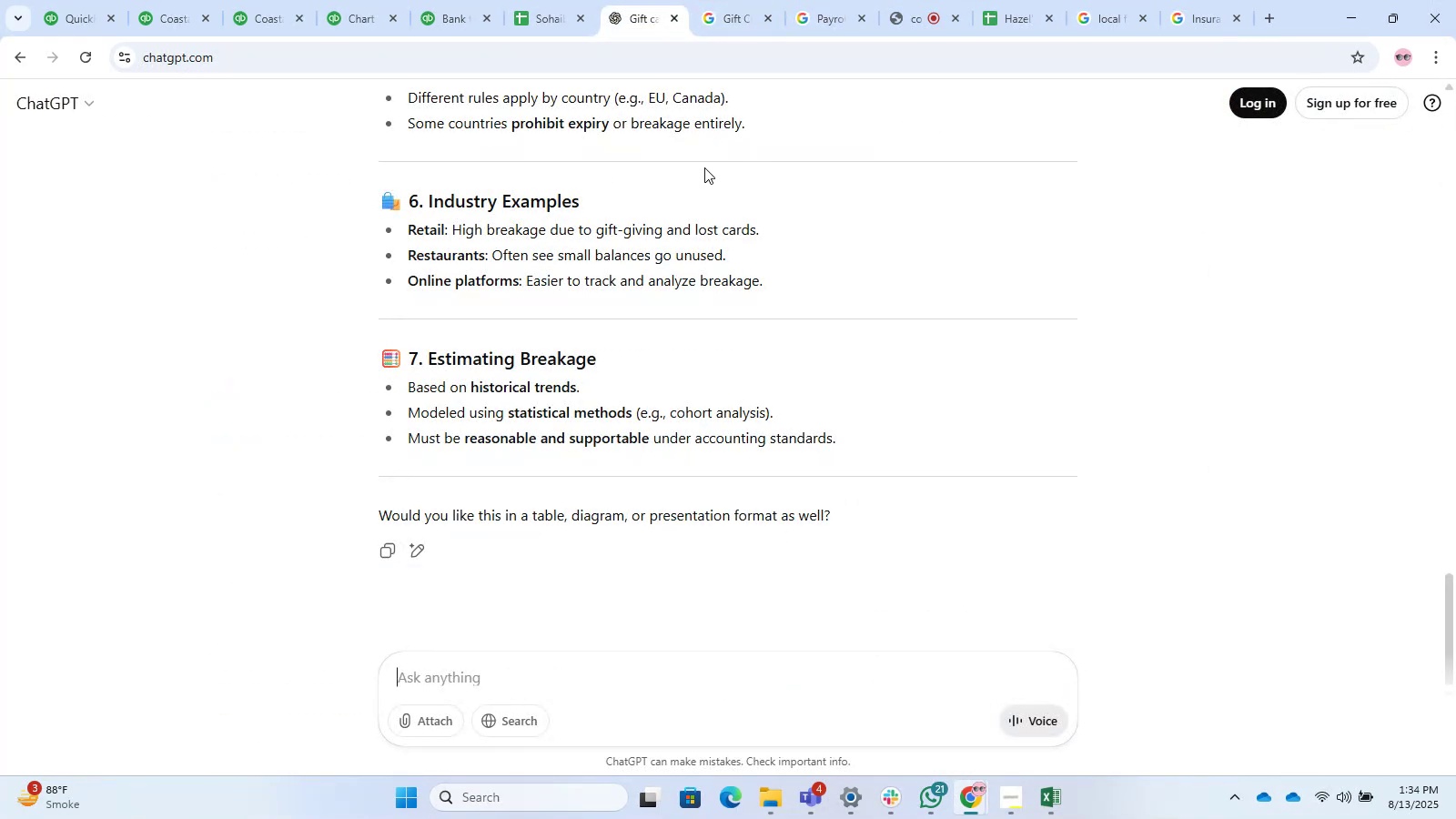 
type(my client is an )
 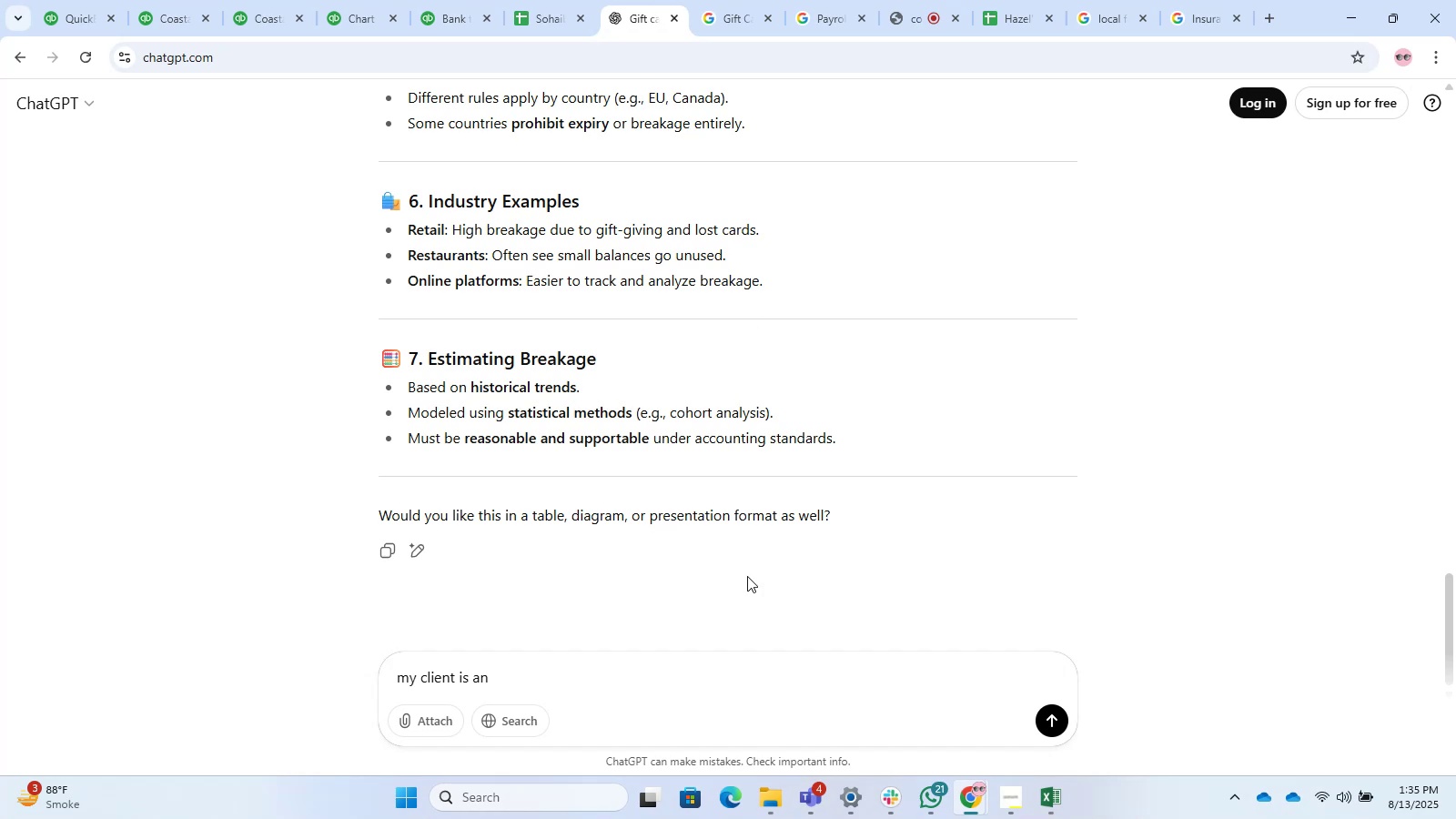 
wait(38.79)
 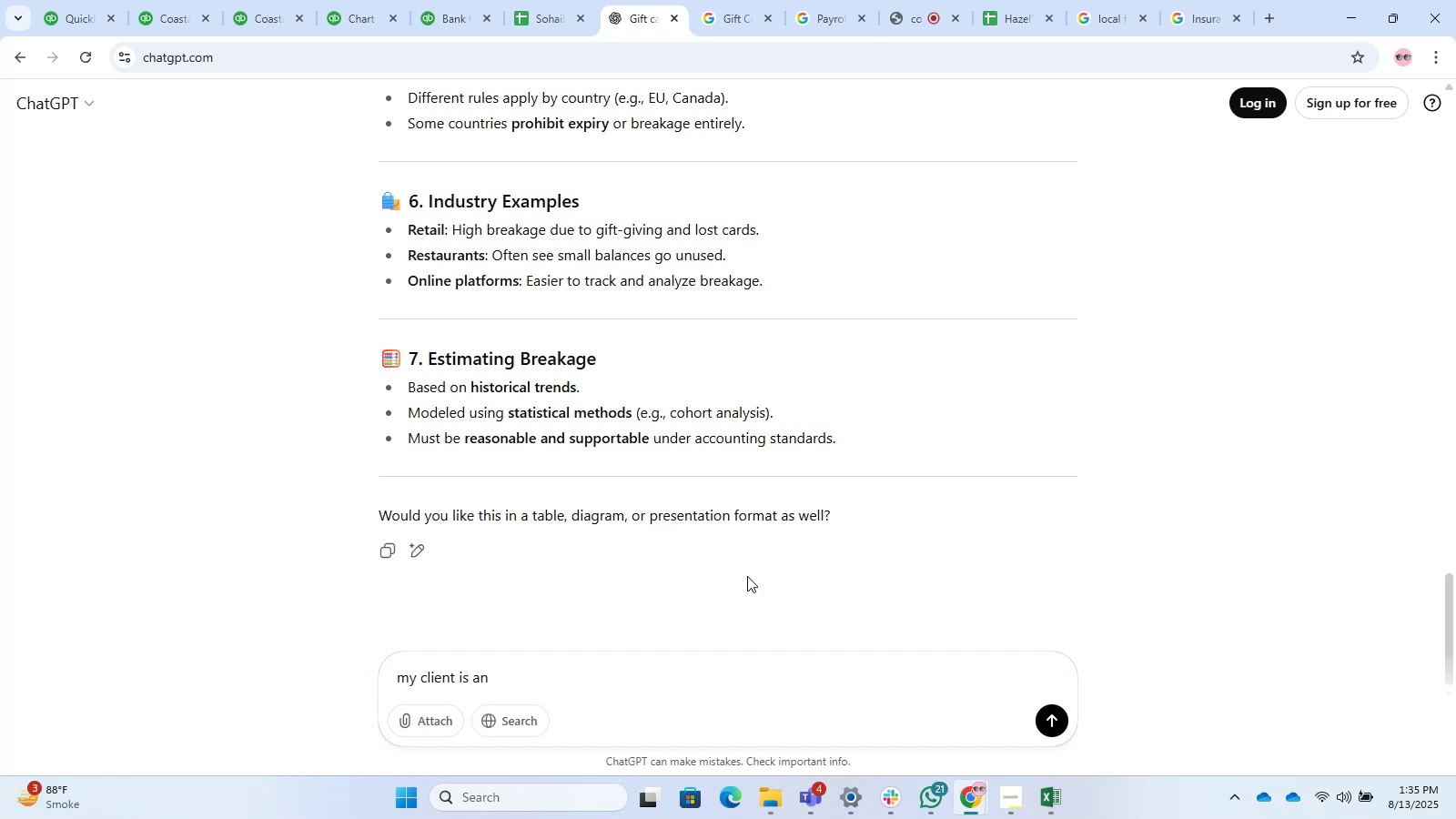 
hold_key(key=Backspace, duration=0.5)
 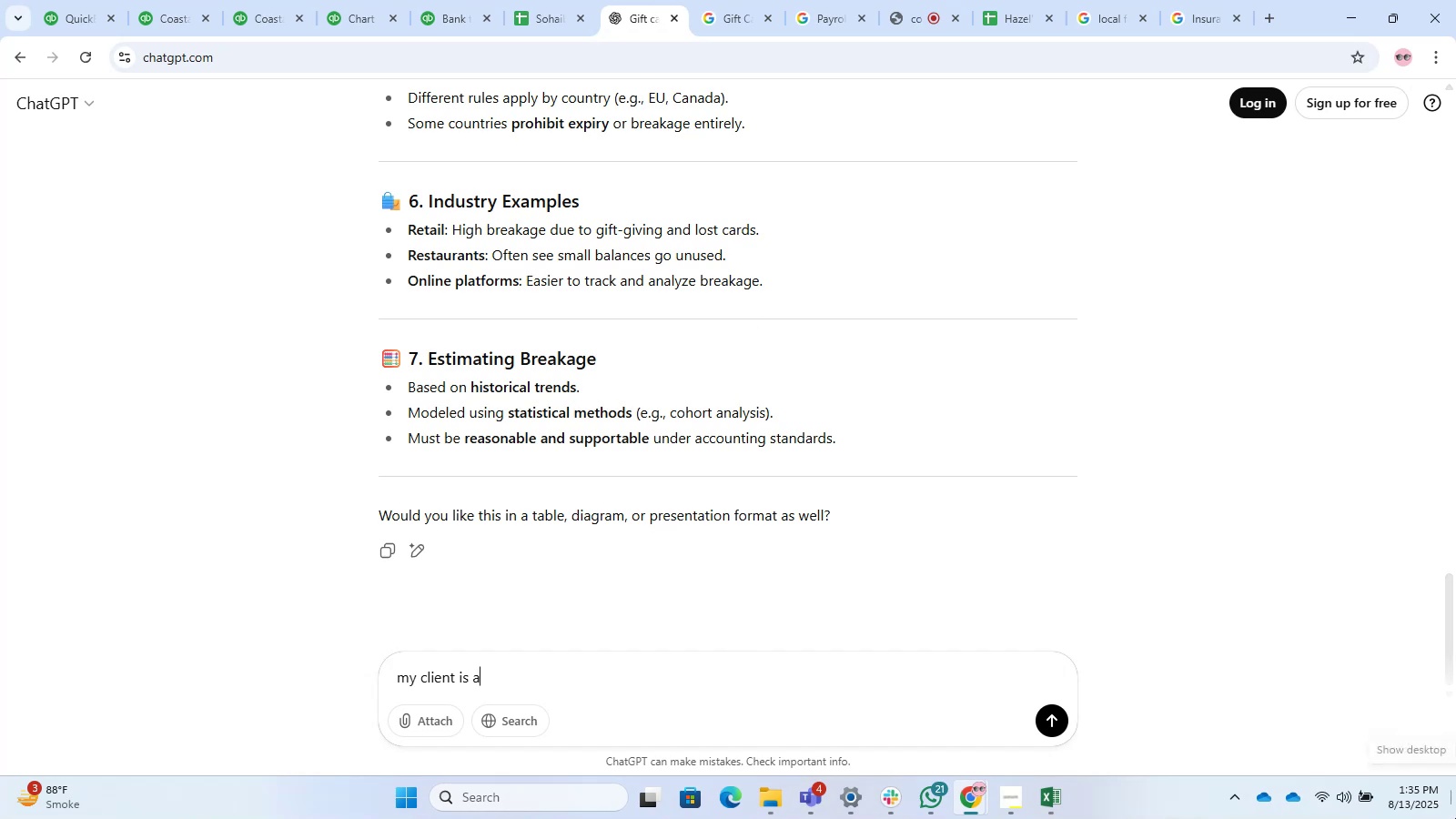 
key(Backspace)
key(Backspace)
key(Backspace)
key(Backspace)
type(has retaurant )
 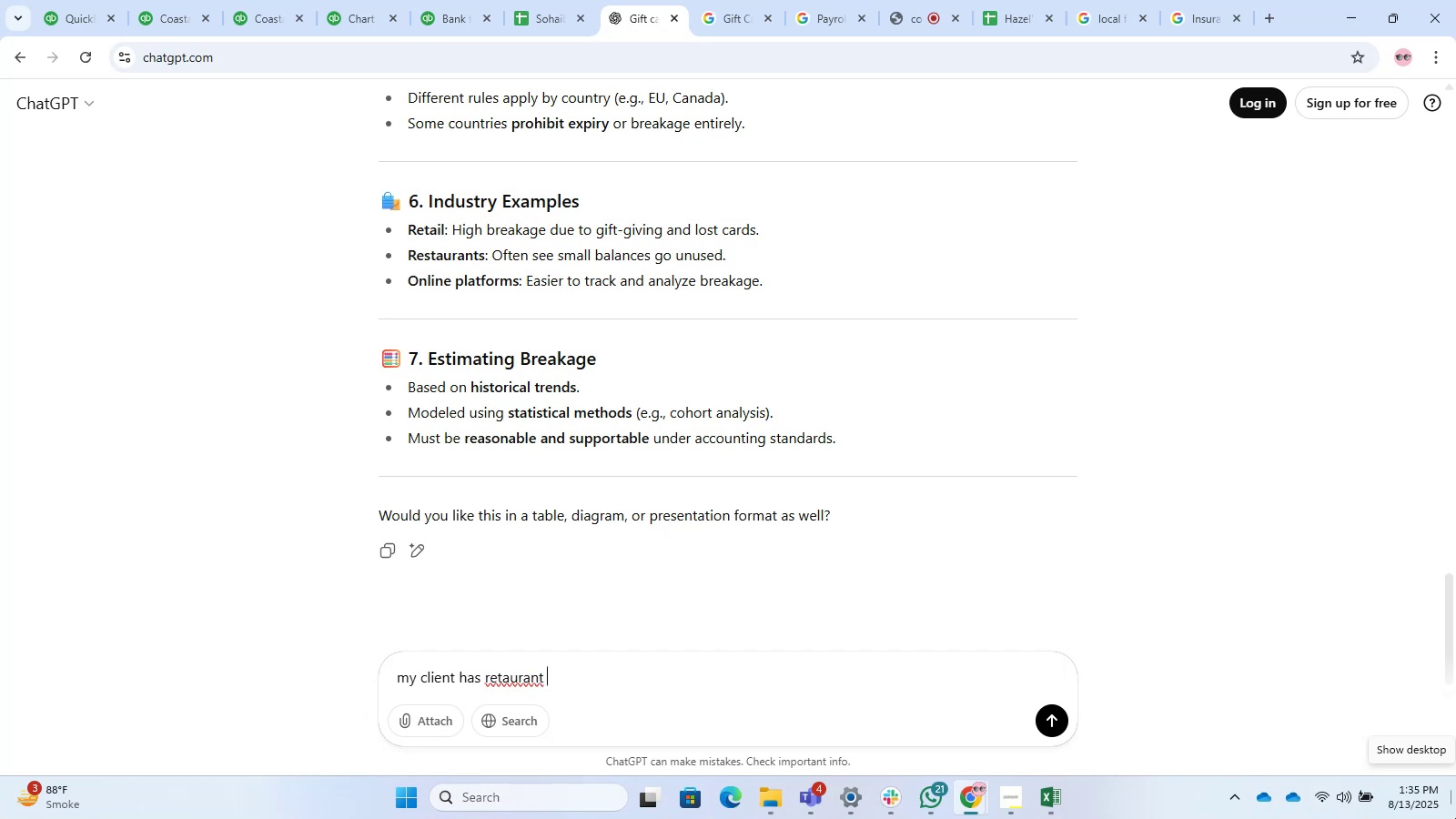 
key(Enter)
 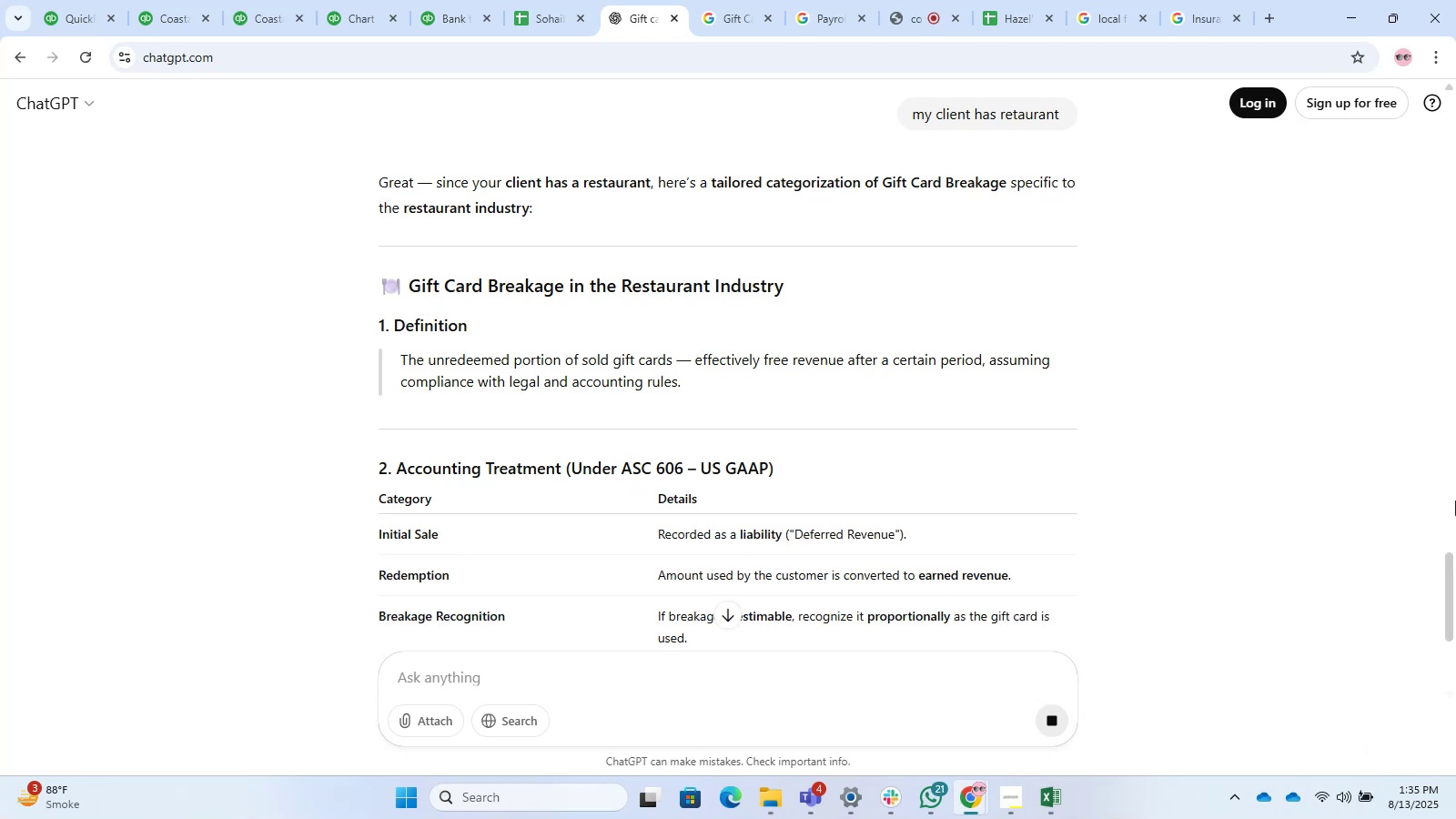 
wait(22.64)
 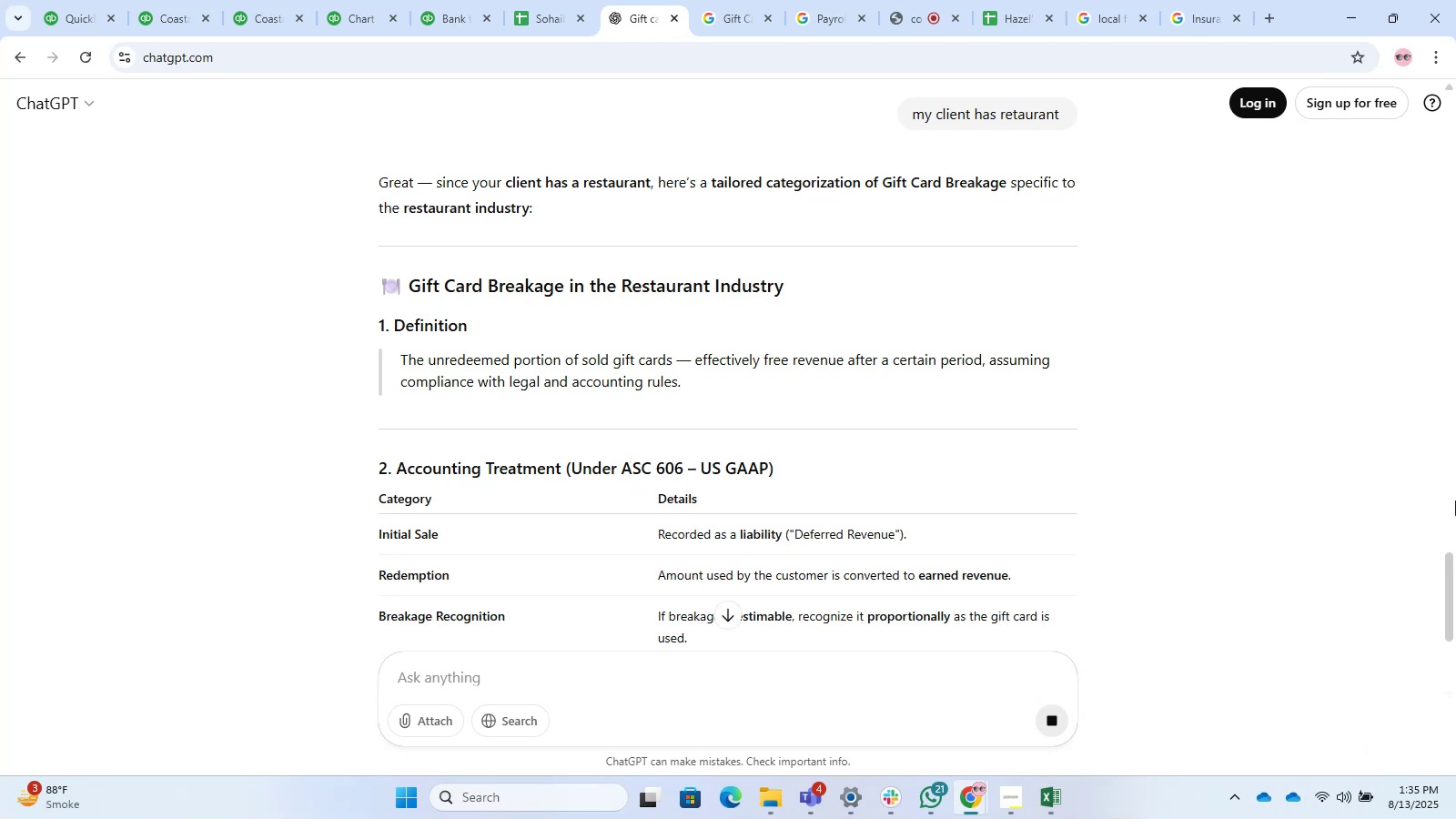 
scroll: coordinate [563, 440], scroll_direction: down, amount: 5.0
 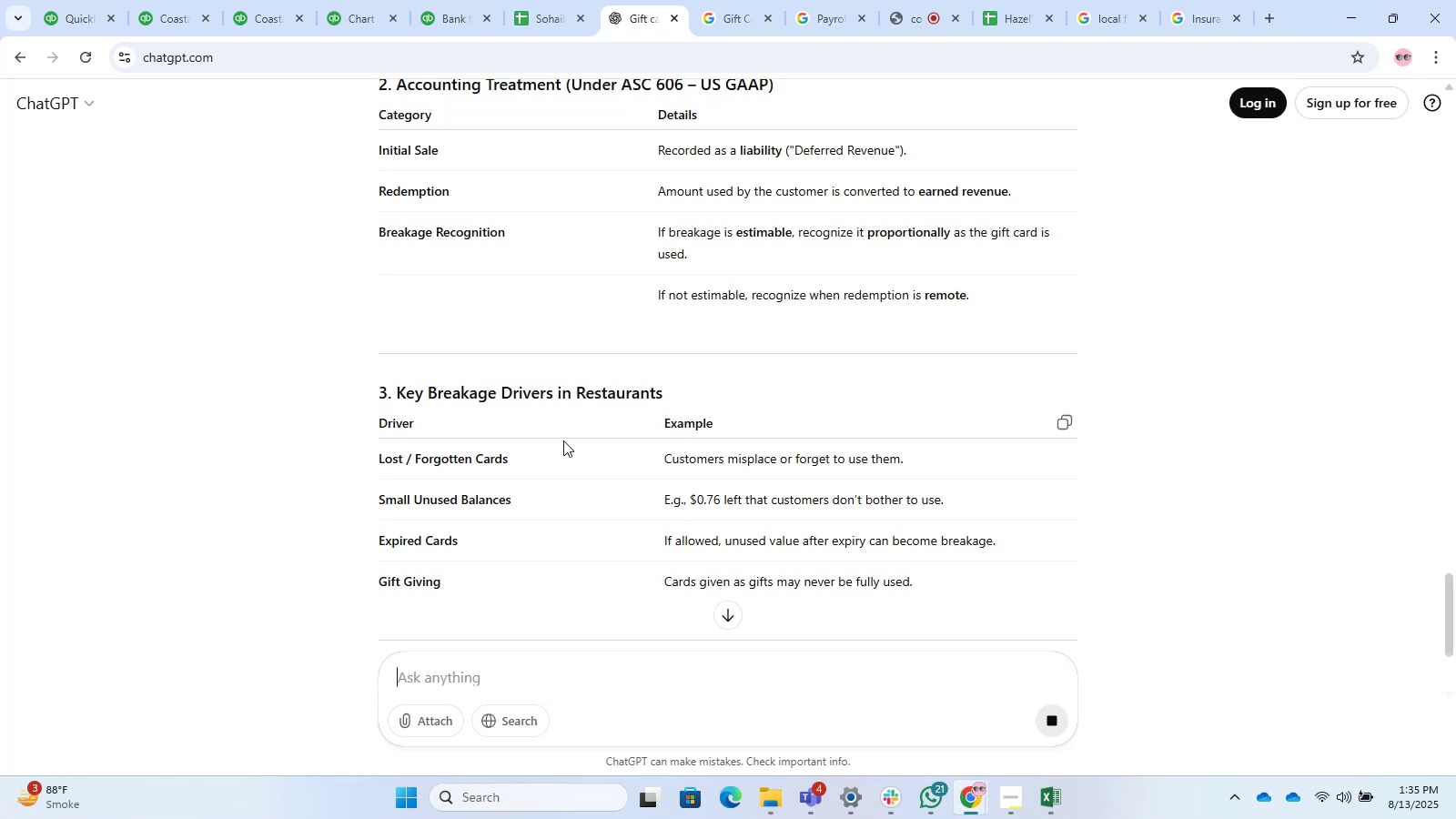 
wait(7.35)
 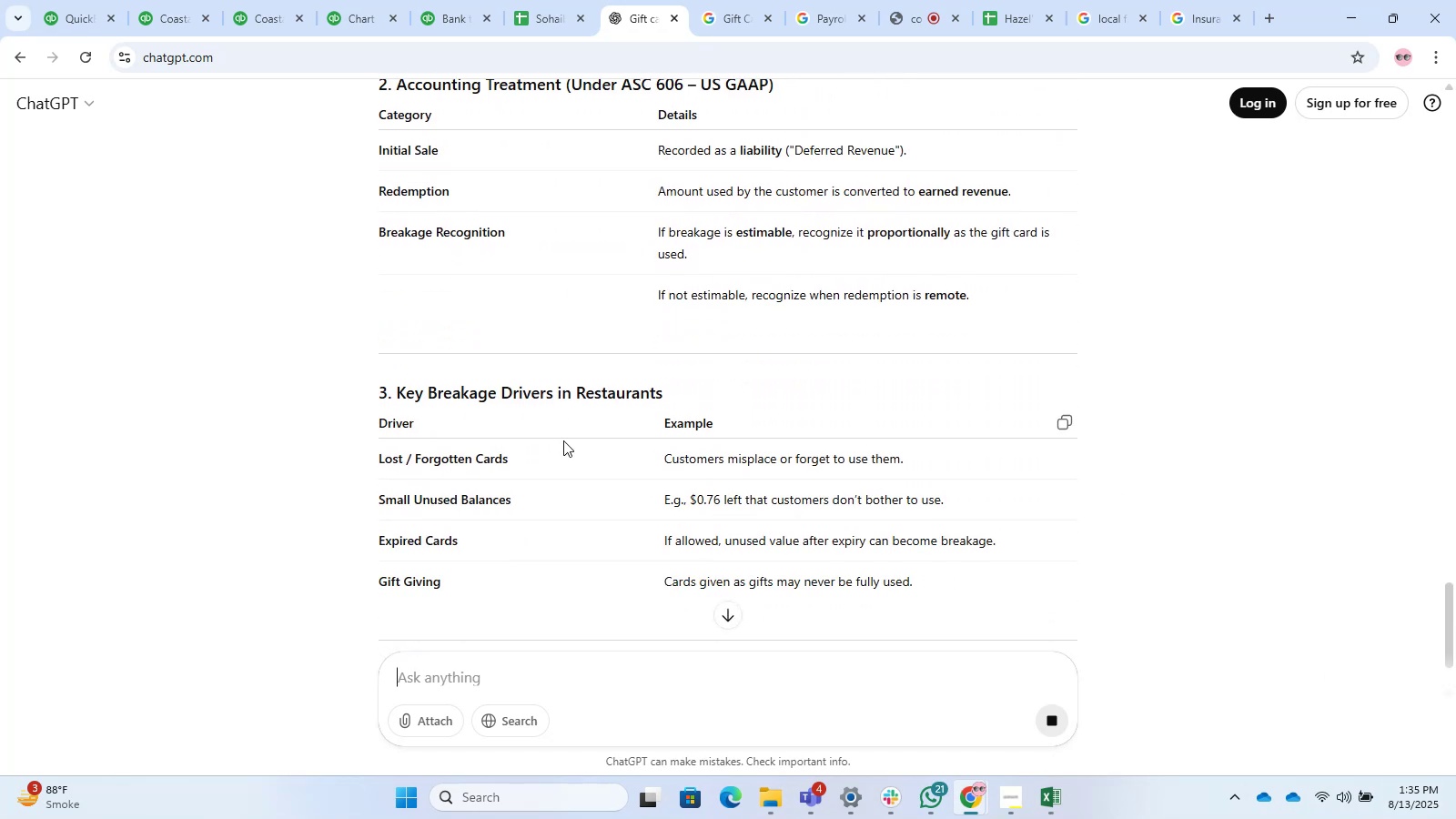 
left_click([81, 9])
 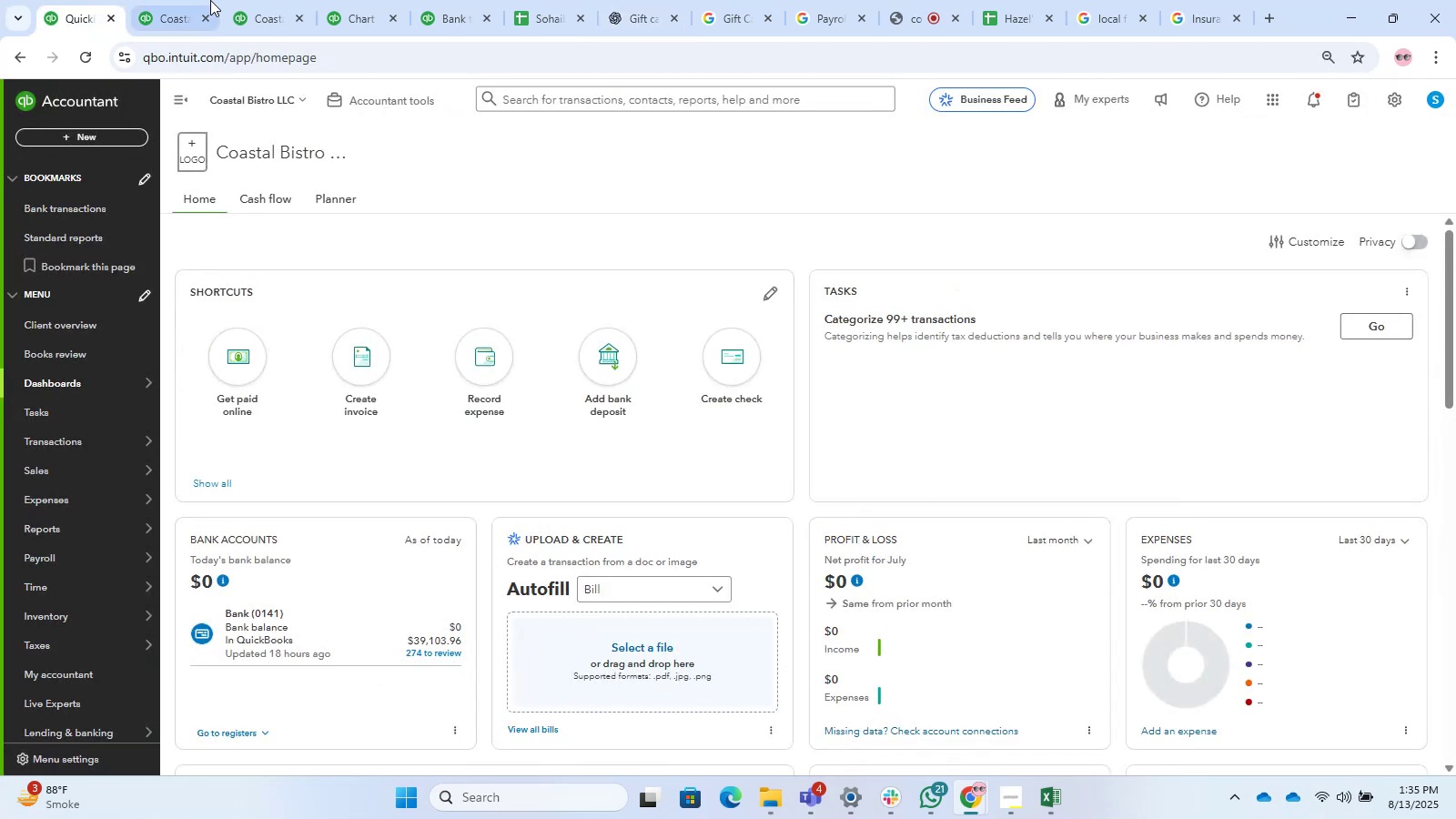 
left_click([194, 0])
 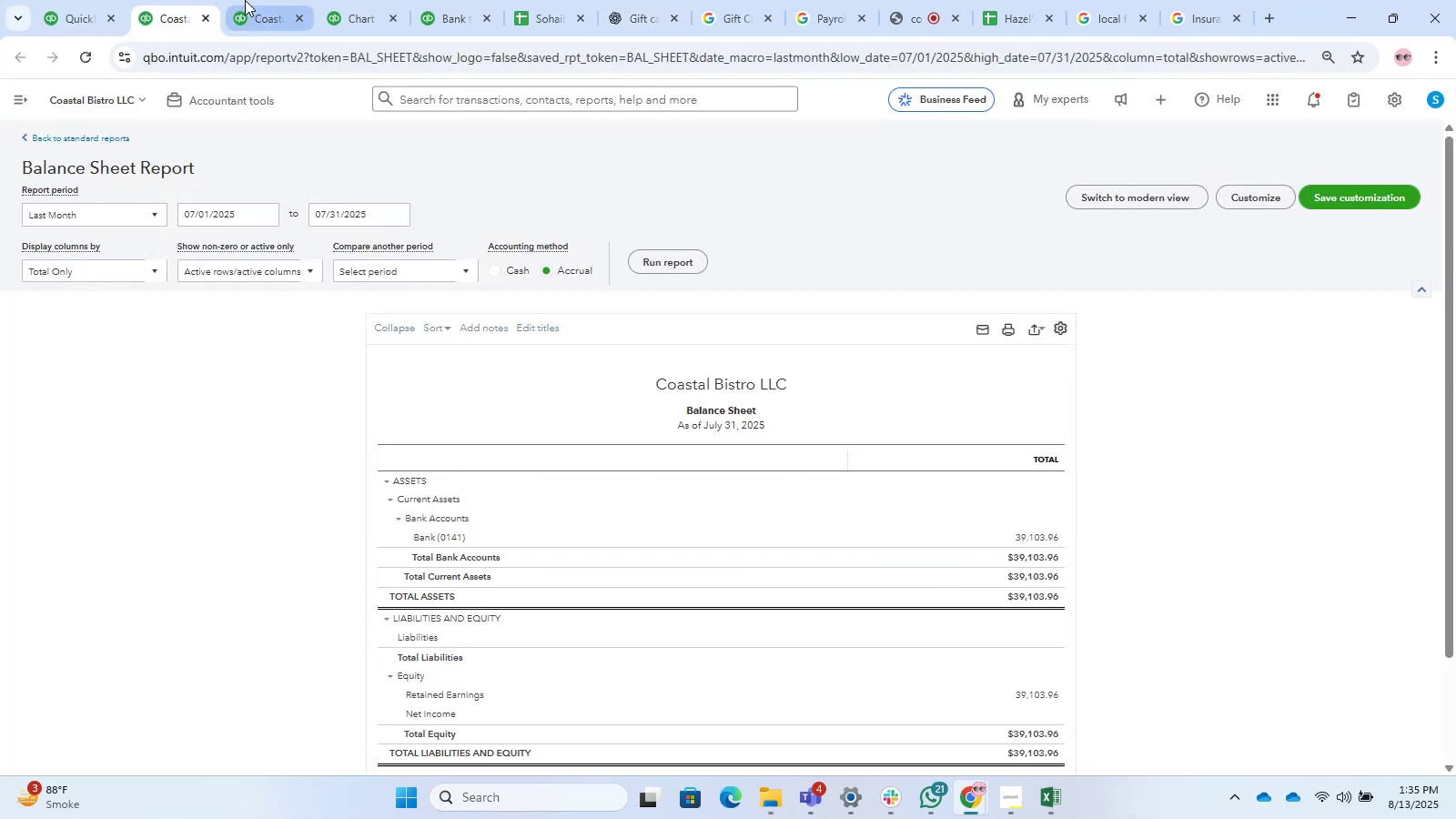 
left_click([245, 0])
 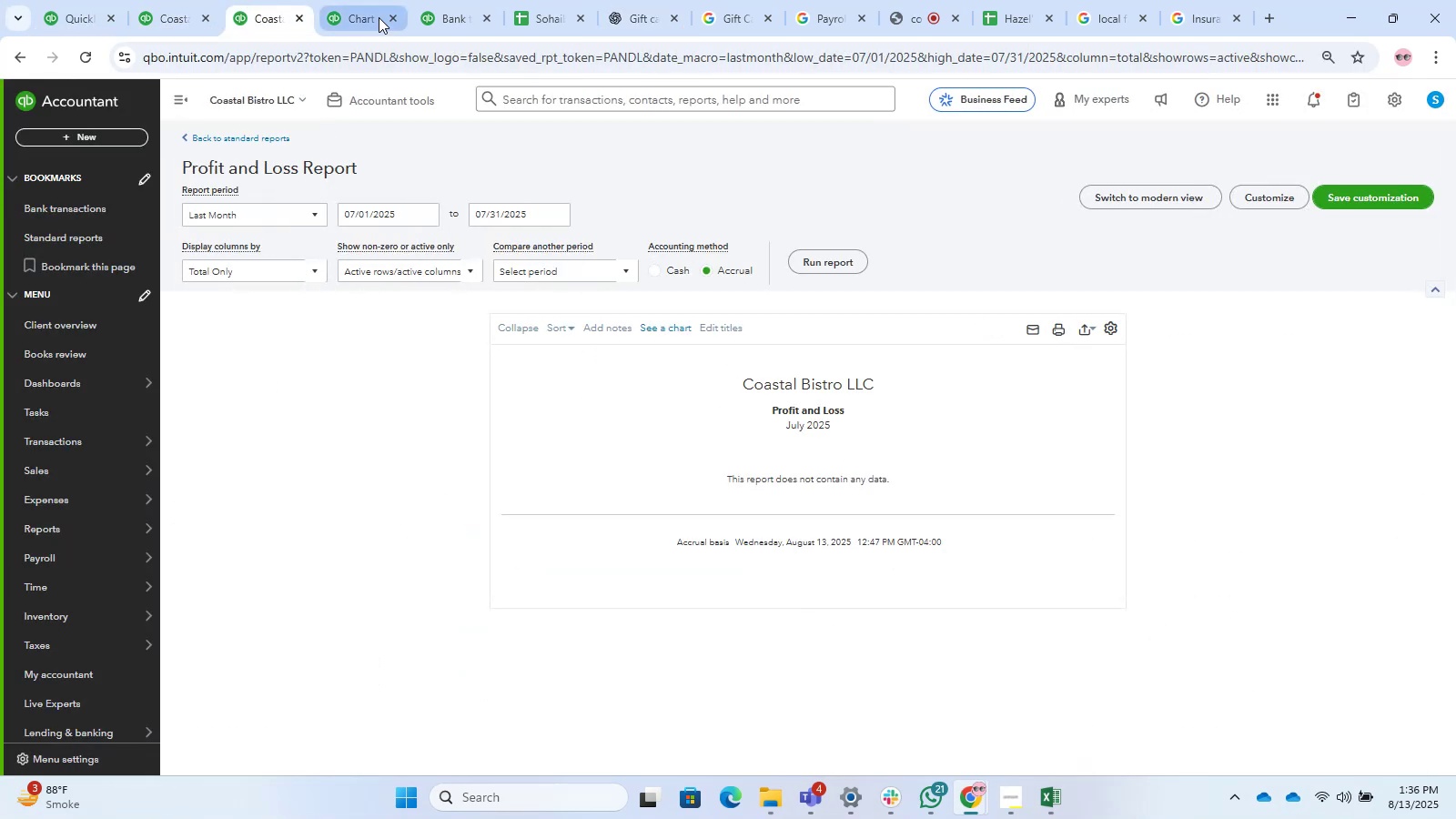 
left_click([379, 17])
 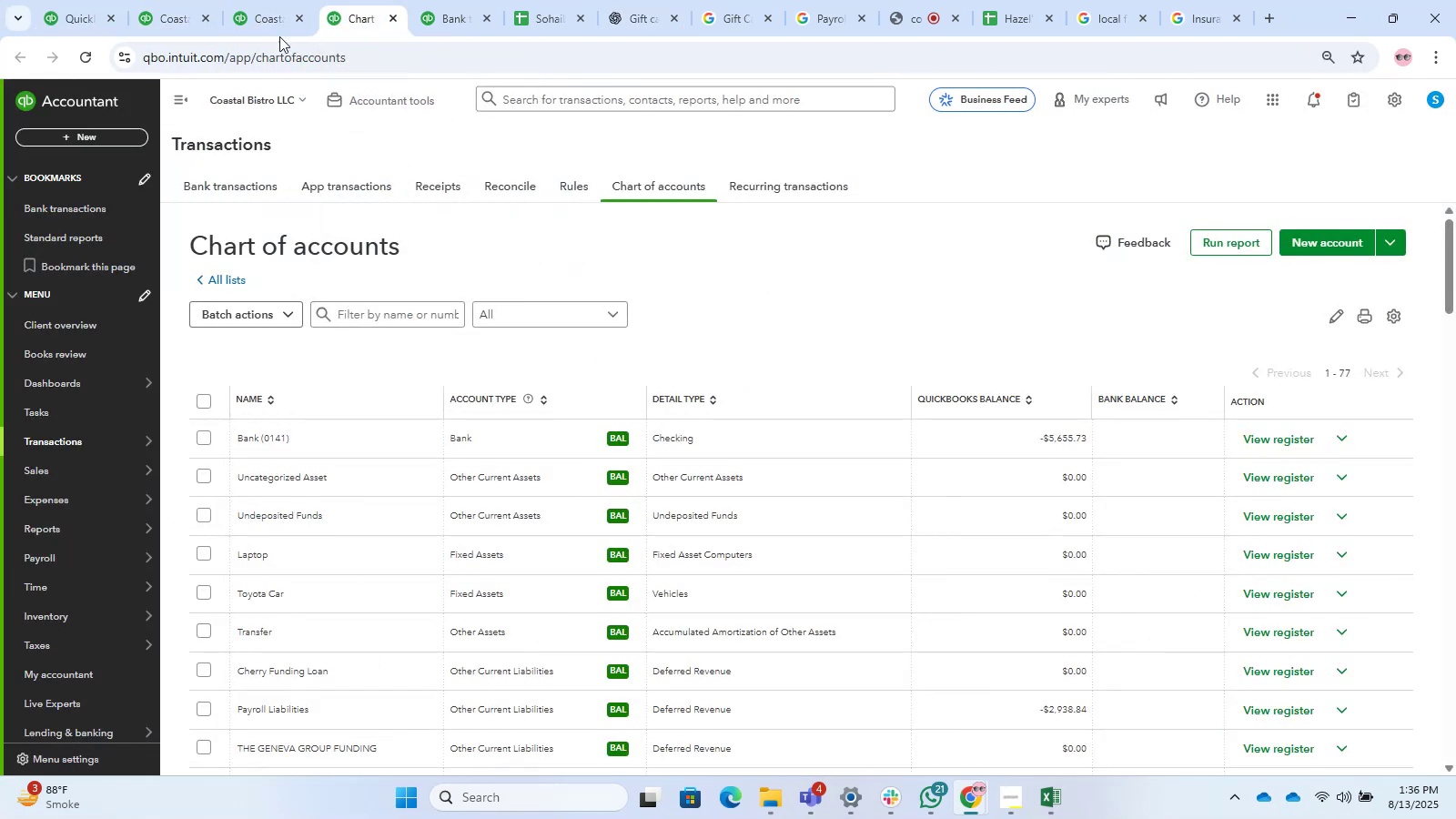 
left_click([245, 0])
 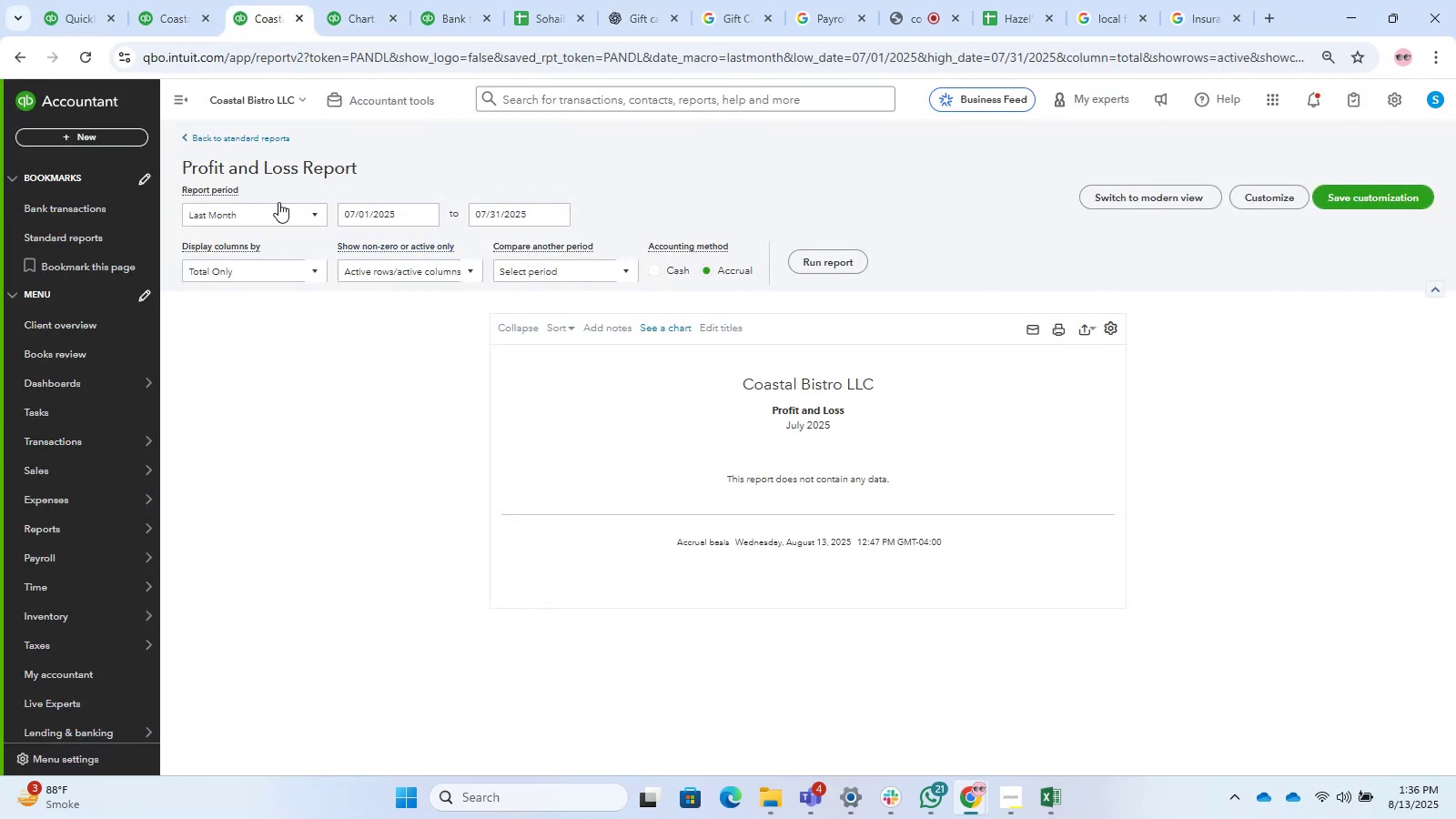 
left_click([276, 206])
 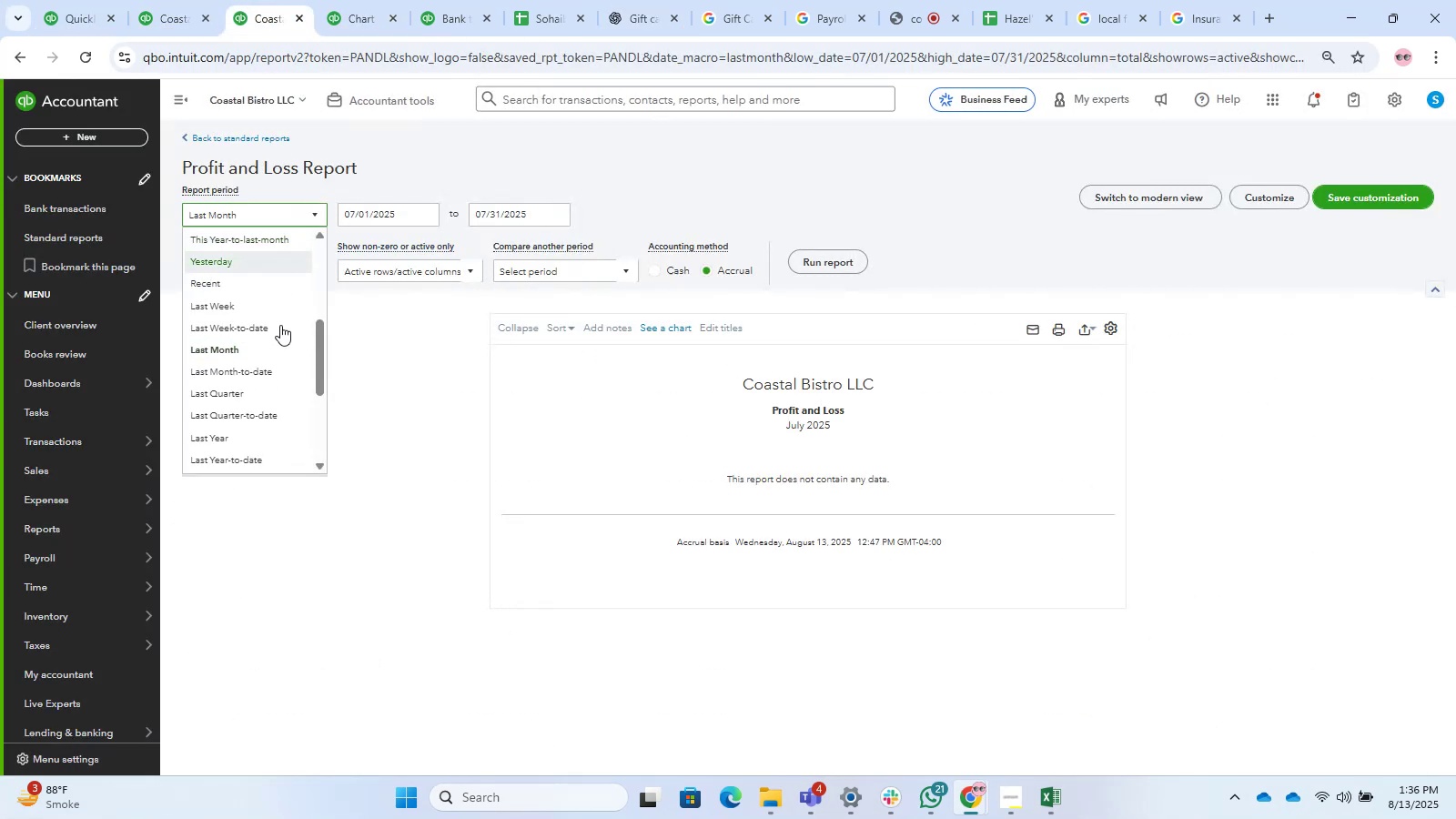 
scroll: coordinate [265, 437], scroll_direction: down, amount: 1.0
 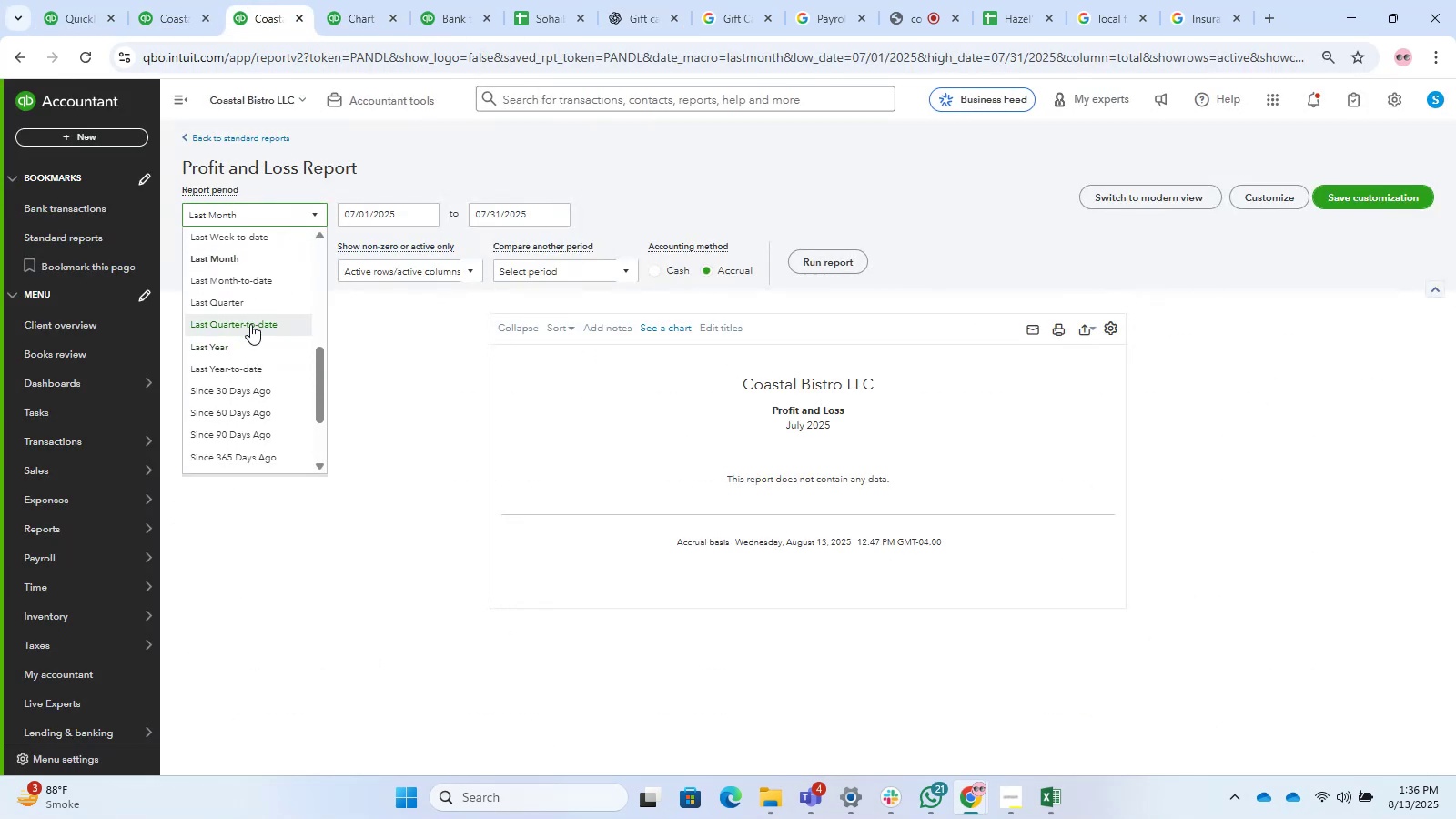 
left_click([250, 346])
 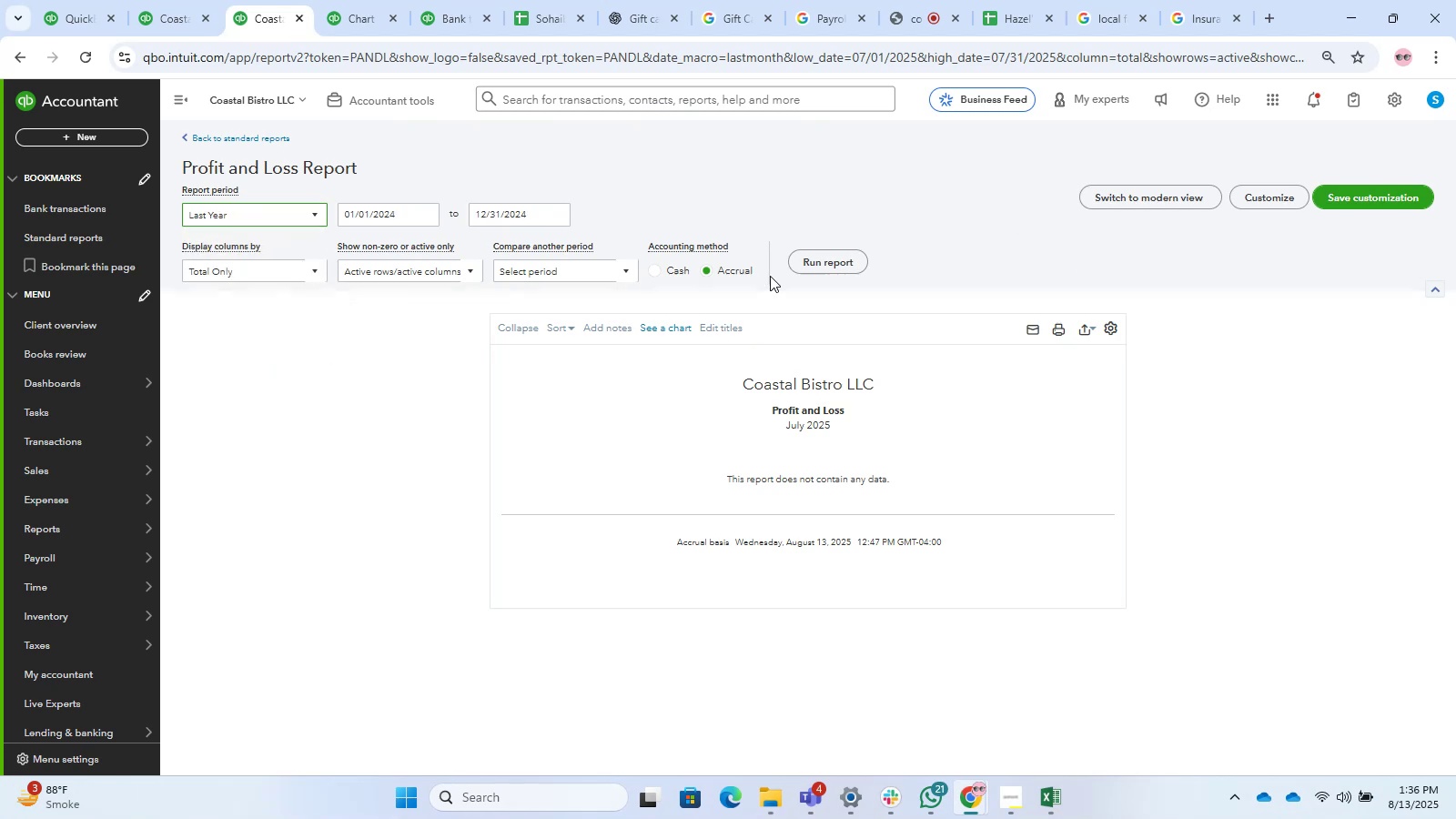 
double_click([827, 259])
 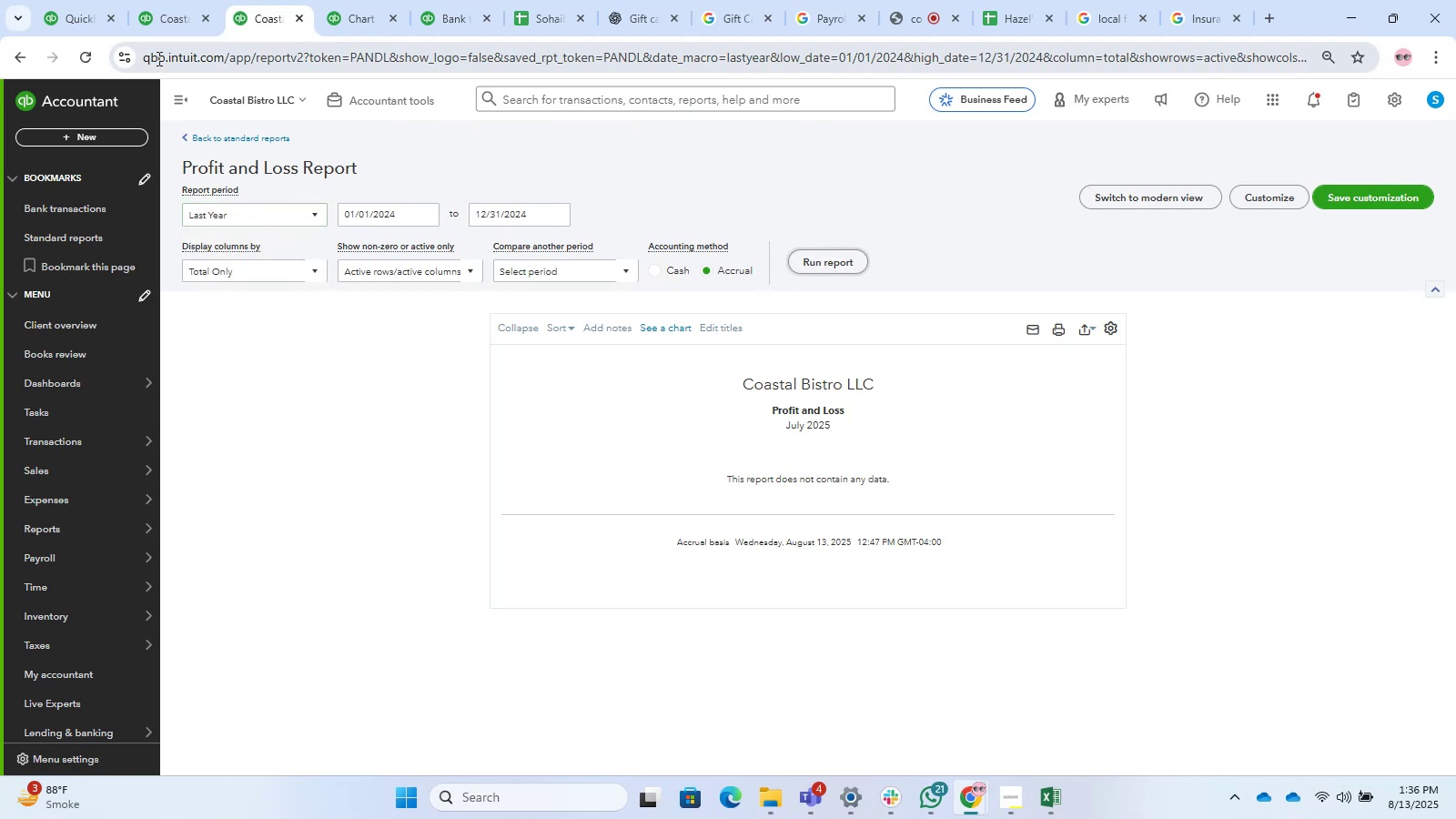 
left_click([177, 118])
 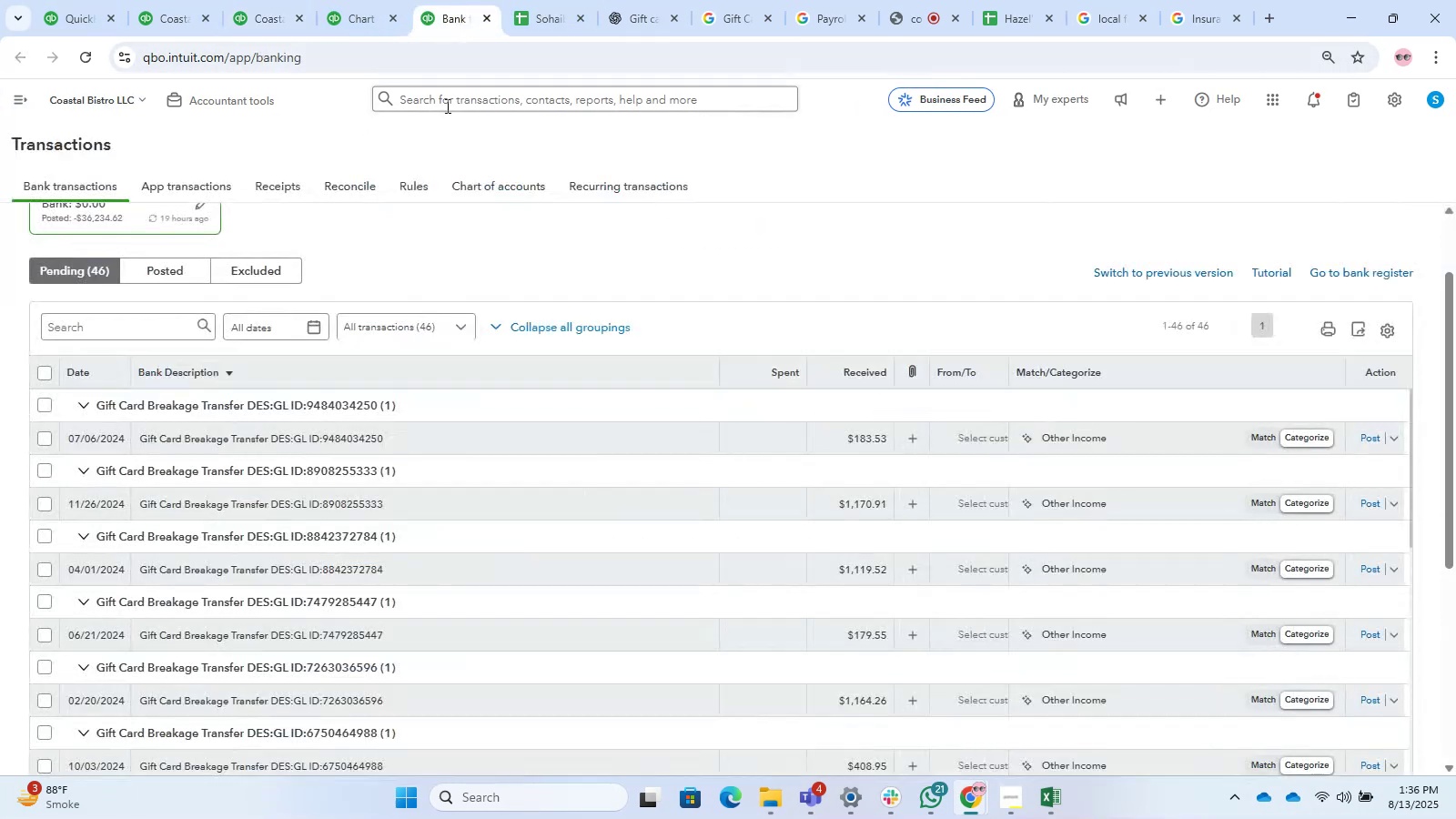 
scroll: coordinate [349, 496], scroll_direction: down, amount: 15.0
 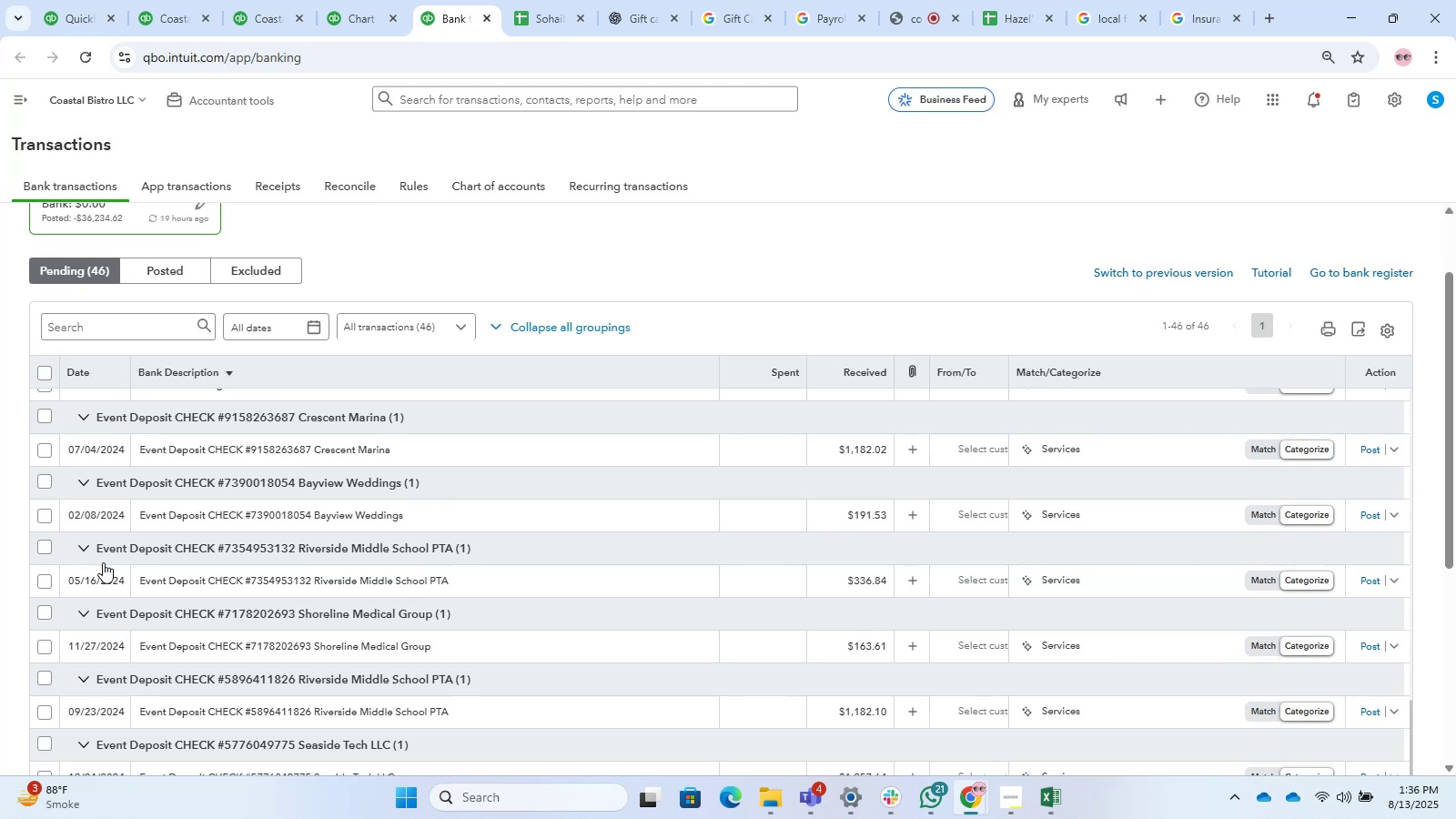 
scroll: coordinate [444, 612], scroll_direction: up, amount: 9.0
 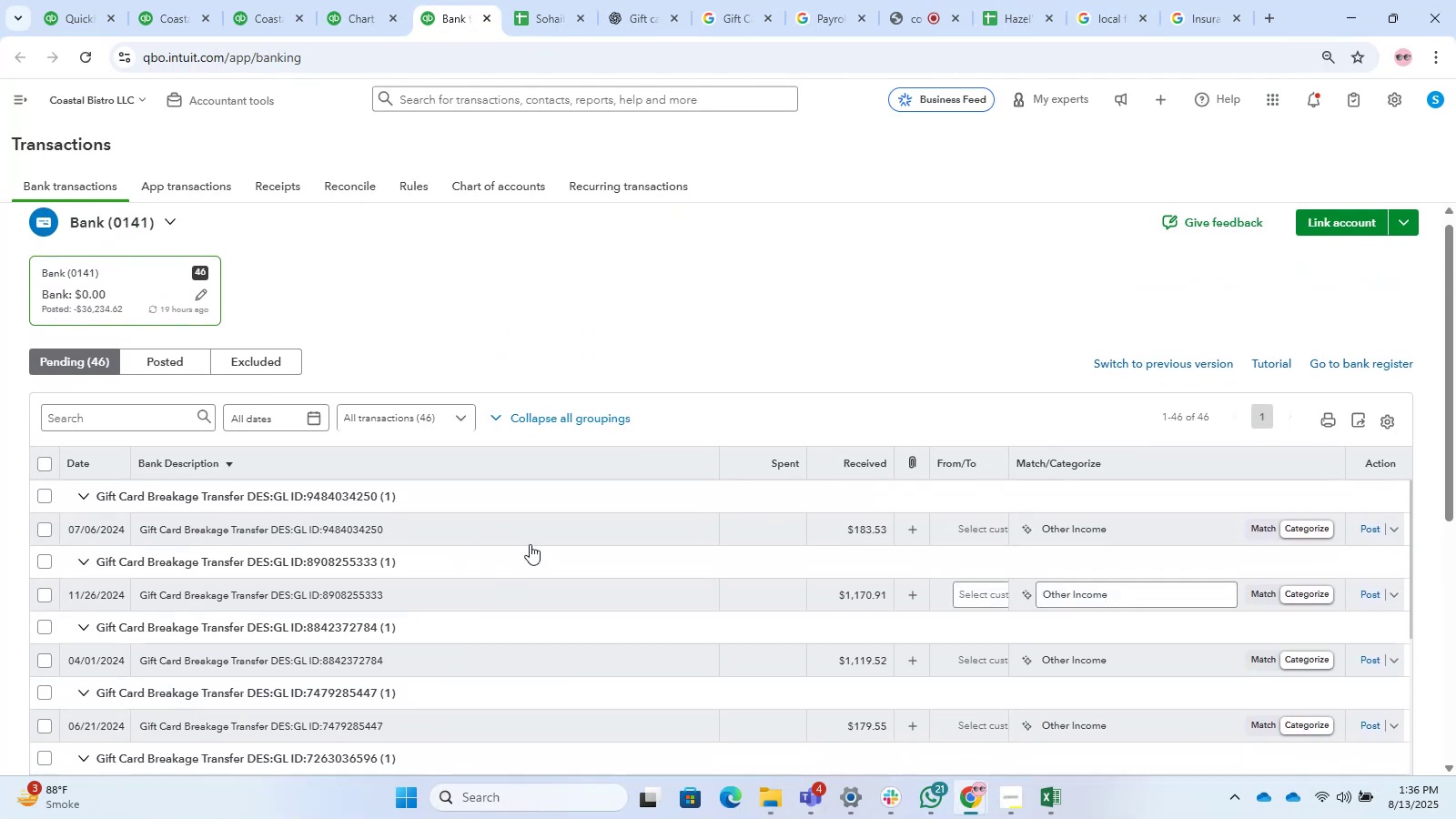 
scroll: coordinate [680, 371], scroll_direction: down, amount: 3.0
 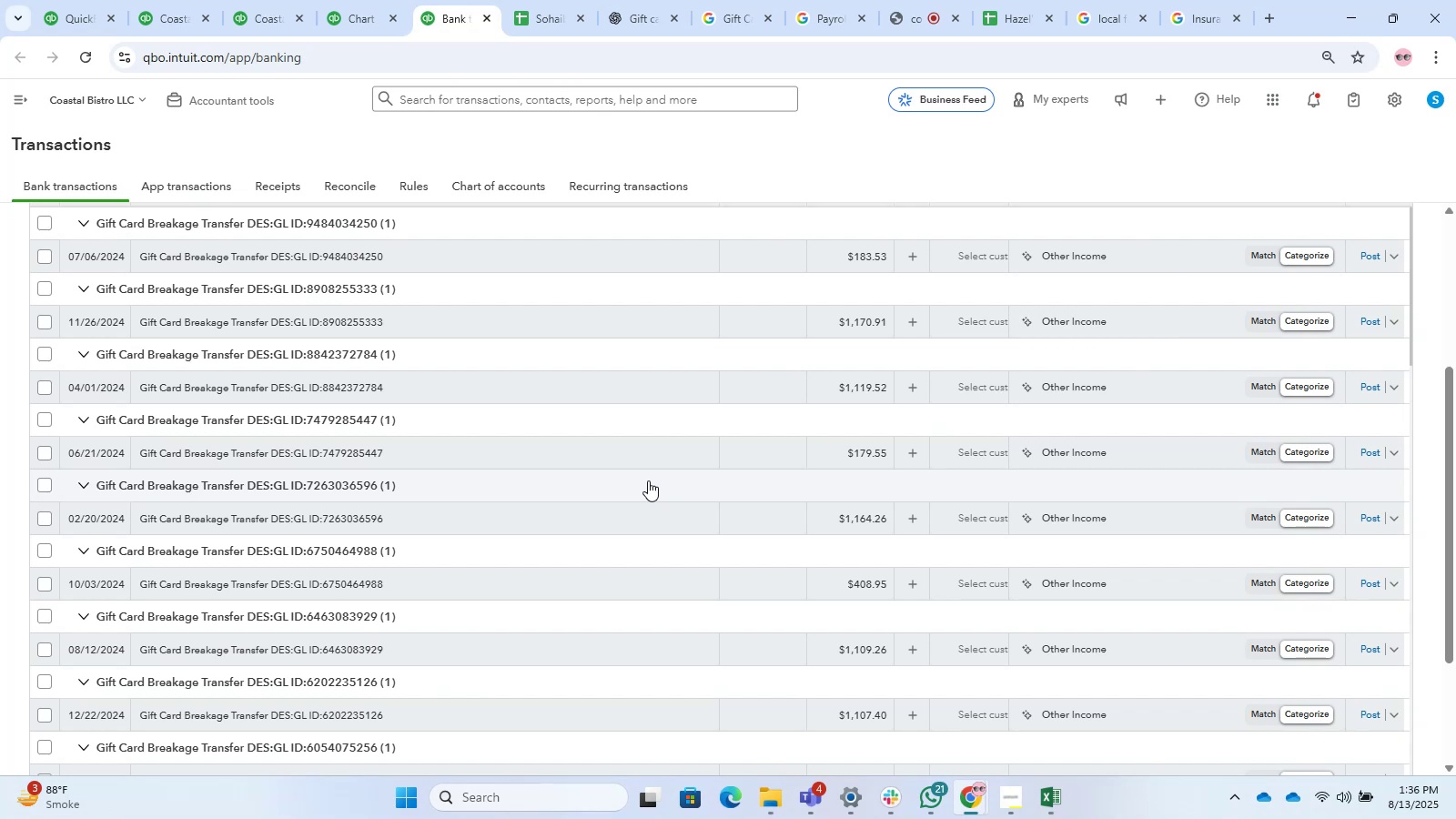 
wait(14.99)
 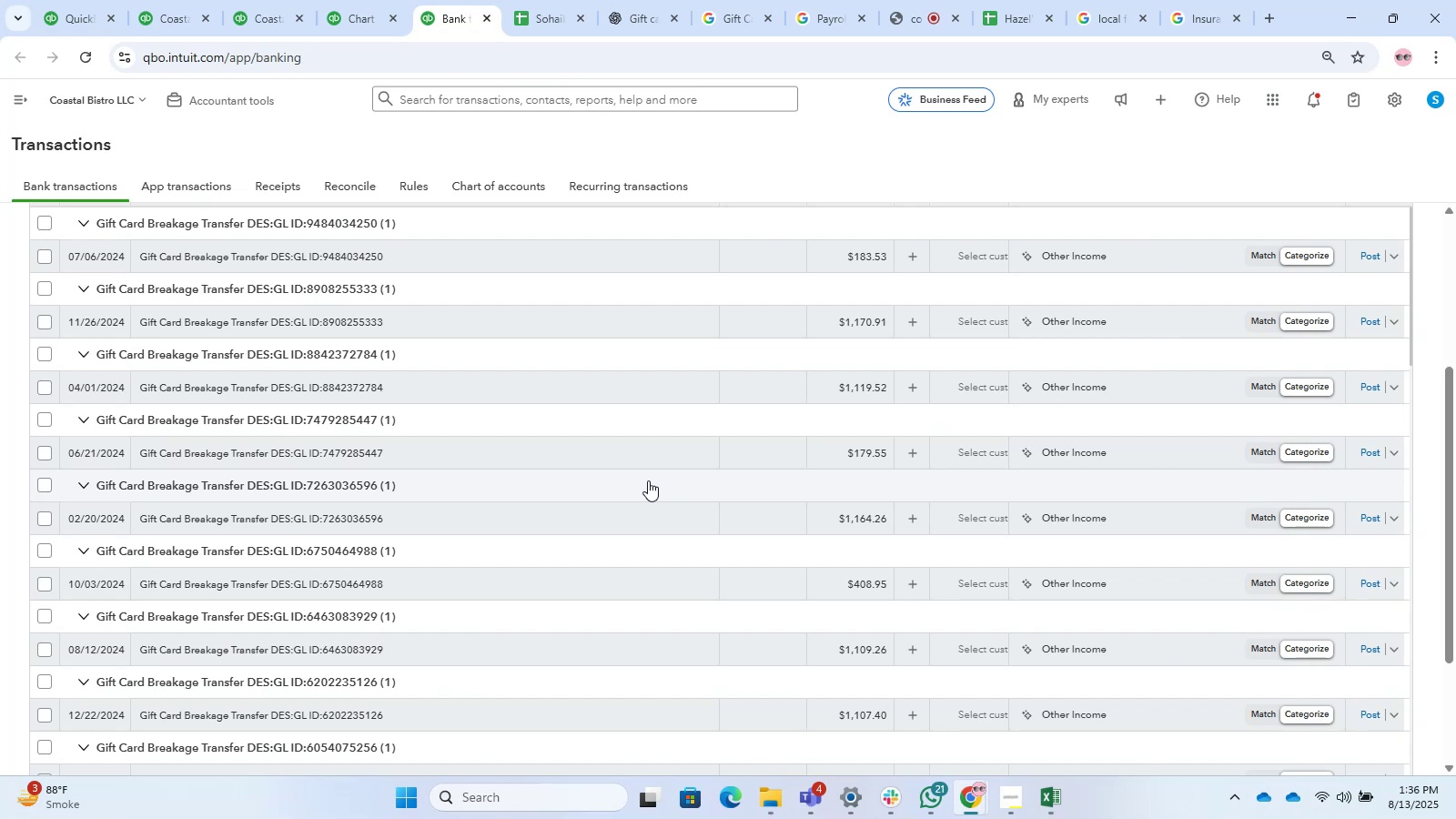 
scroll: coordinate [356, 636], scroll_direction: down, amount: 14.0
 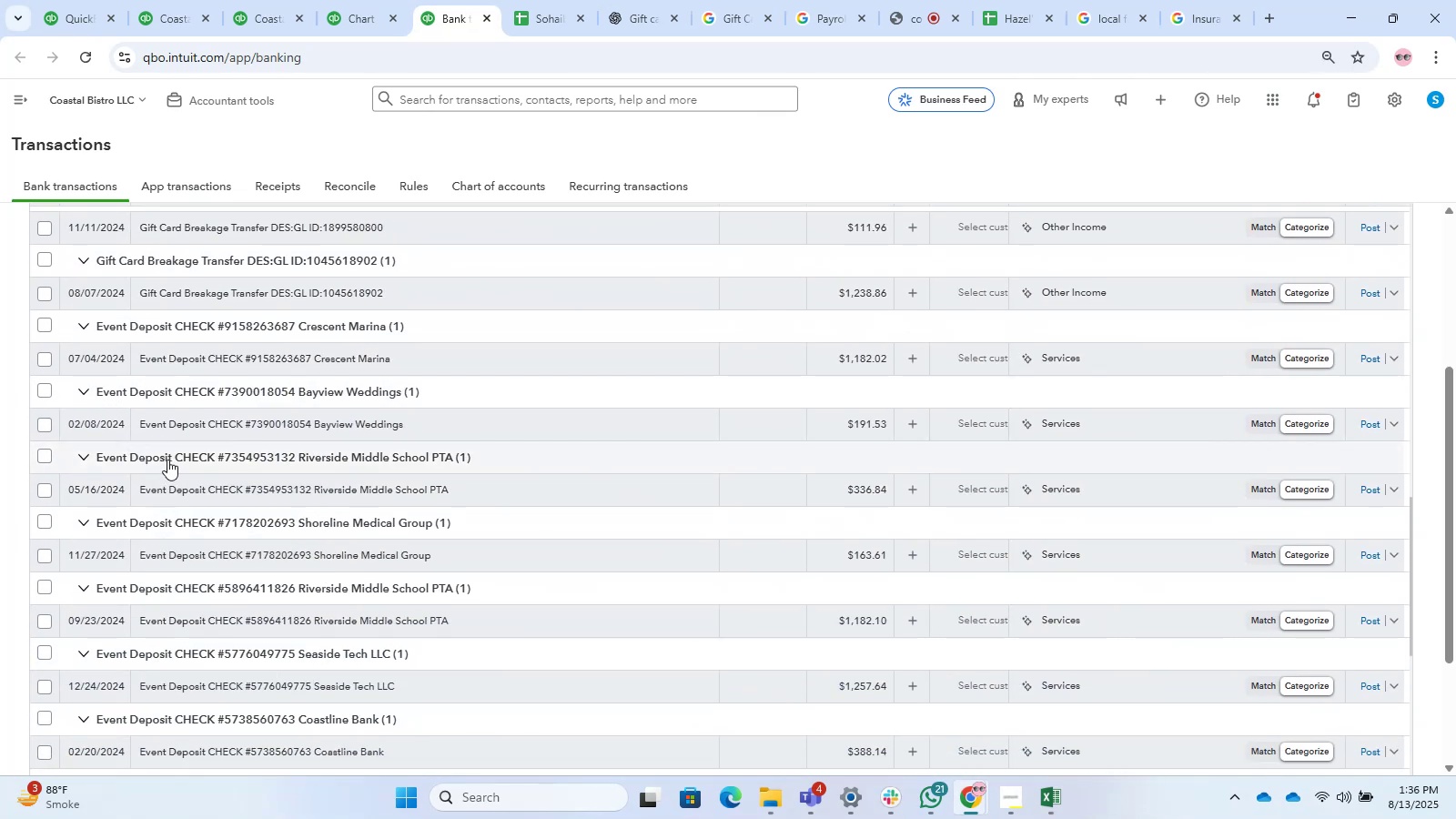 
left_click_drag(start_coordinate=[176, 462], to_coordinate=[107, 473])
 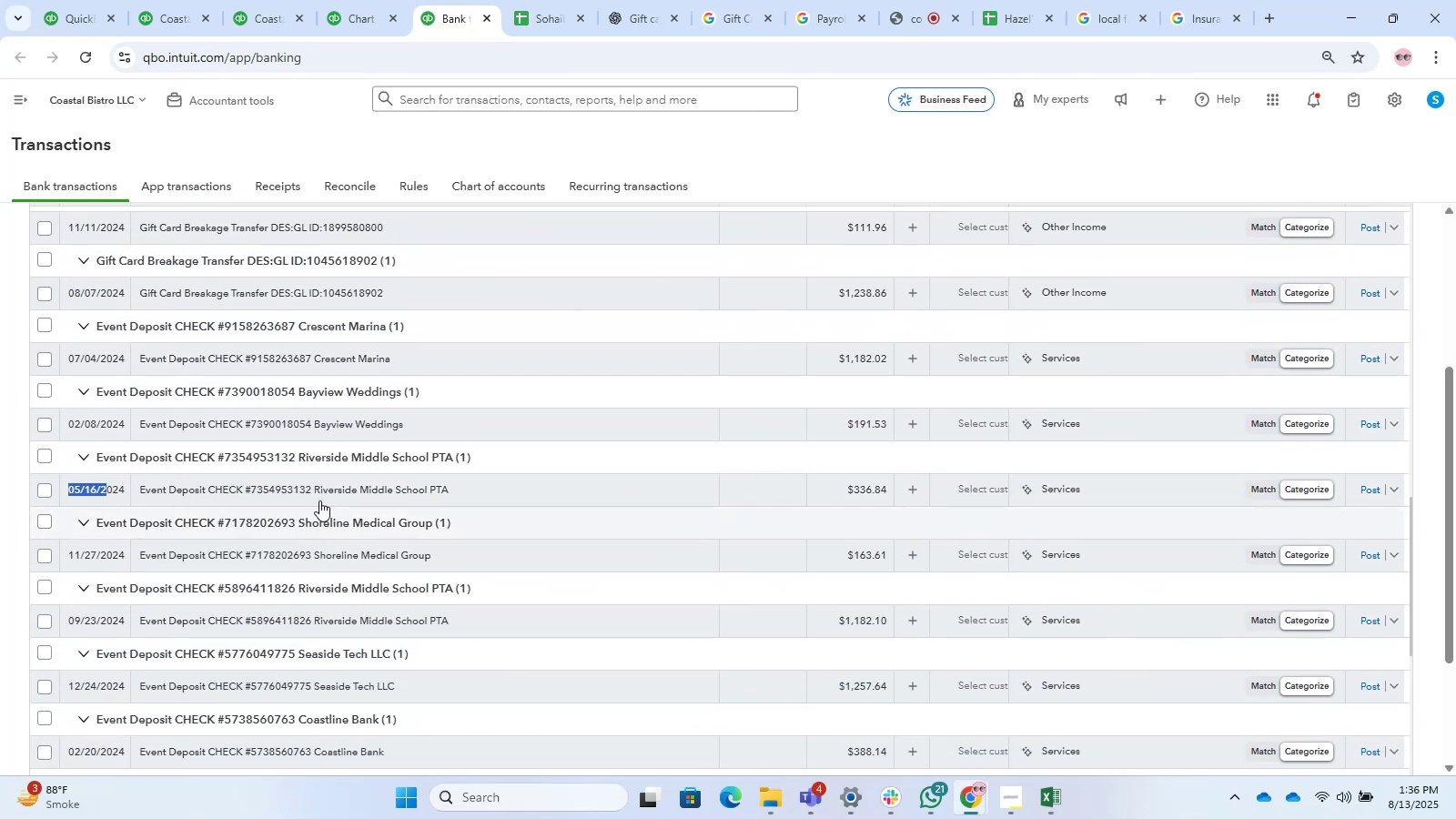 
left_click([311, 490])
 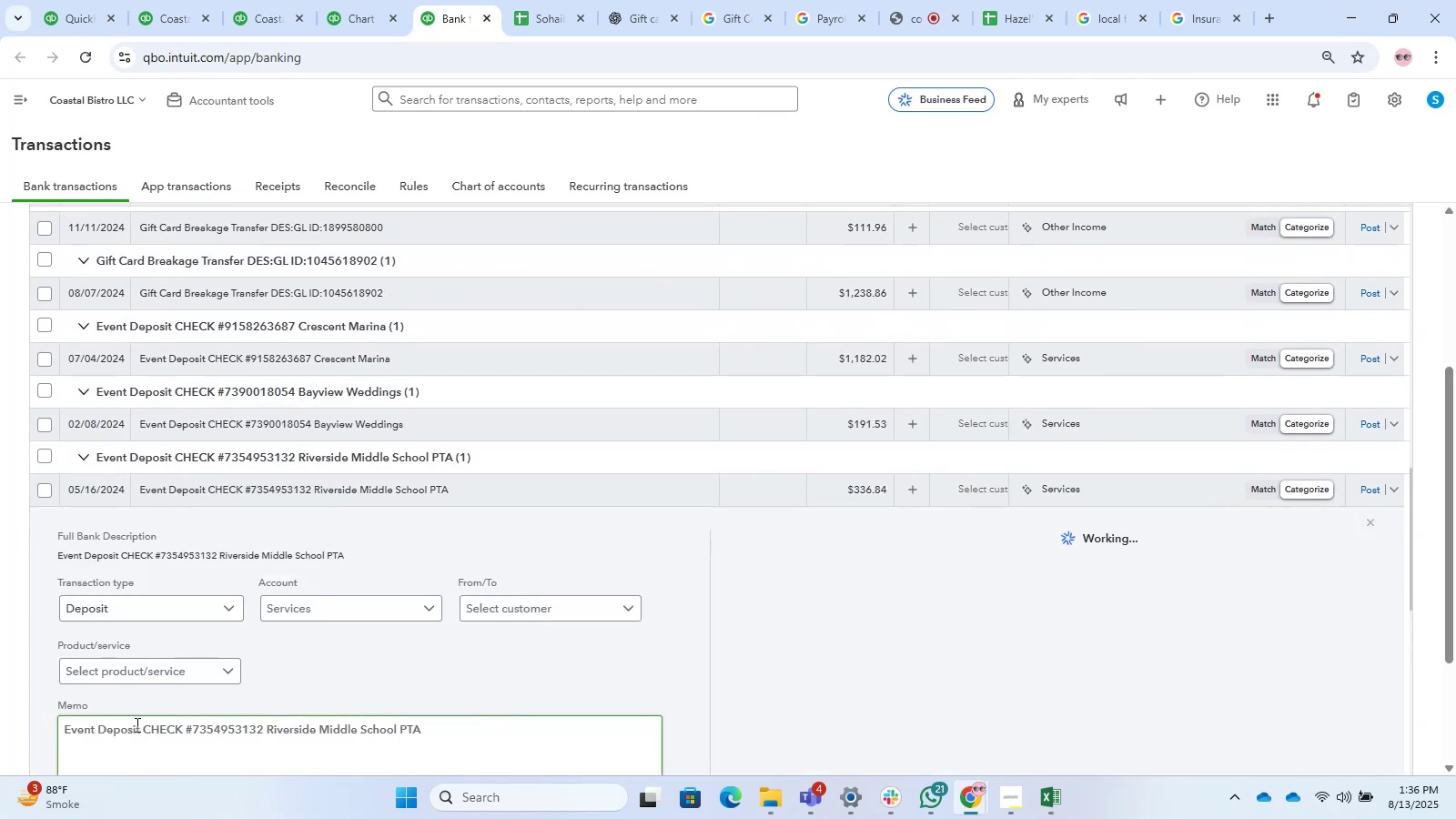 
left_click_drag(start_coordinate=[141, 729], to_coordinate=[18, 726])
 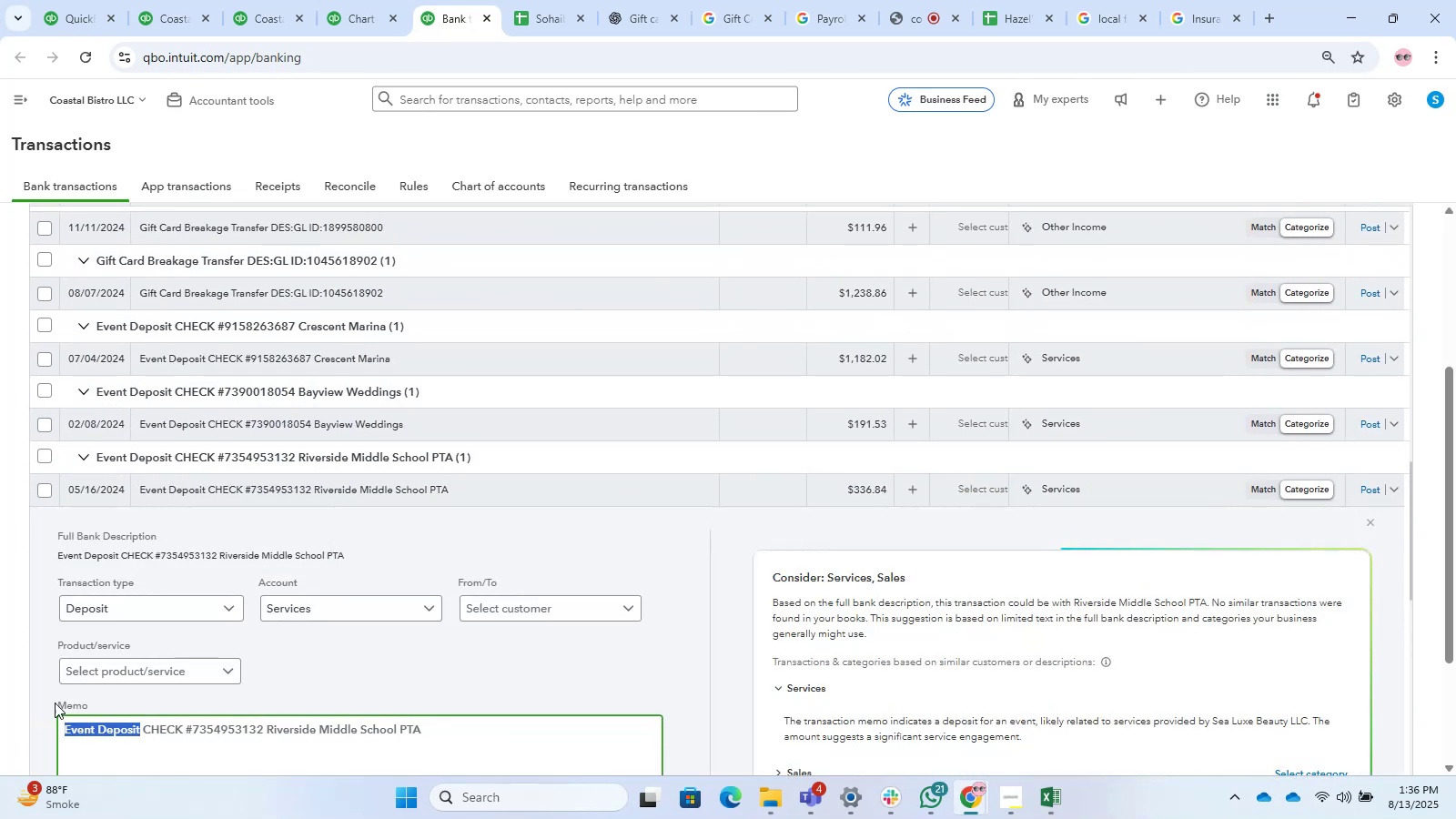 
key(Control+C)
 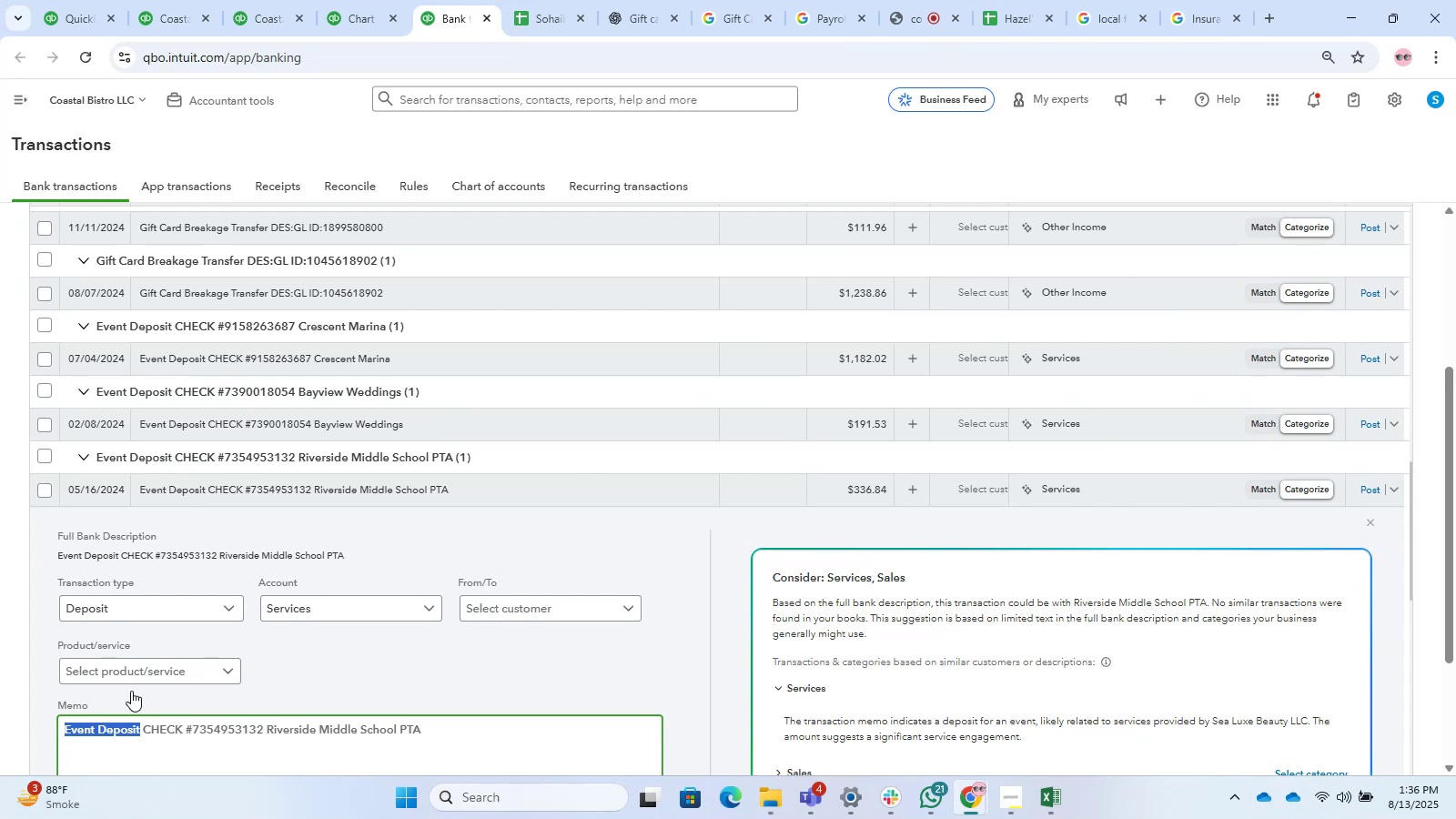 
hold_key(key=ControlLeft, duration=0.35)
 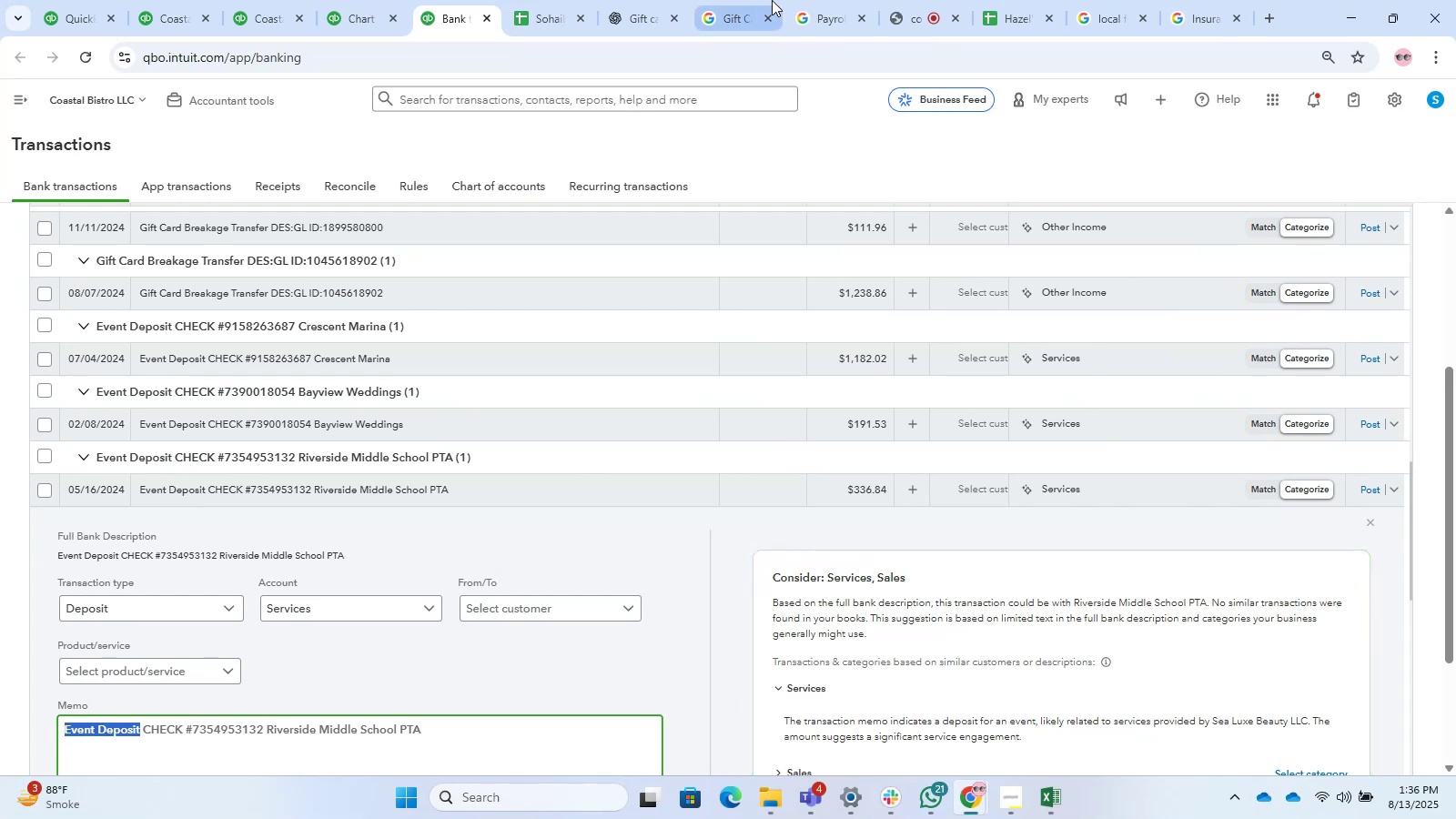 
left_click([757, 0])
 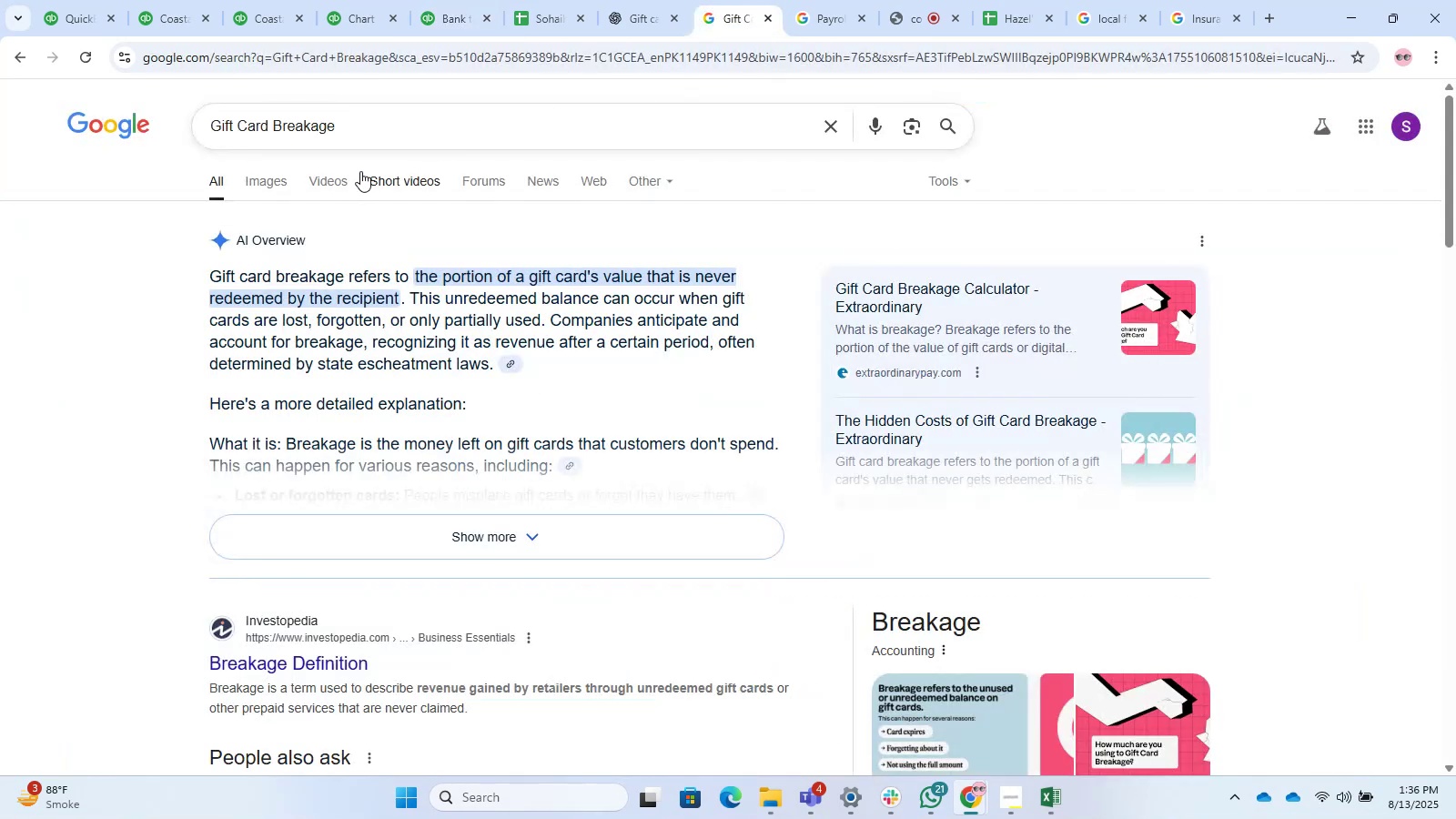 
left_click_drag(start_coordinate=[360, 134], to_coordinate=[88, 96])
 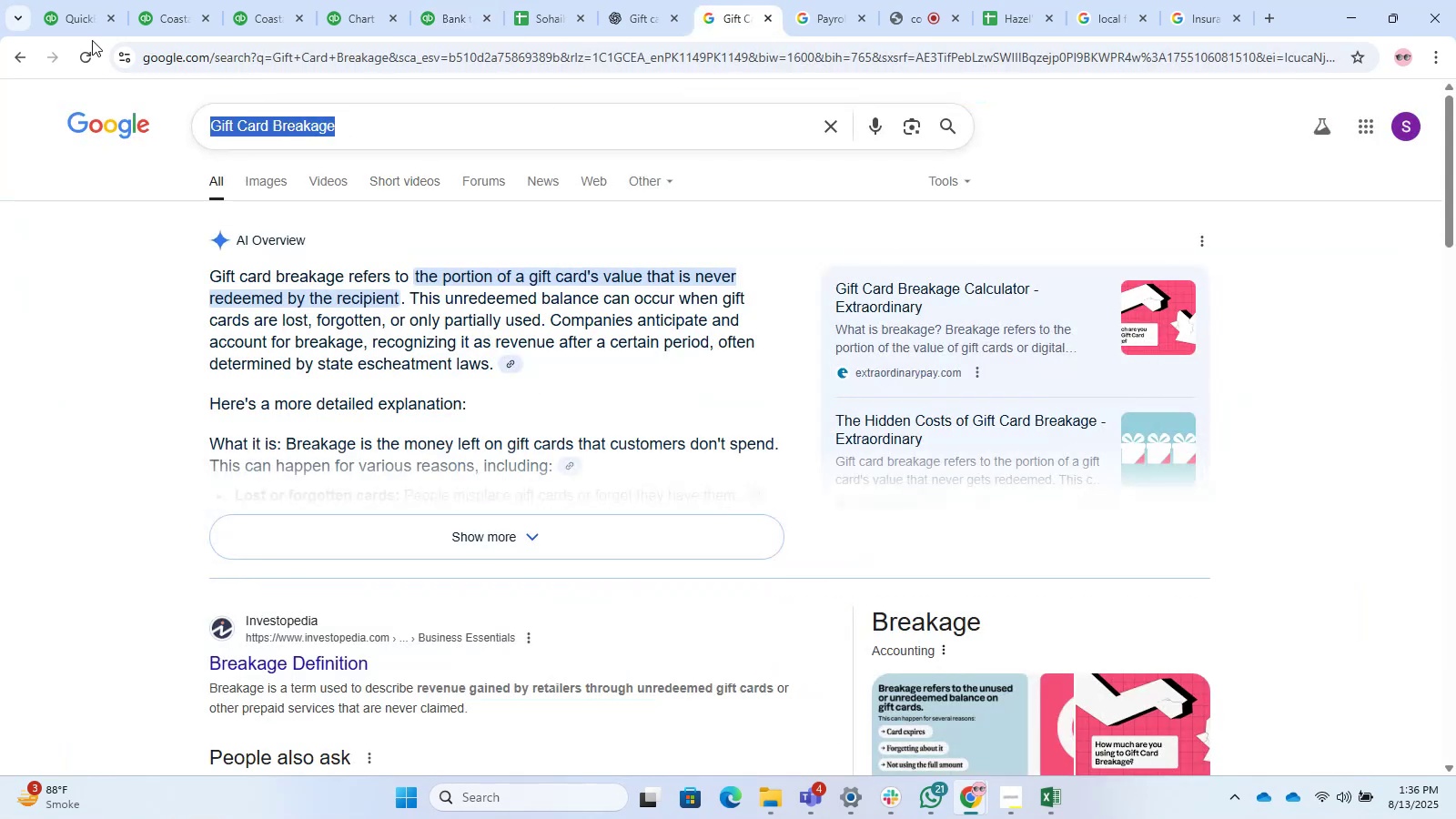 
key(Control+V)
 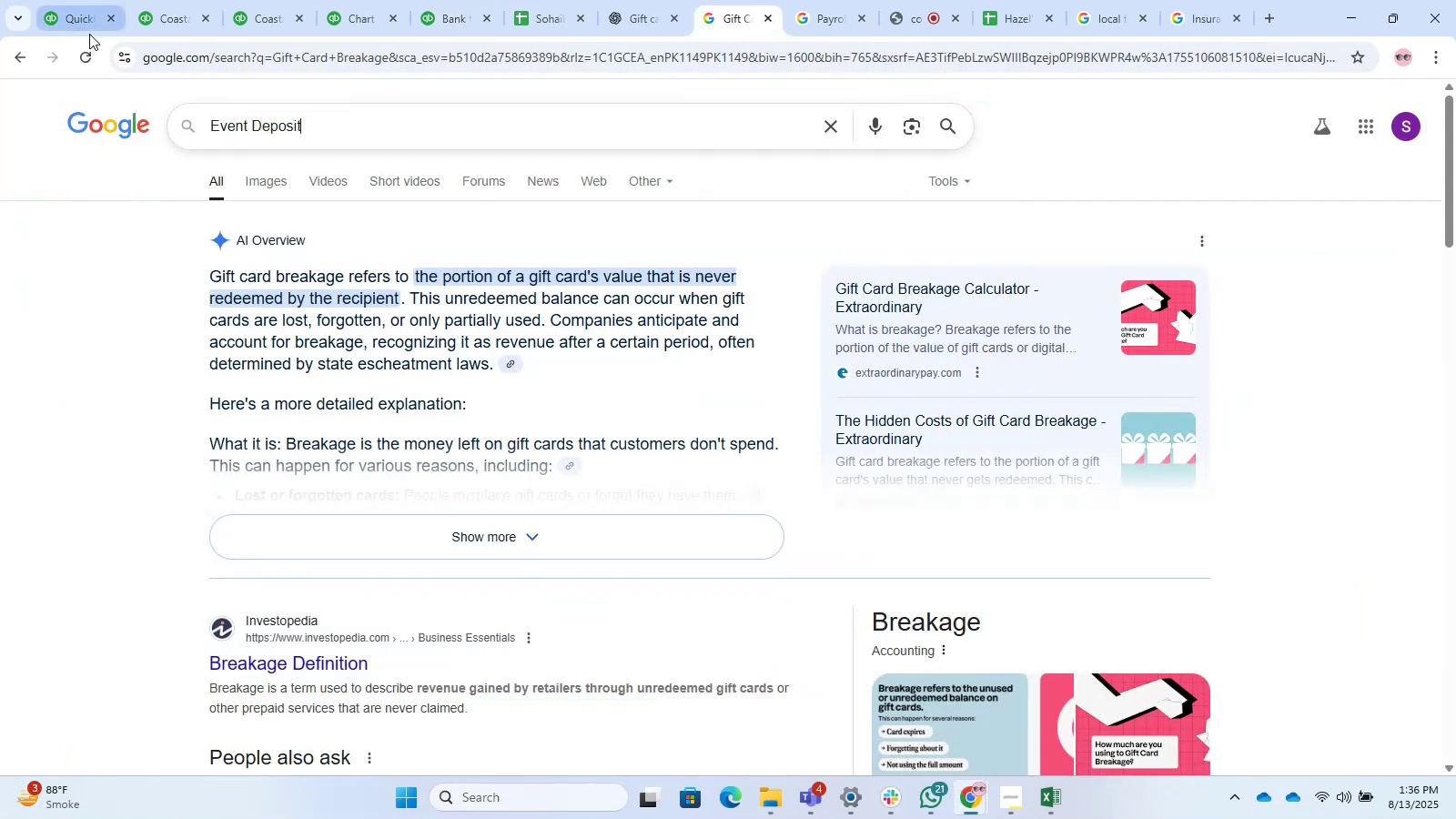 
key(NumpadEnter)
 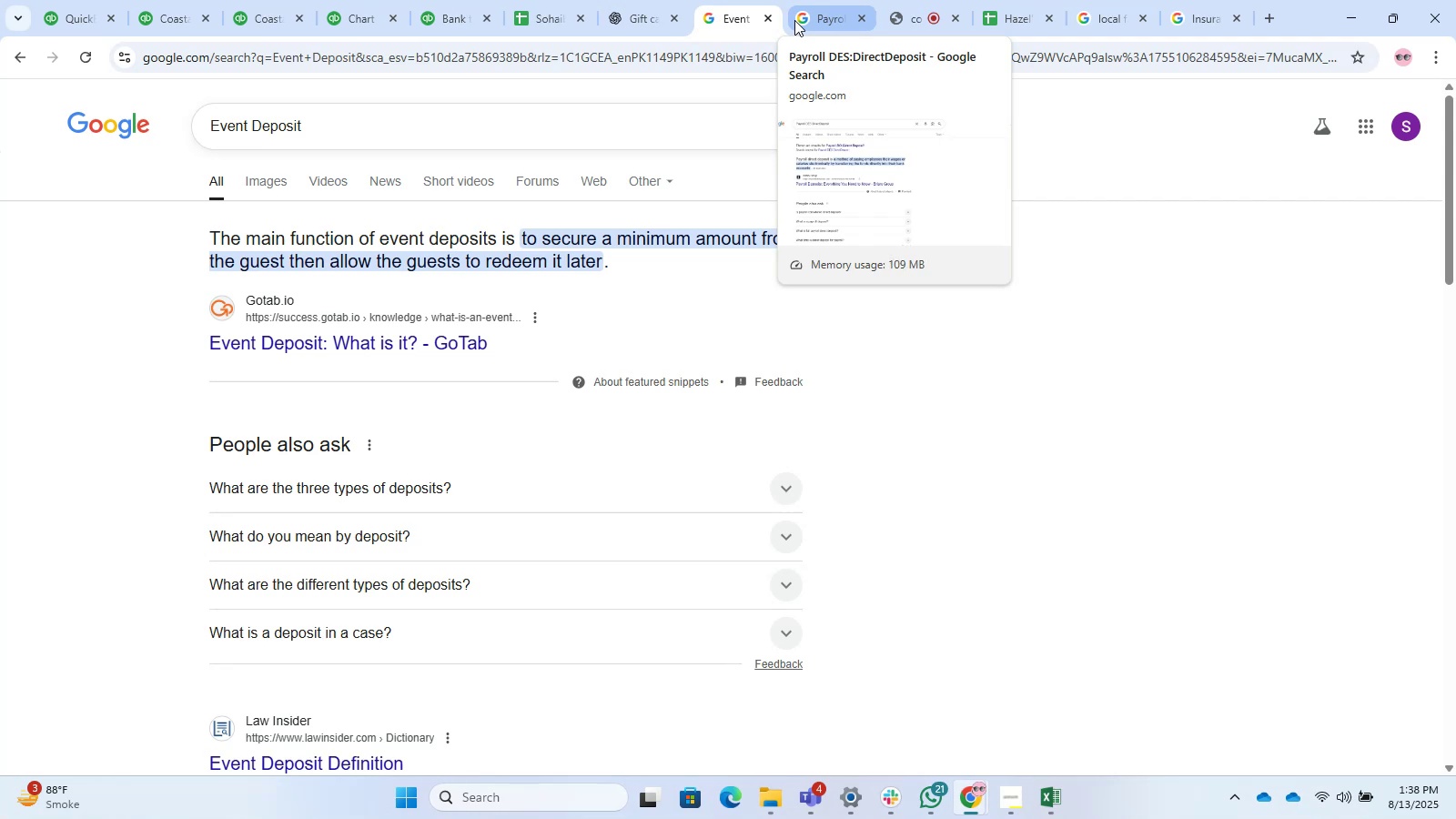 
wait(104.8)
 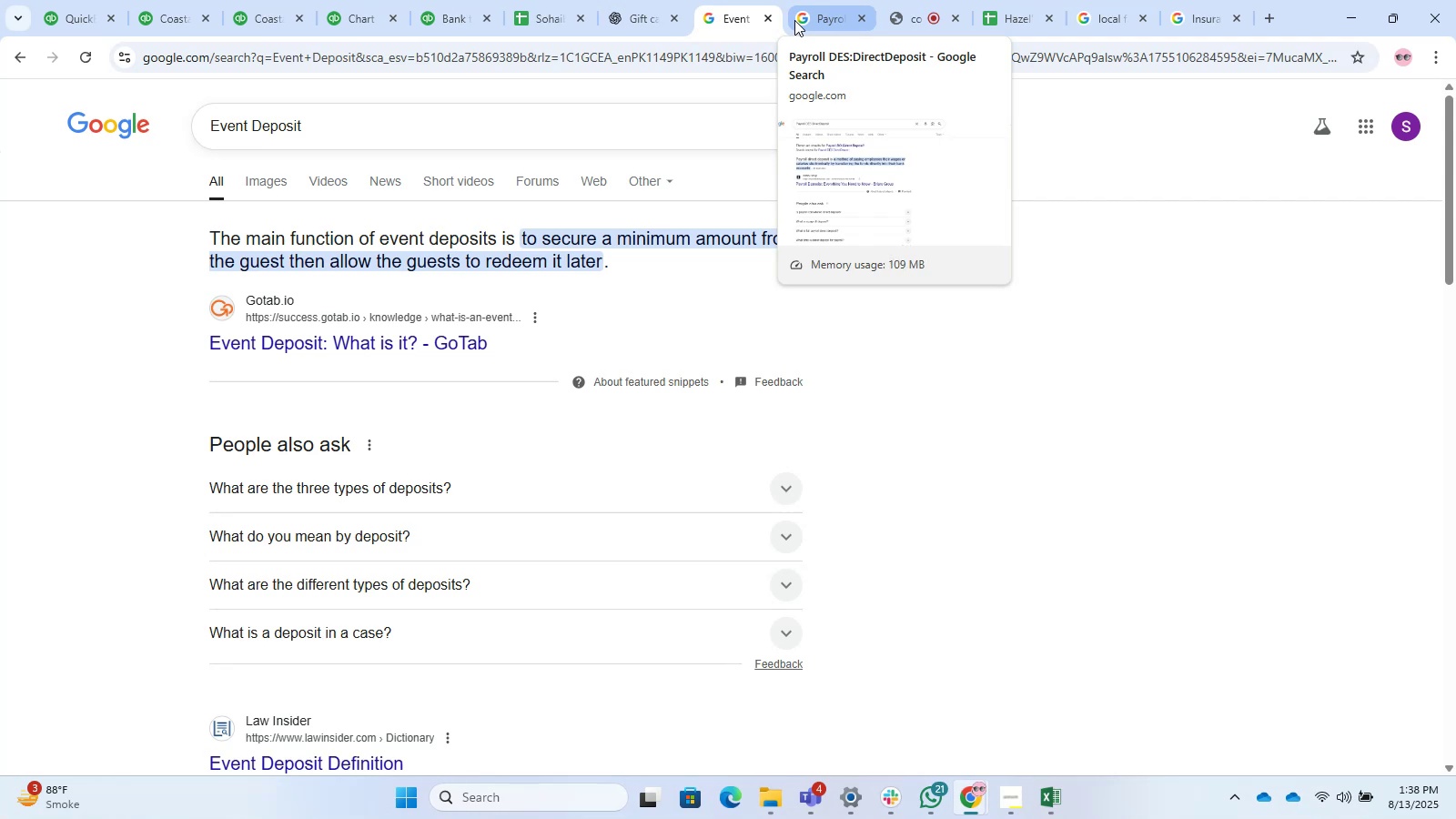 
left_click_drag(start_coordinate=[937, 0], to_coordinate=[930, 0])
 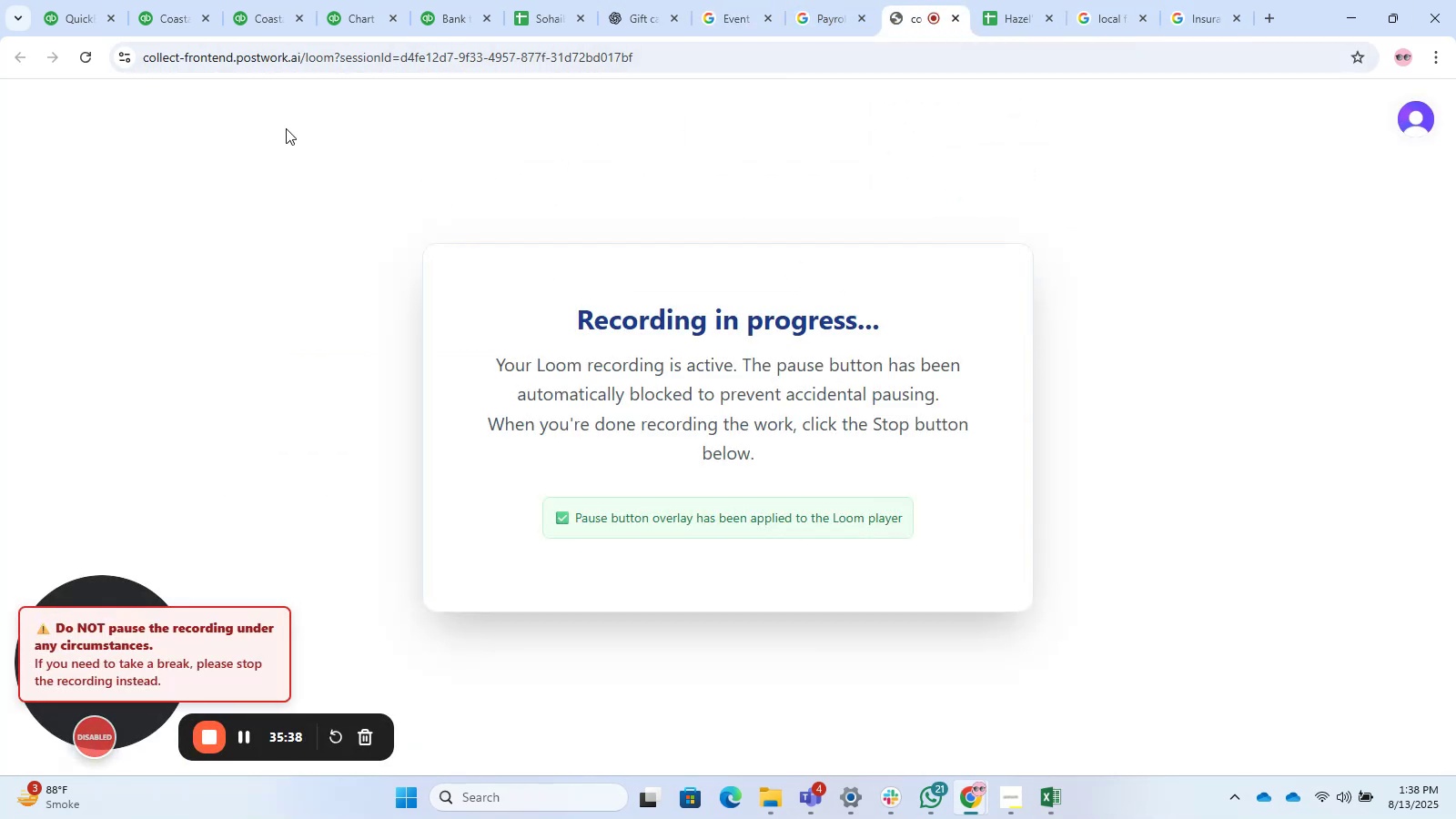 
left_click([117, 0])
 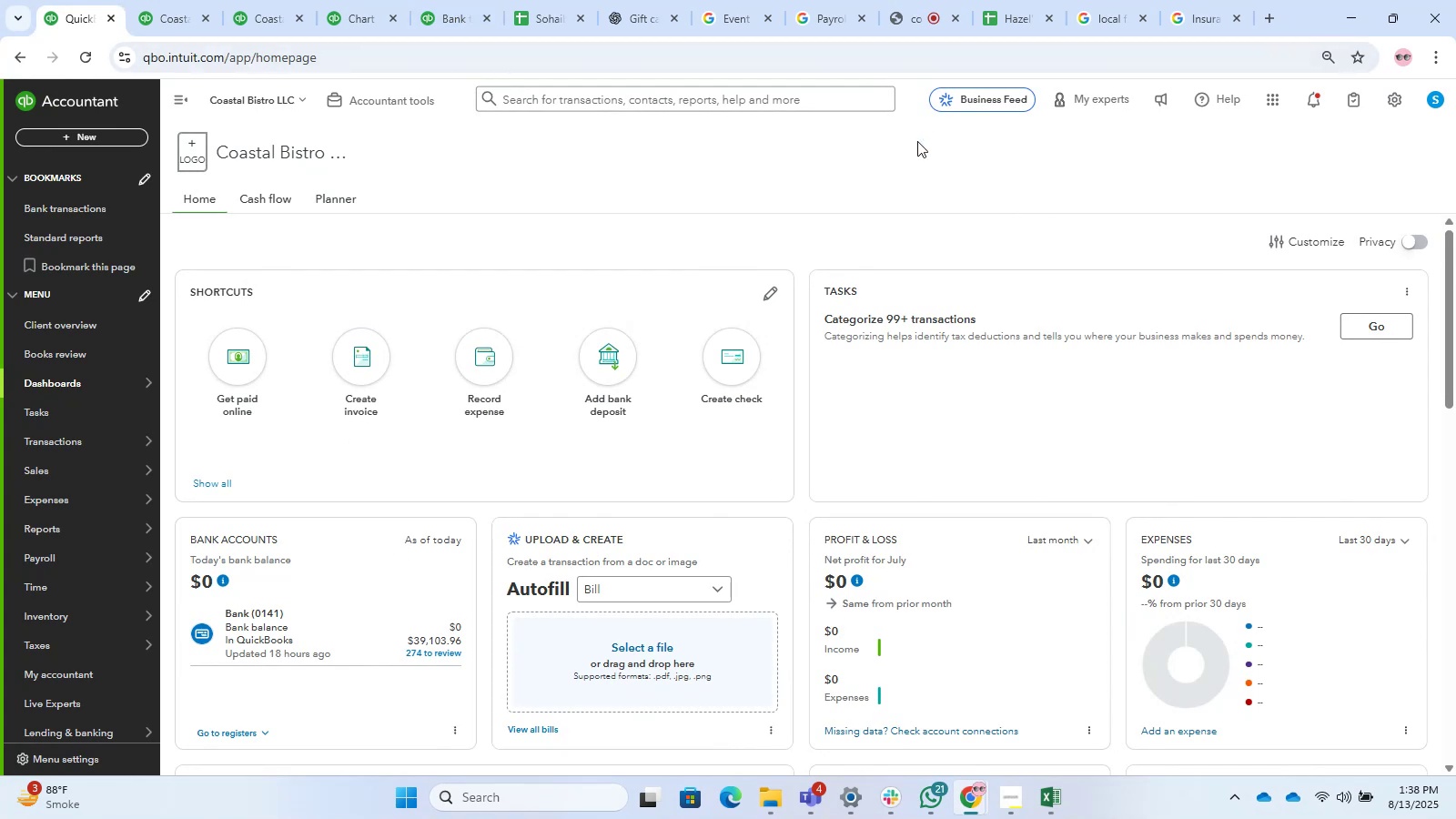 
wait(24.81)
 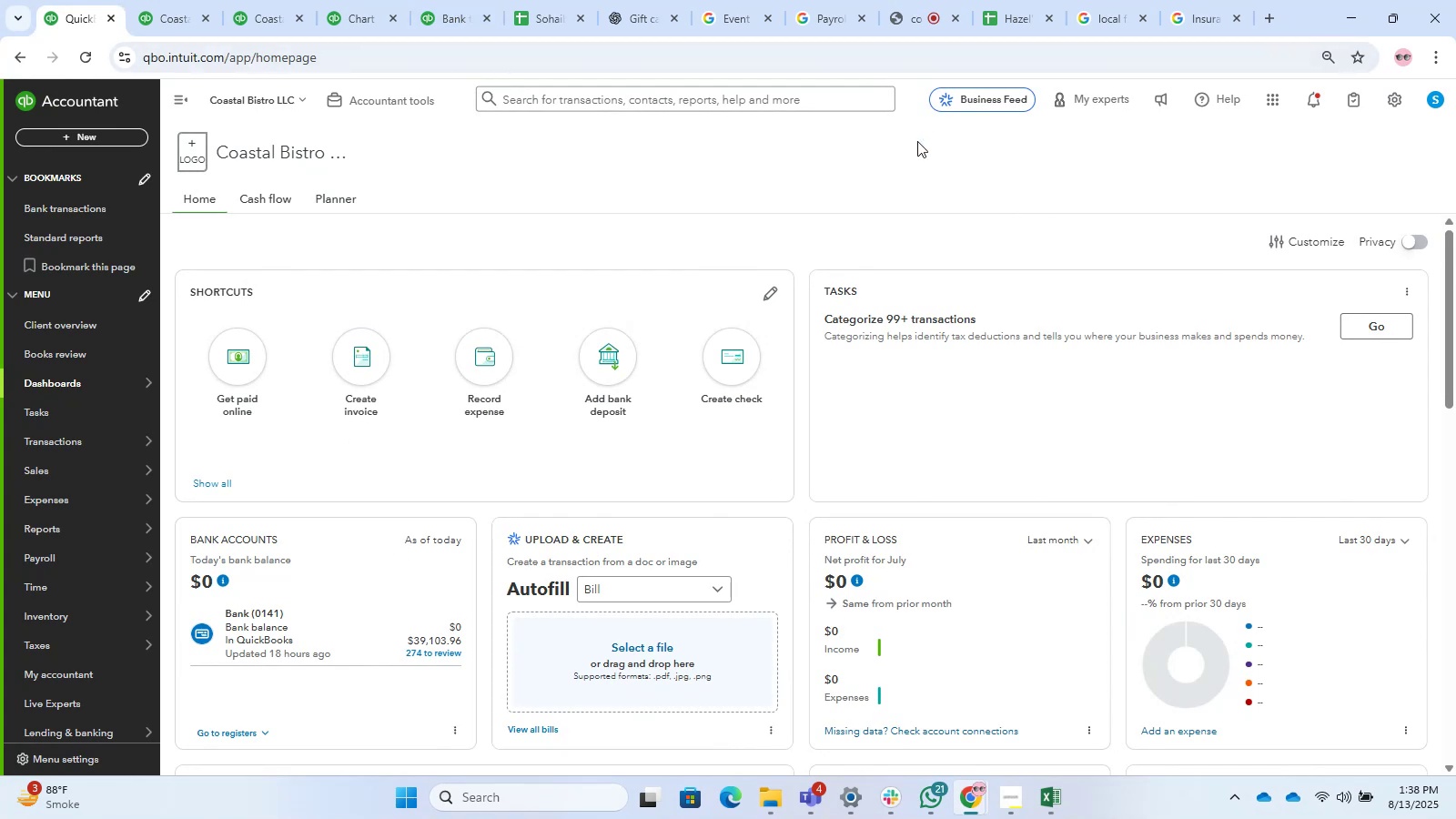 
key(NumpadSubtract)
 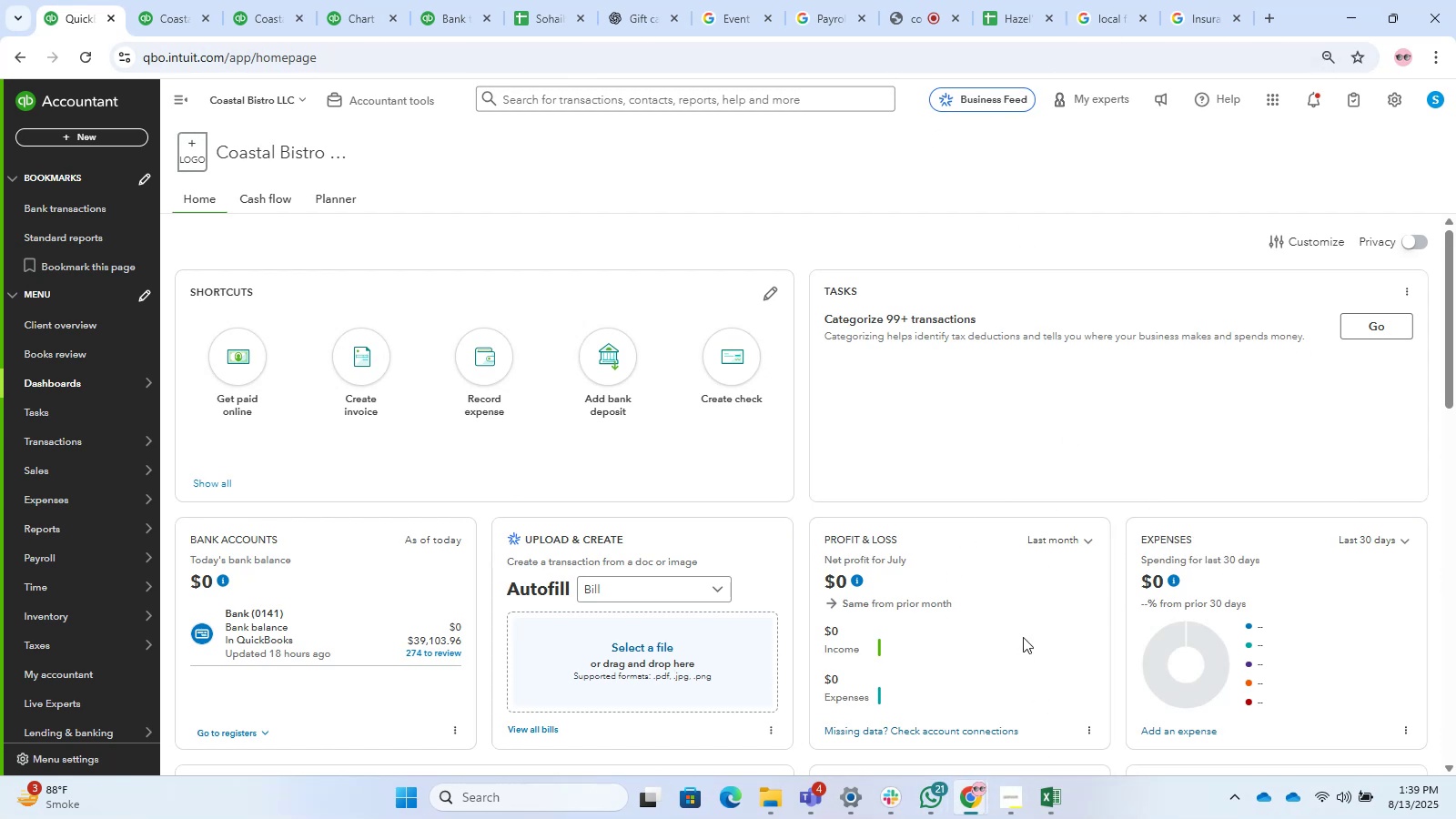 
wait(16.96)
 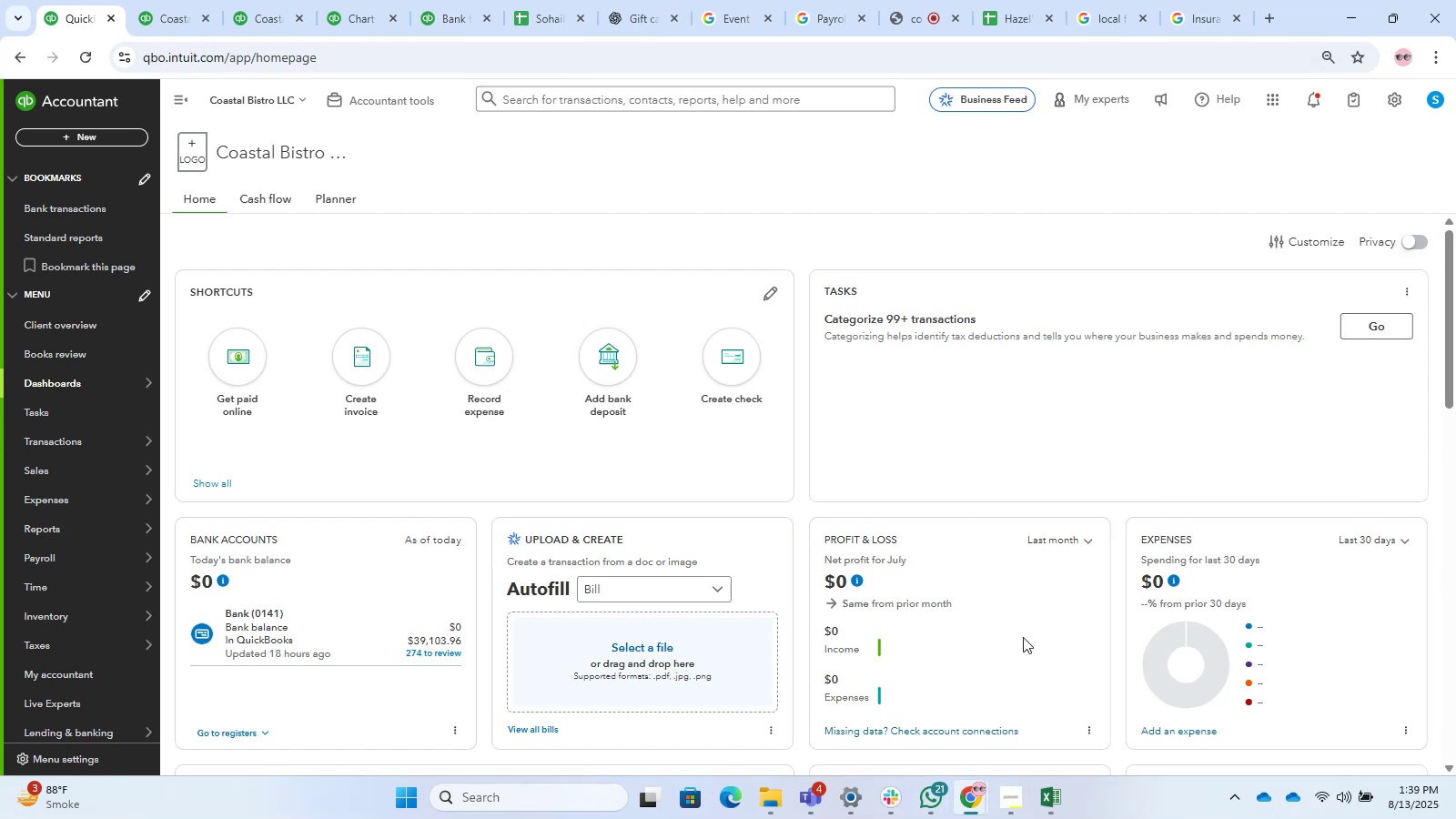 
scroll: coordinate [398, 165], scroll_direction: up, amount: 6.0
 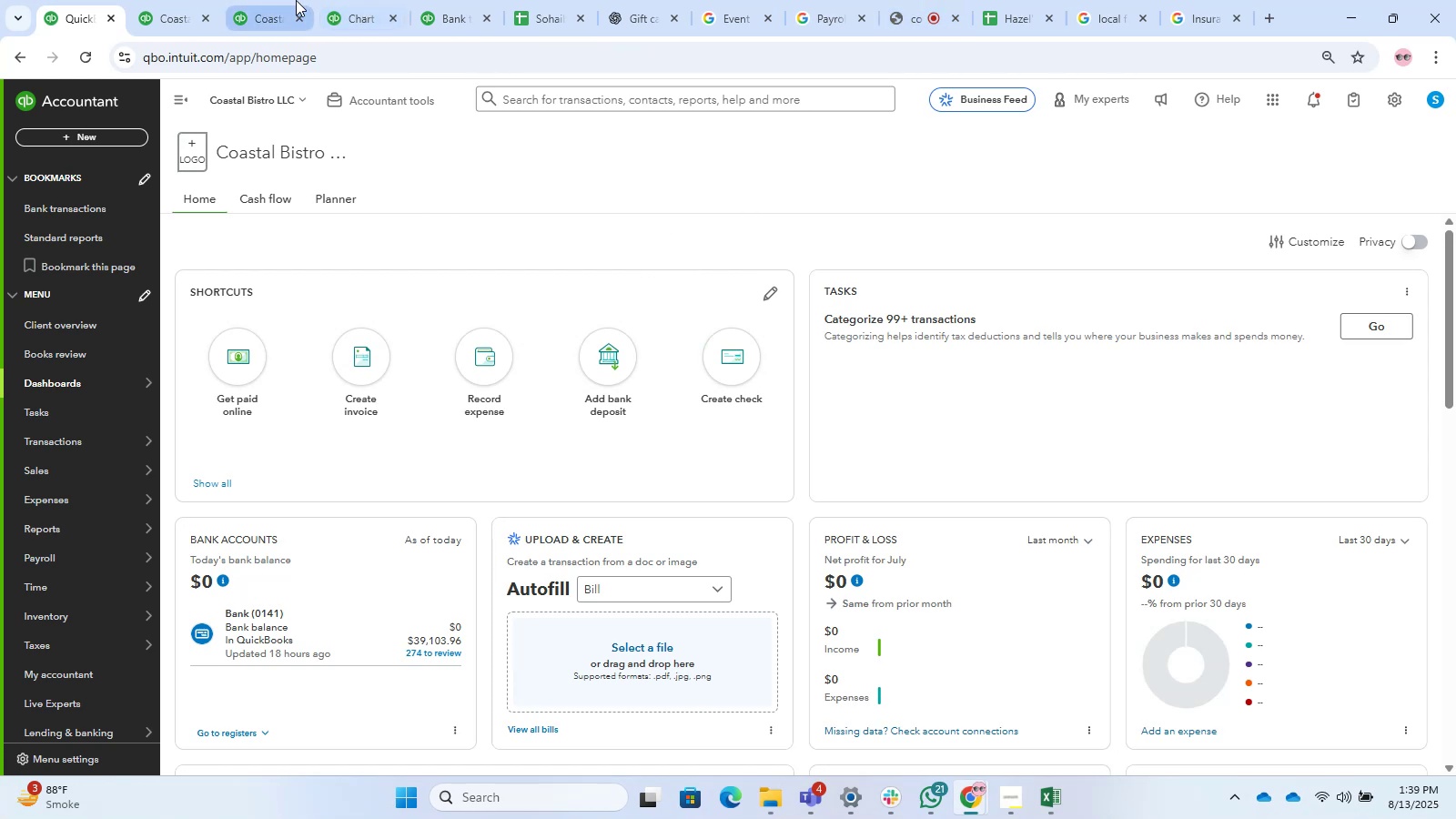 
left_click([292, 0])
 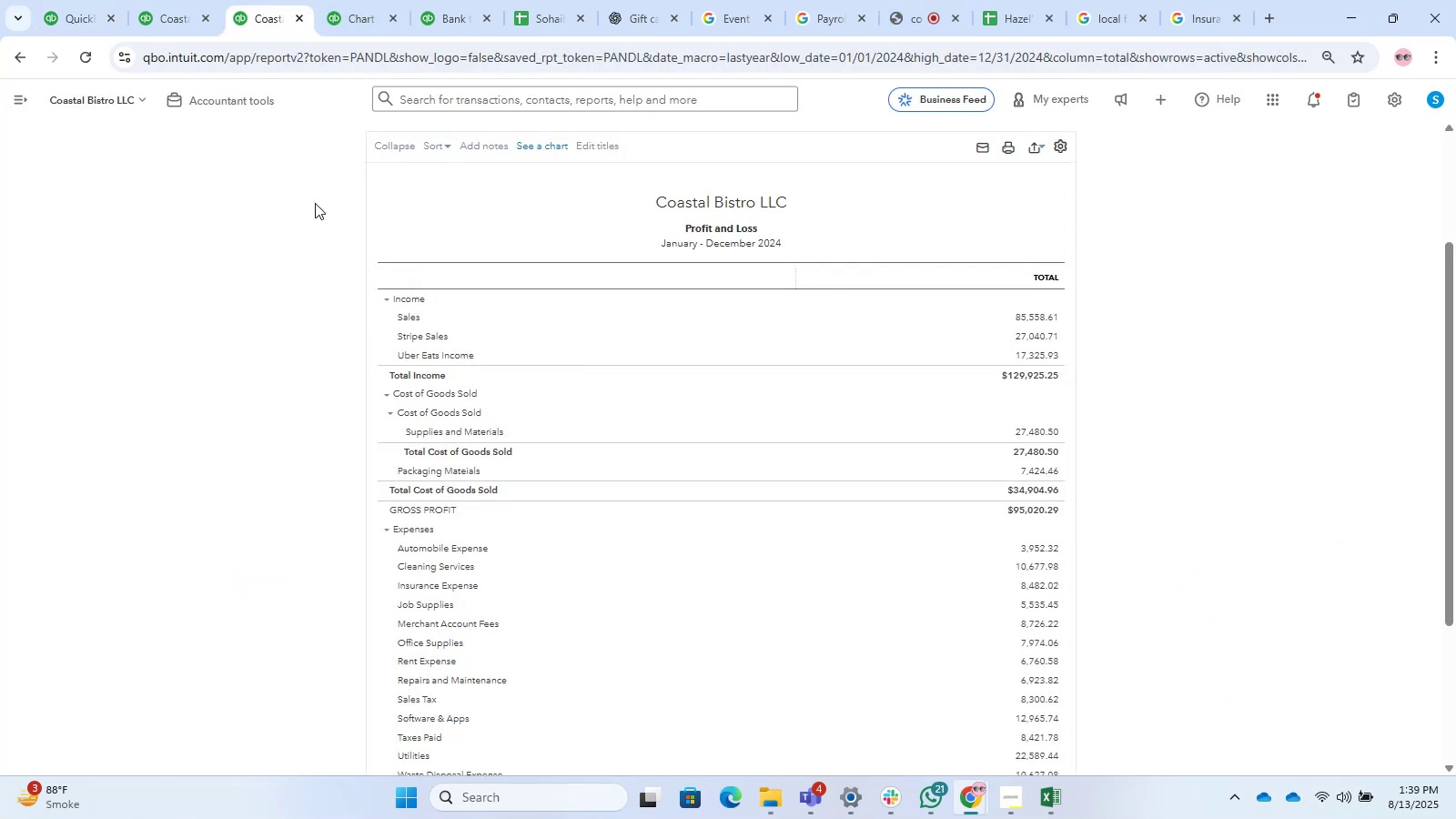 
scroll: coordinate [409, 129], scroll_direction: down, amount: 4.0
 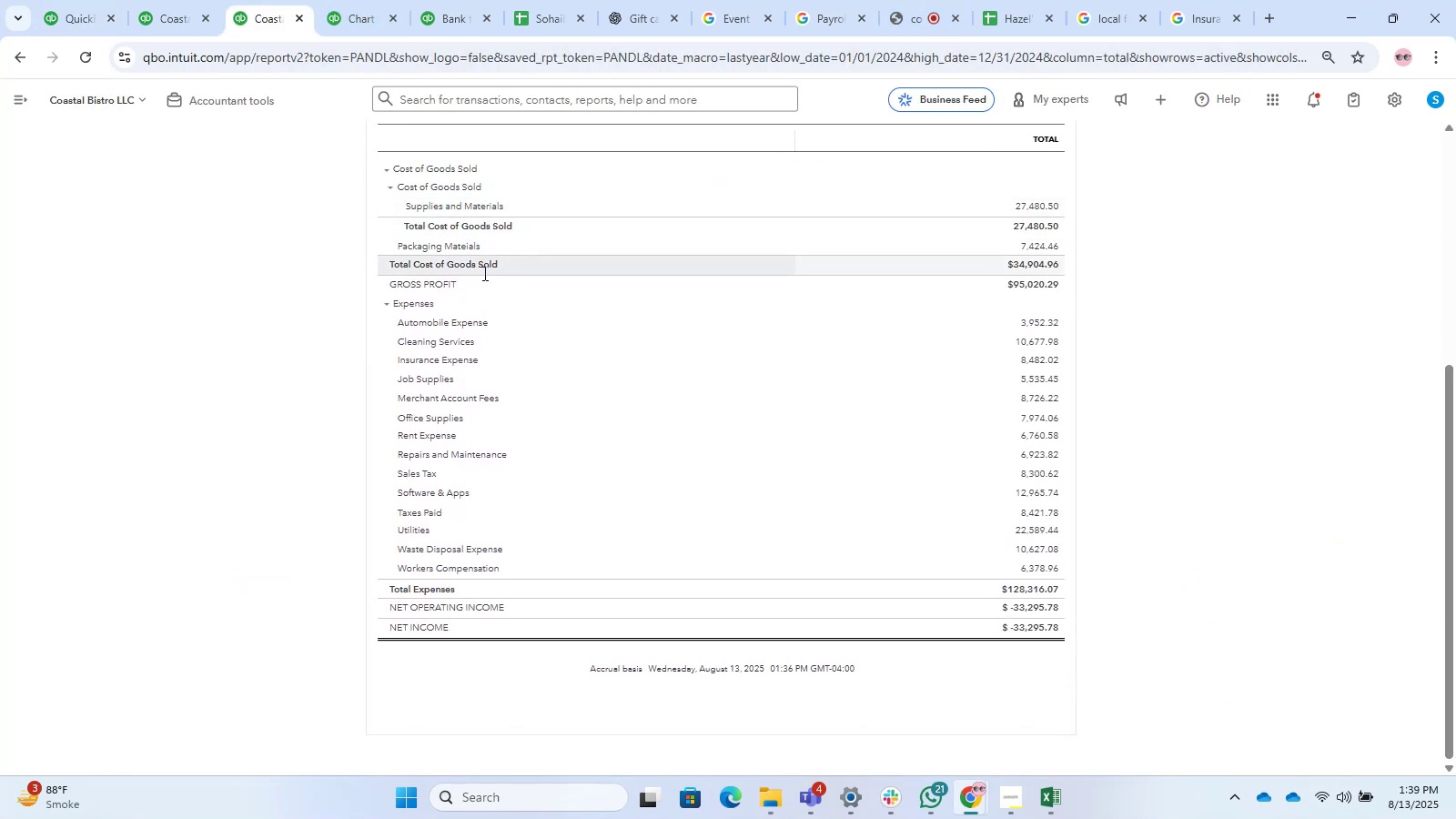 
scroll: coordinate [518, 361], scroll_direction: up, amount: 5.0
 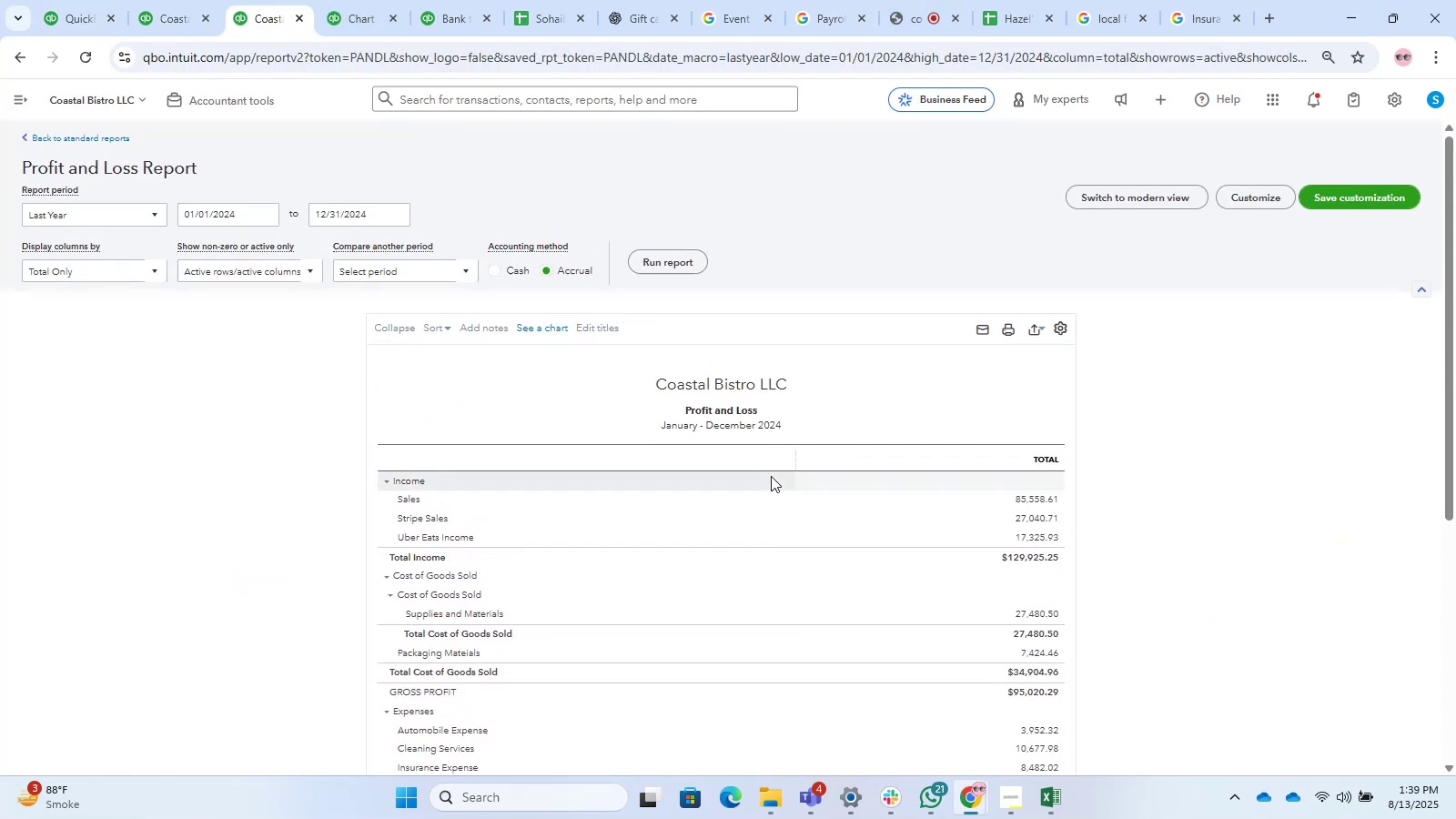 
scroll: coordinate [720, 625], scroll_direction: down, amount: 3.0
 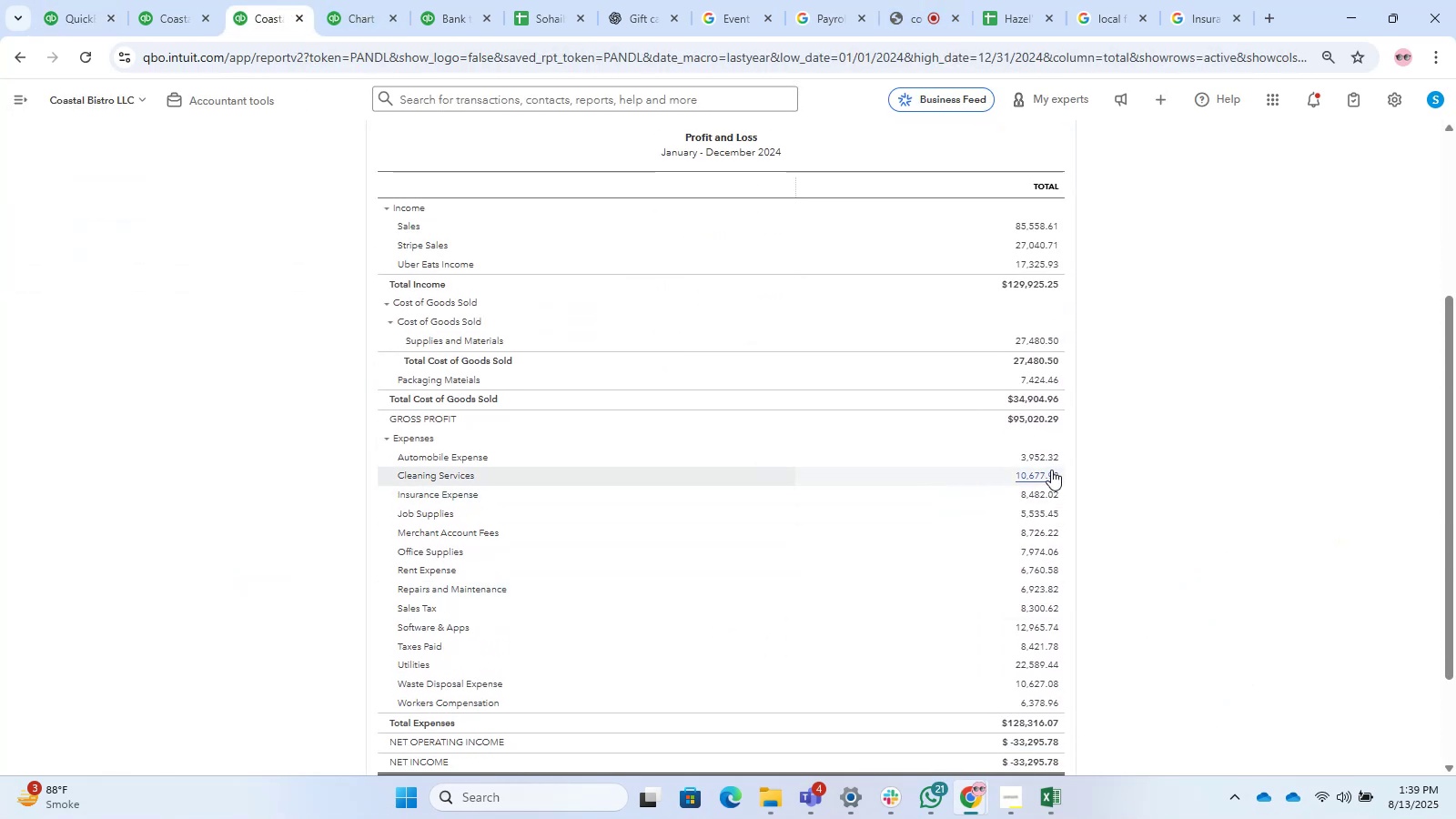 
left_click([1042, 458])
 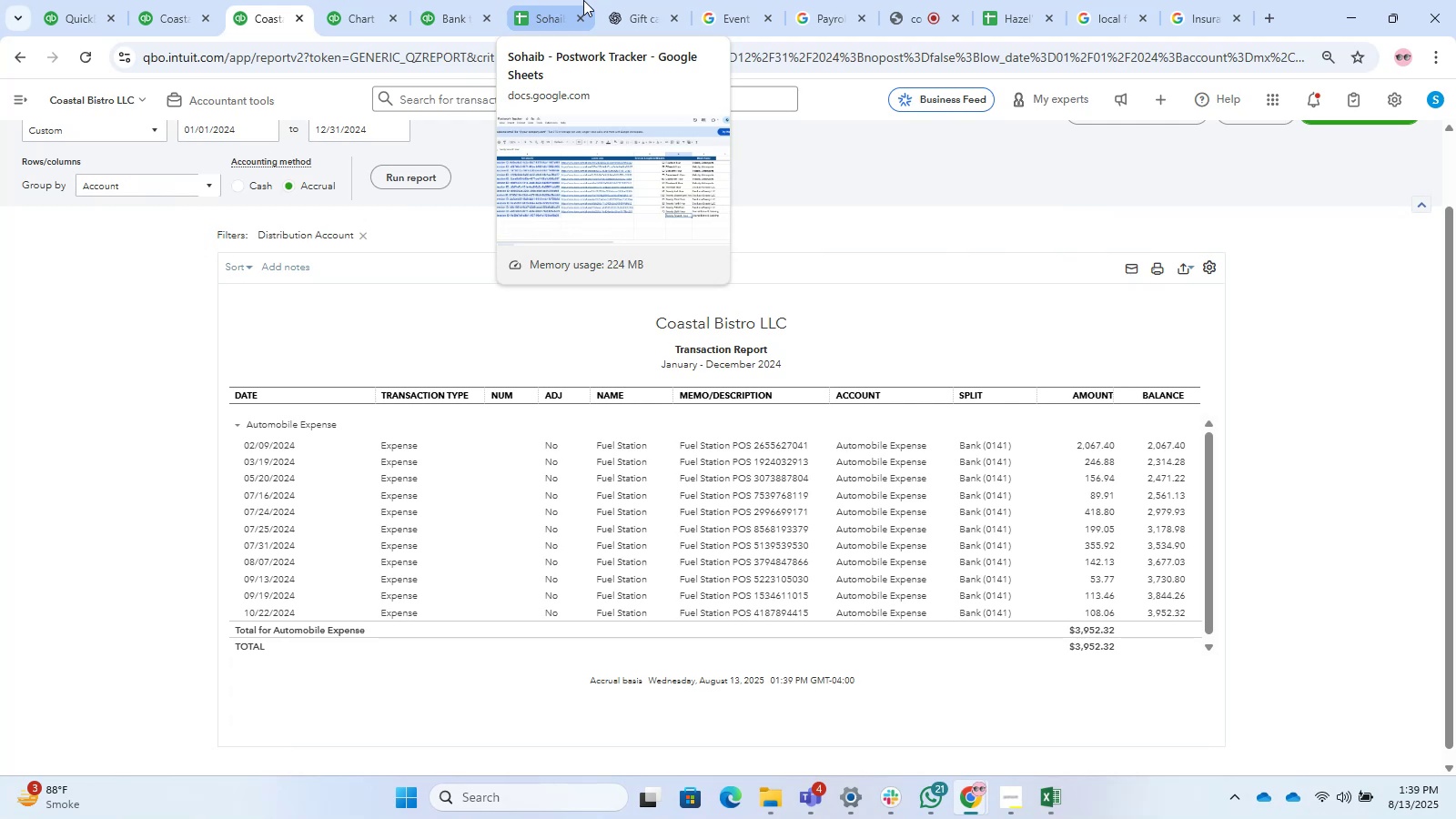 
wait(26.54)
 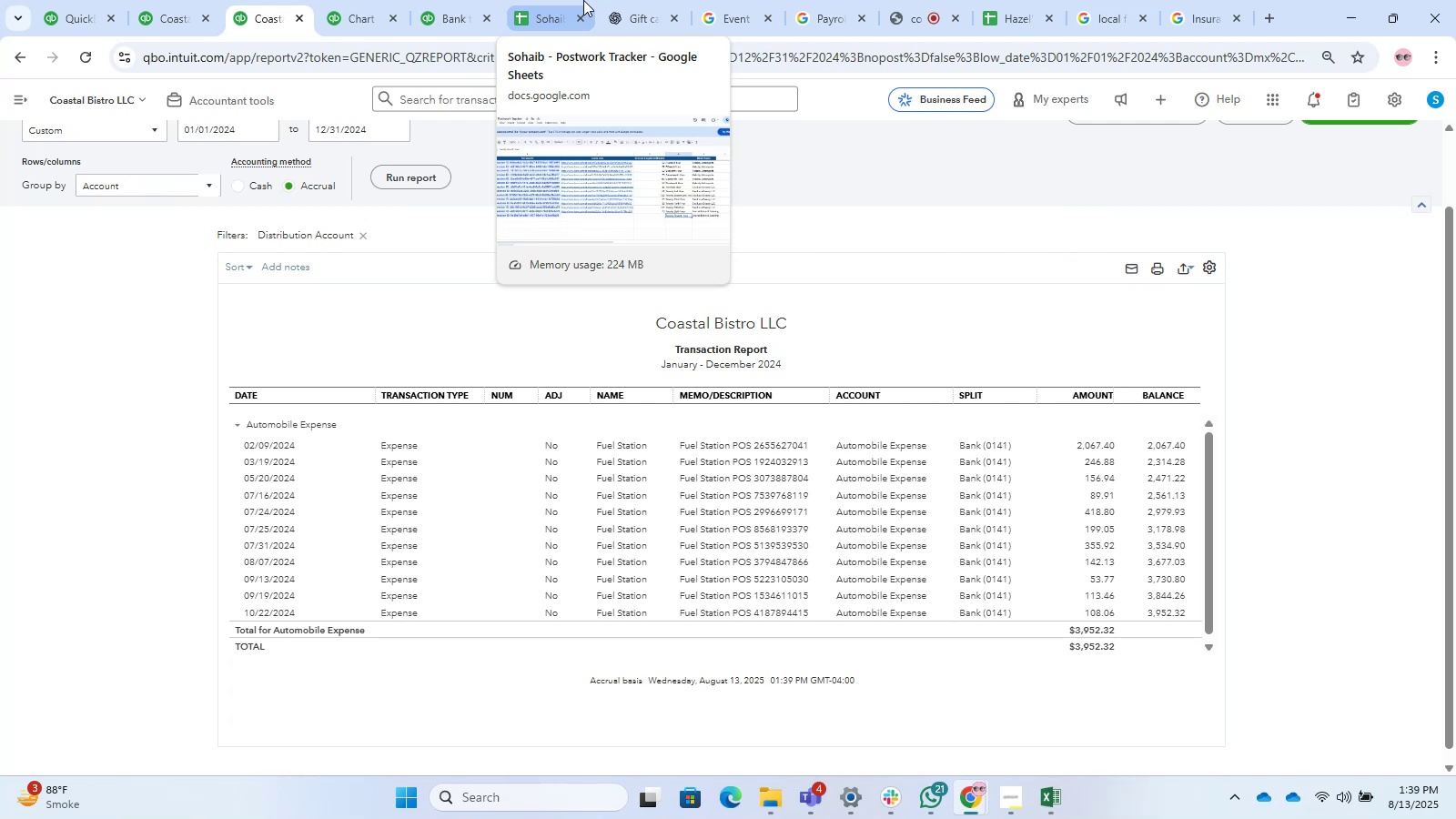 
left_click([476, 0])
 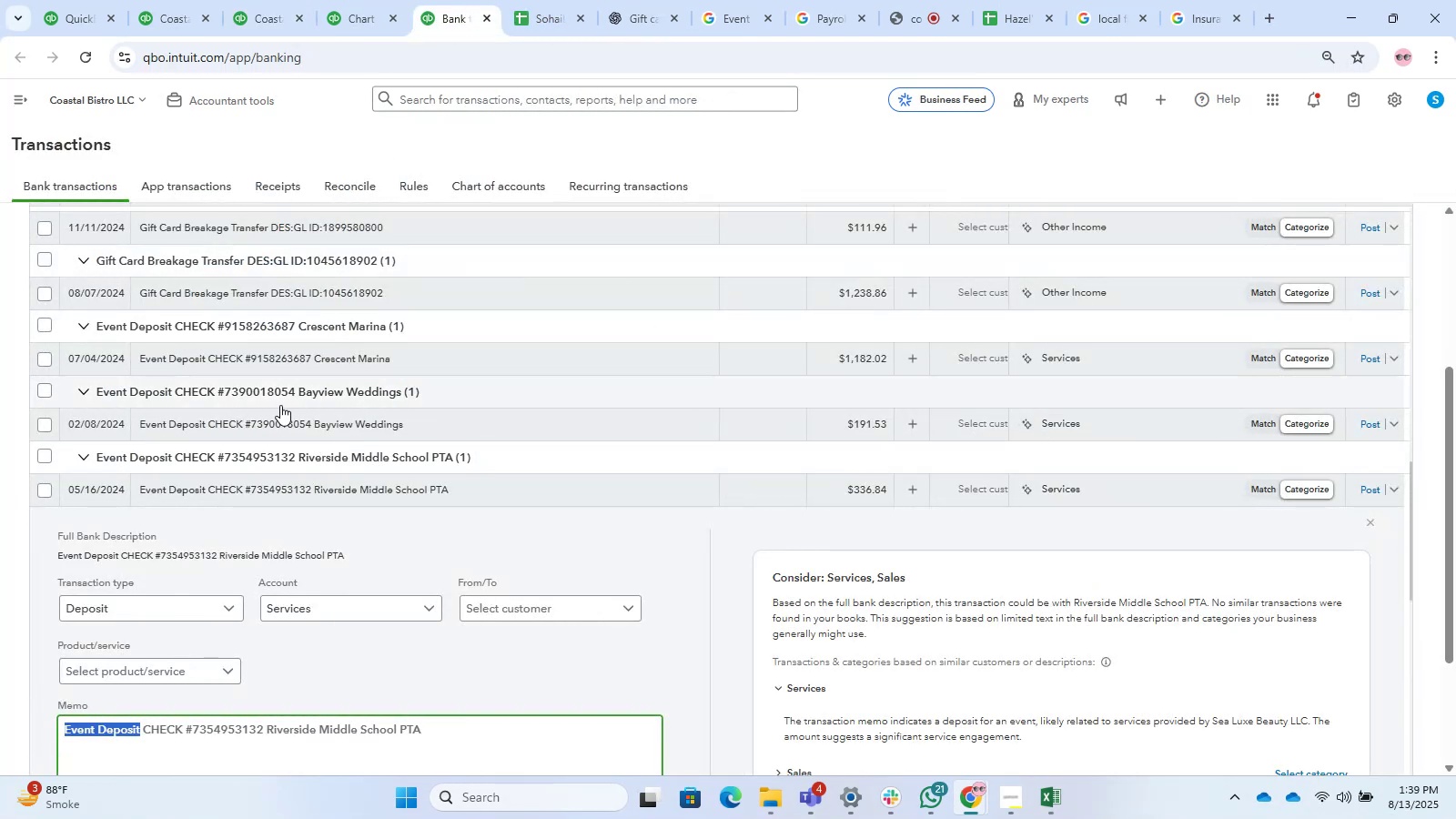 
wait(5.09)
 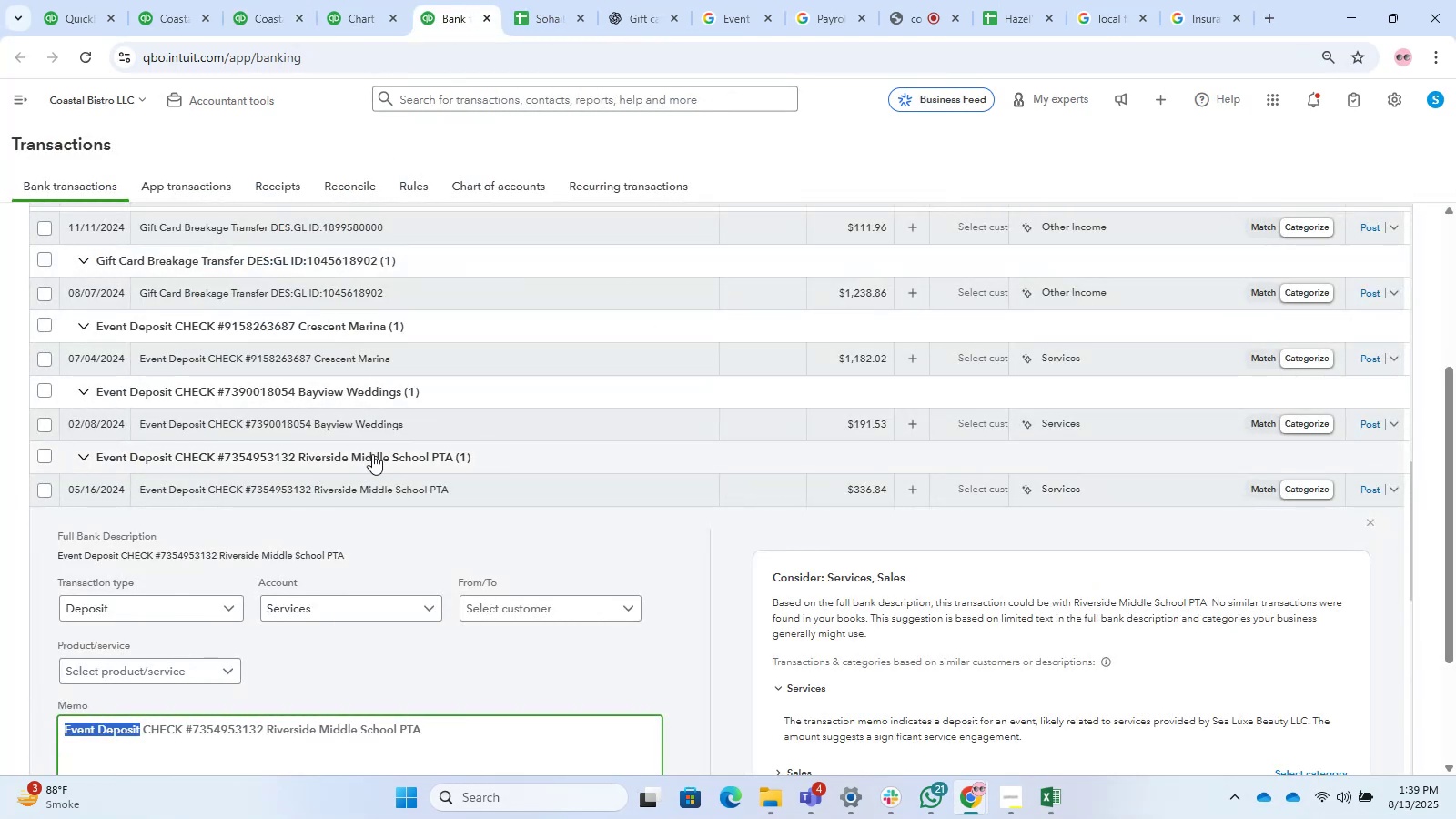 
scroll: coordinate [529, 405], scroll_direction: down, amount: 10.0
 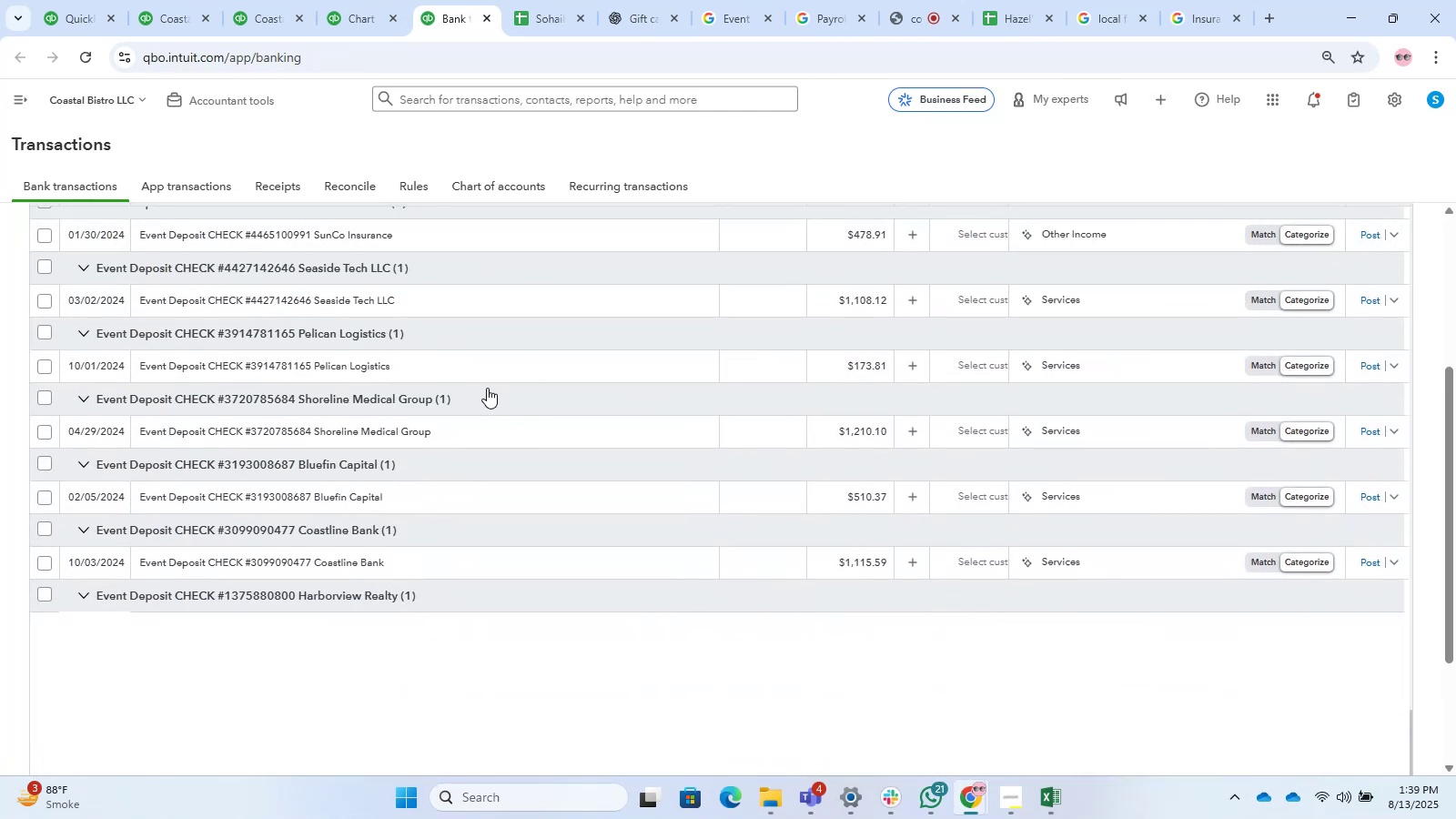 
left_click([442, 359])
 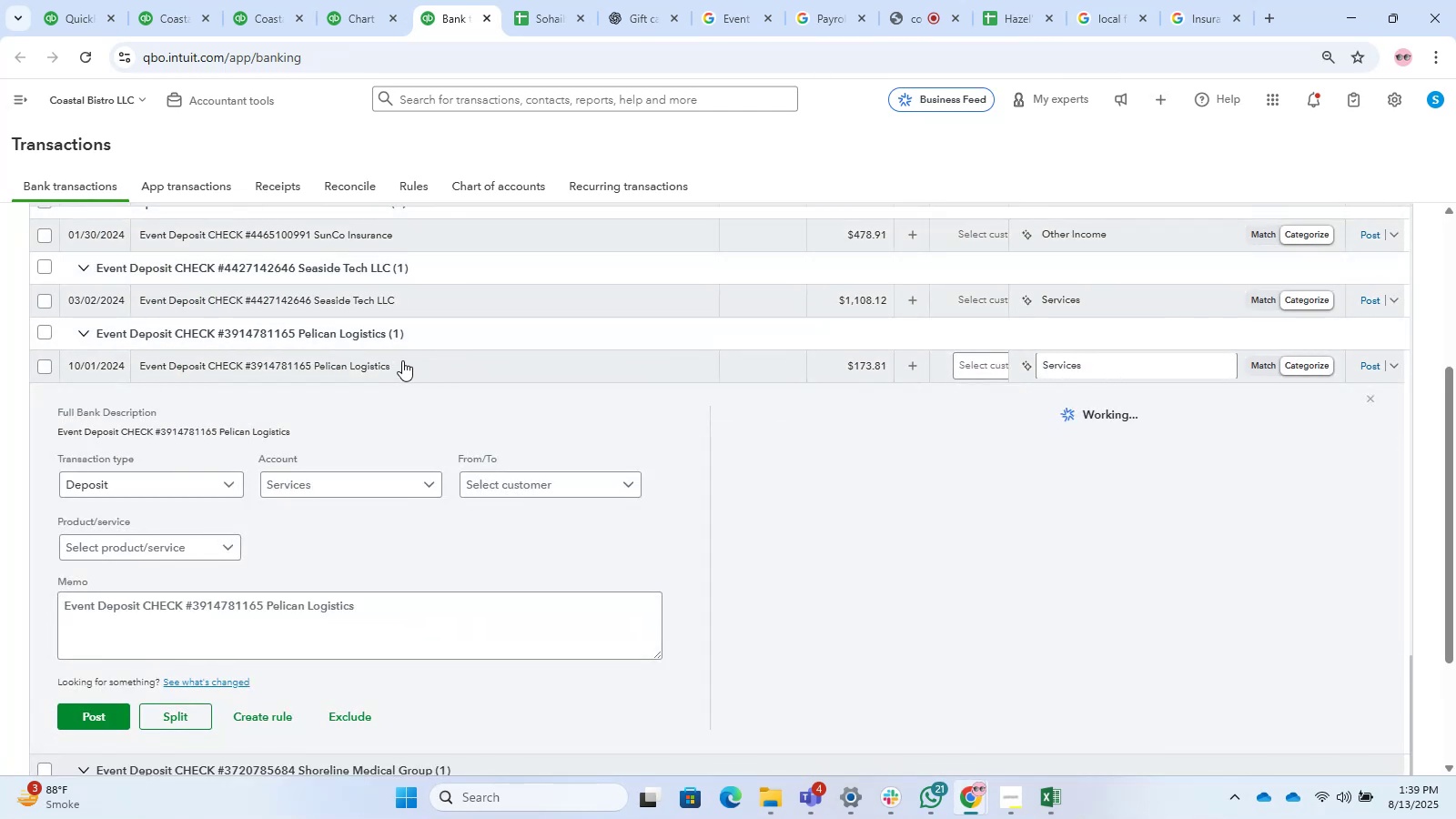 
scroll: coordinate [420, 491], scroll_direction: down, amount: 4.0
 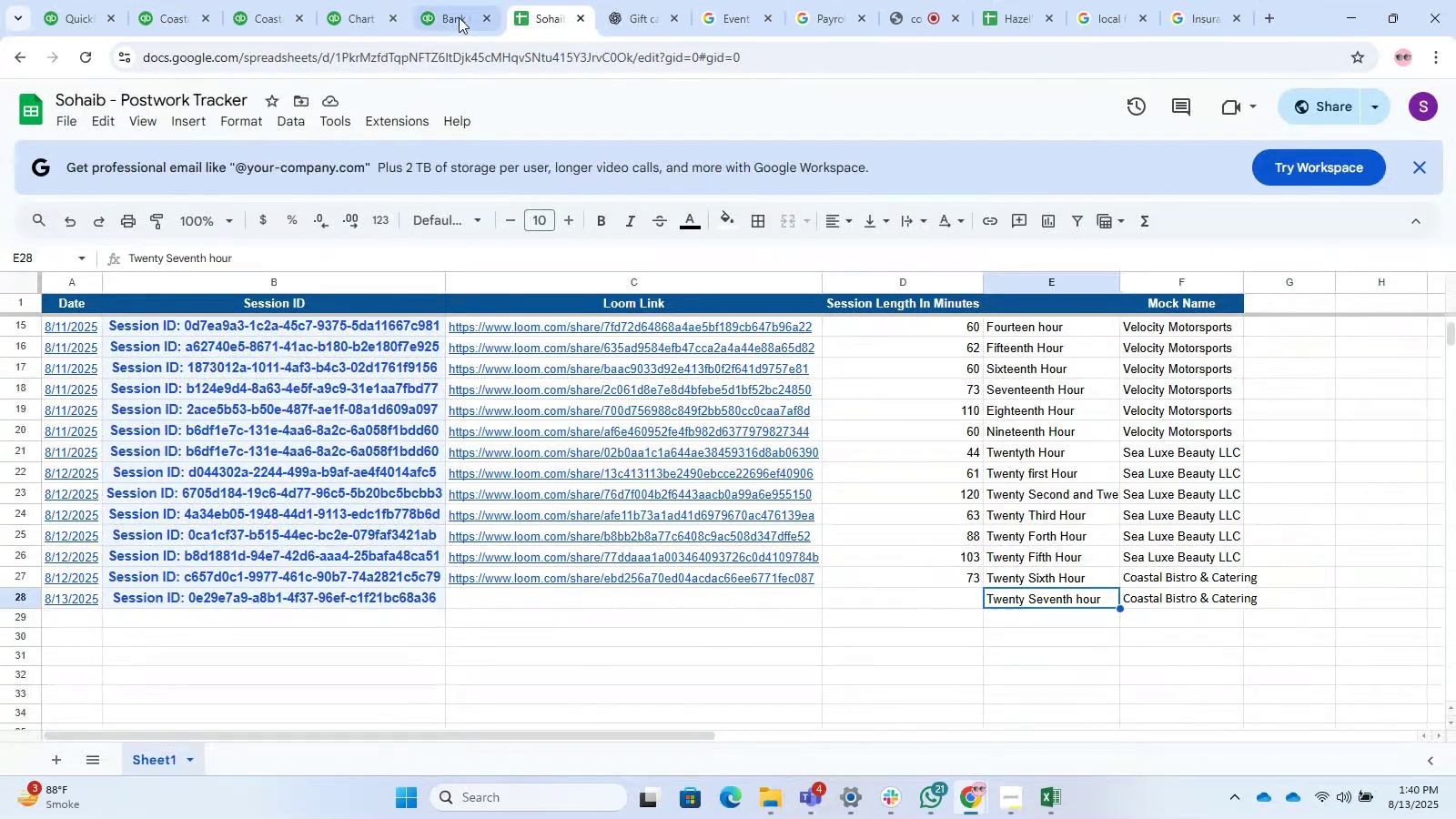 
left_click([353, 0])
 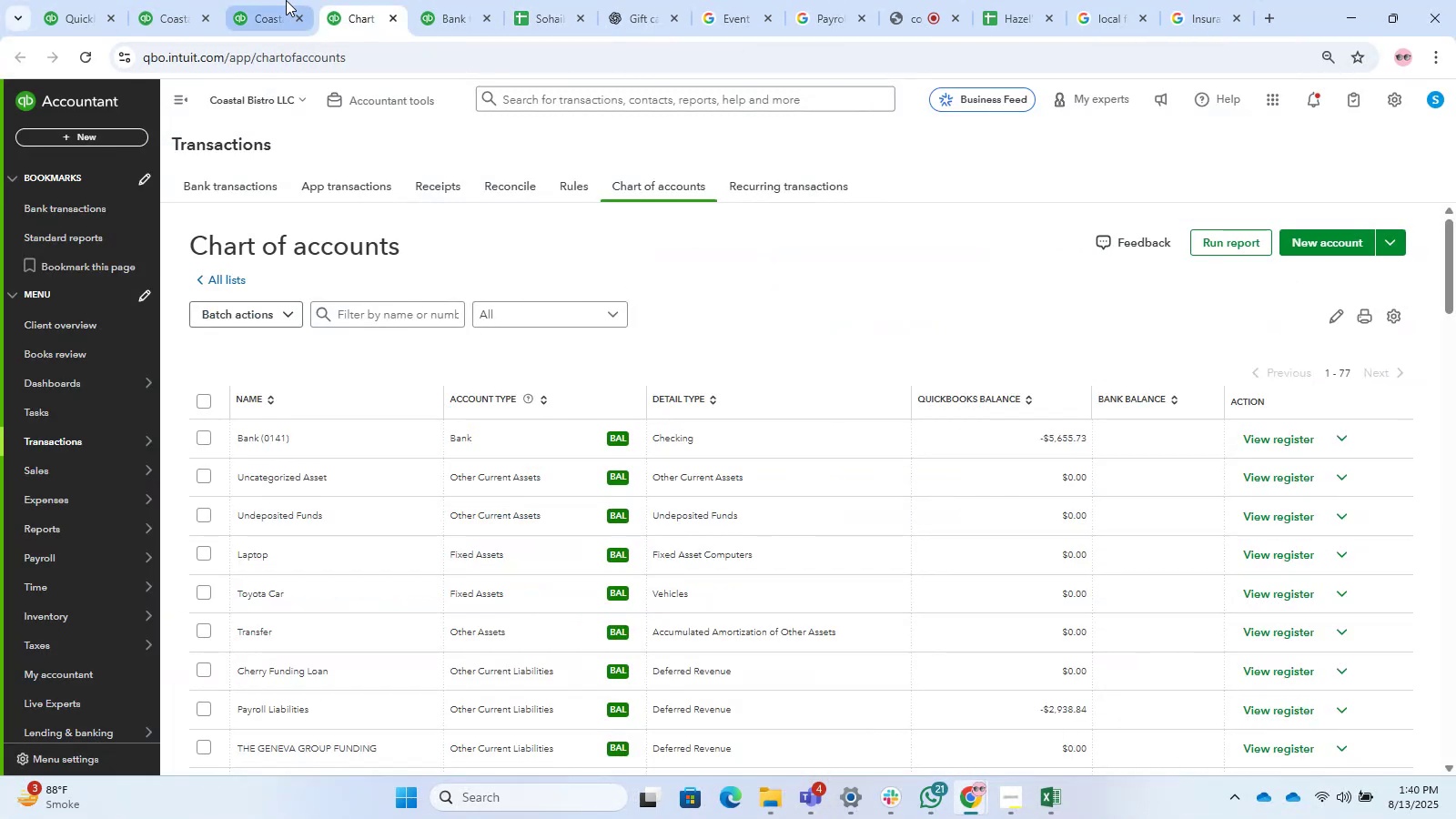 
left_click([281, 0])
 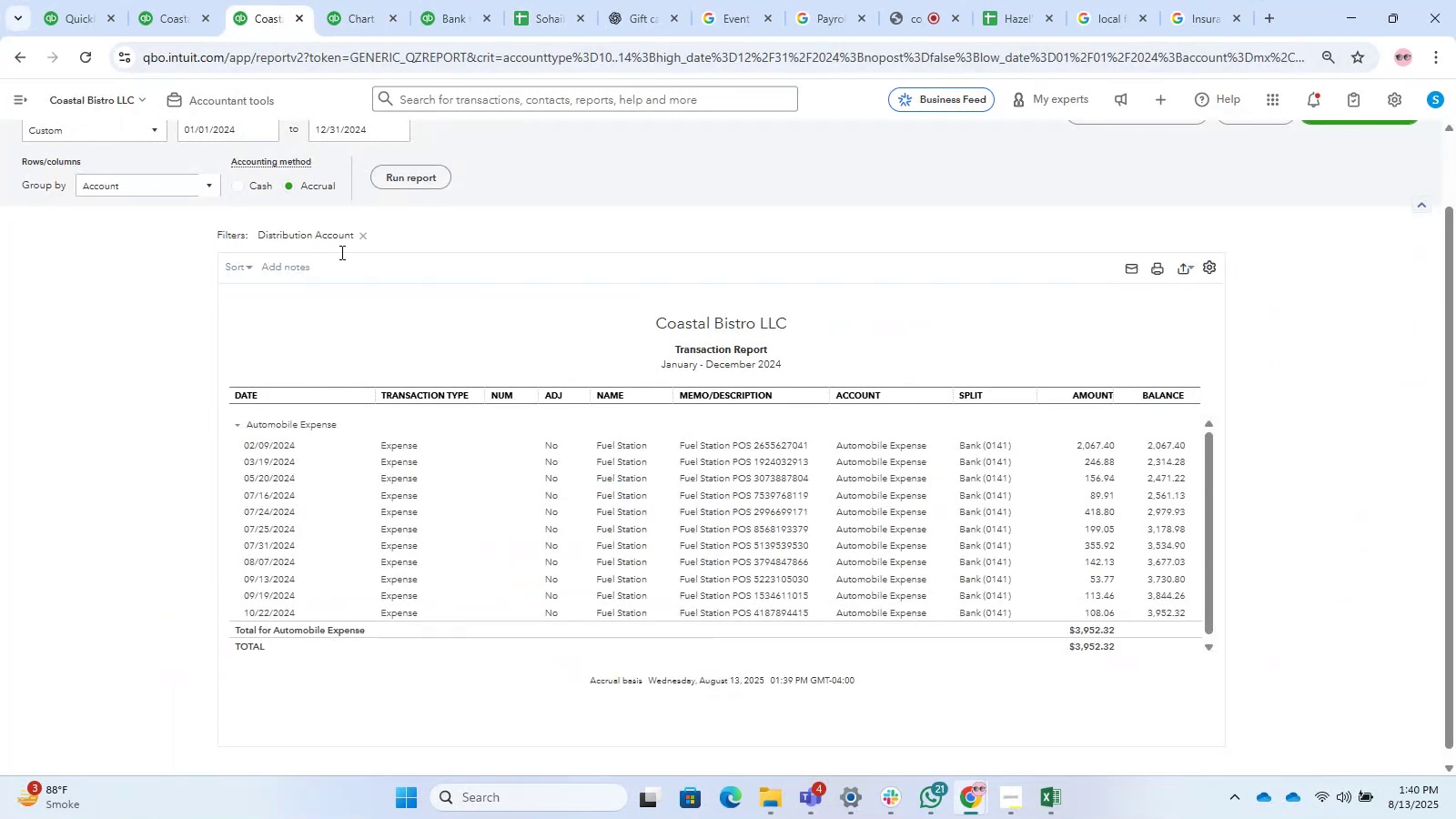 
scroll: coordinate [339, 374], scroll_direction: down, amount: 1.0
 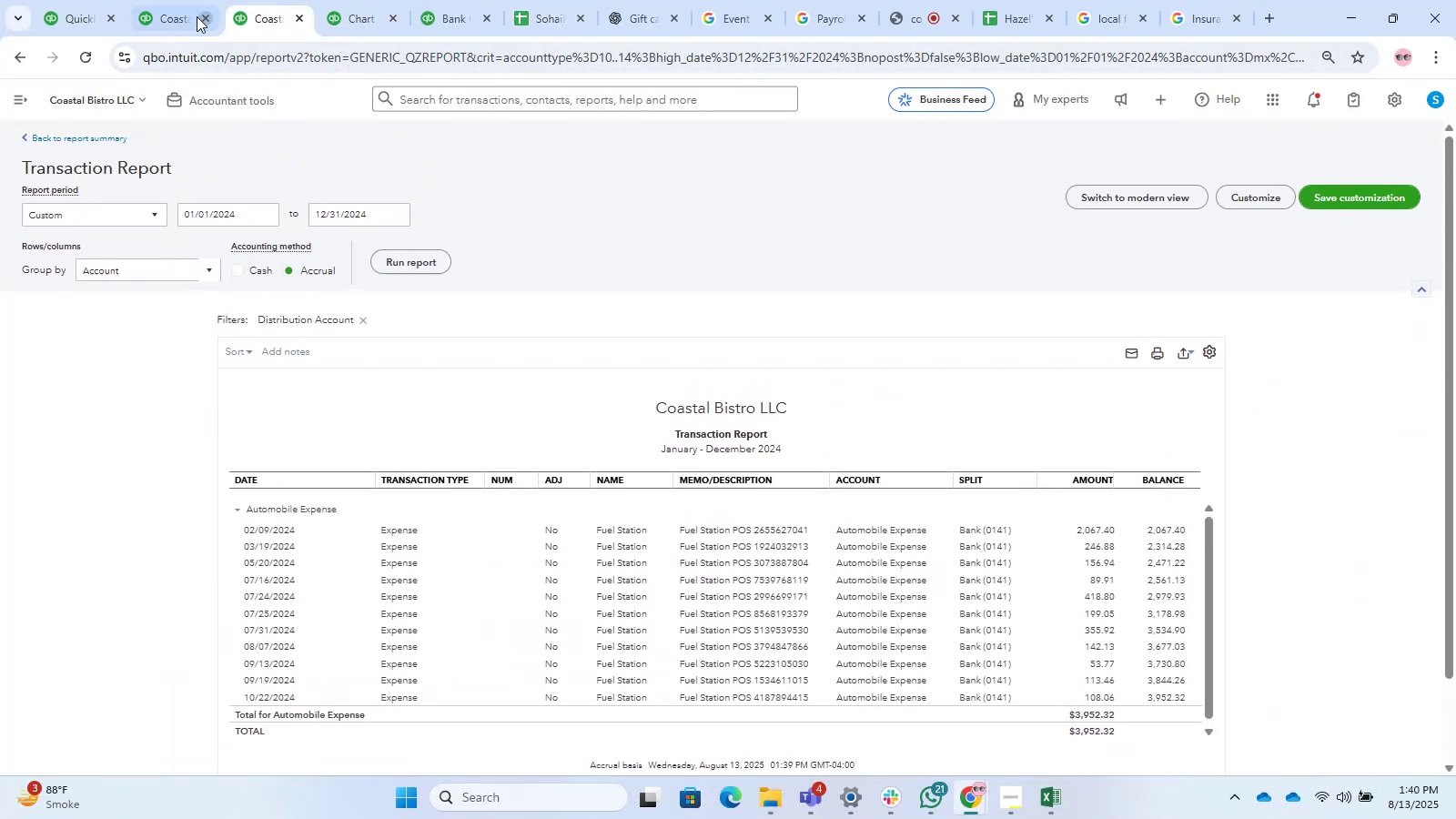 
left_click([176, 0])
 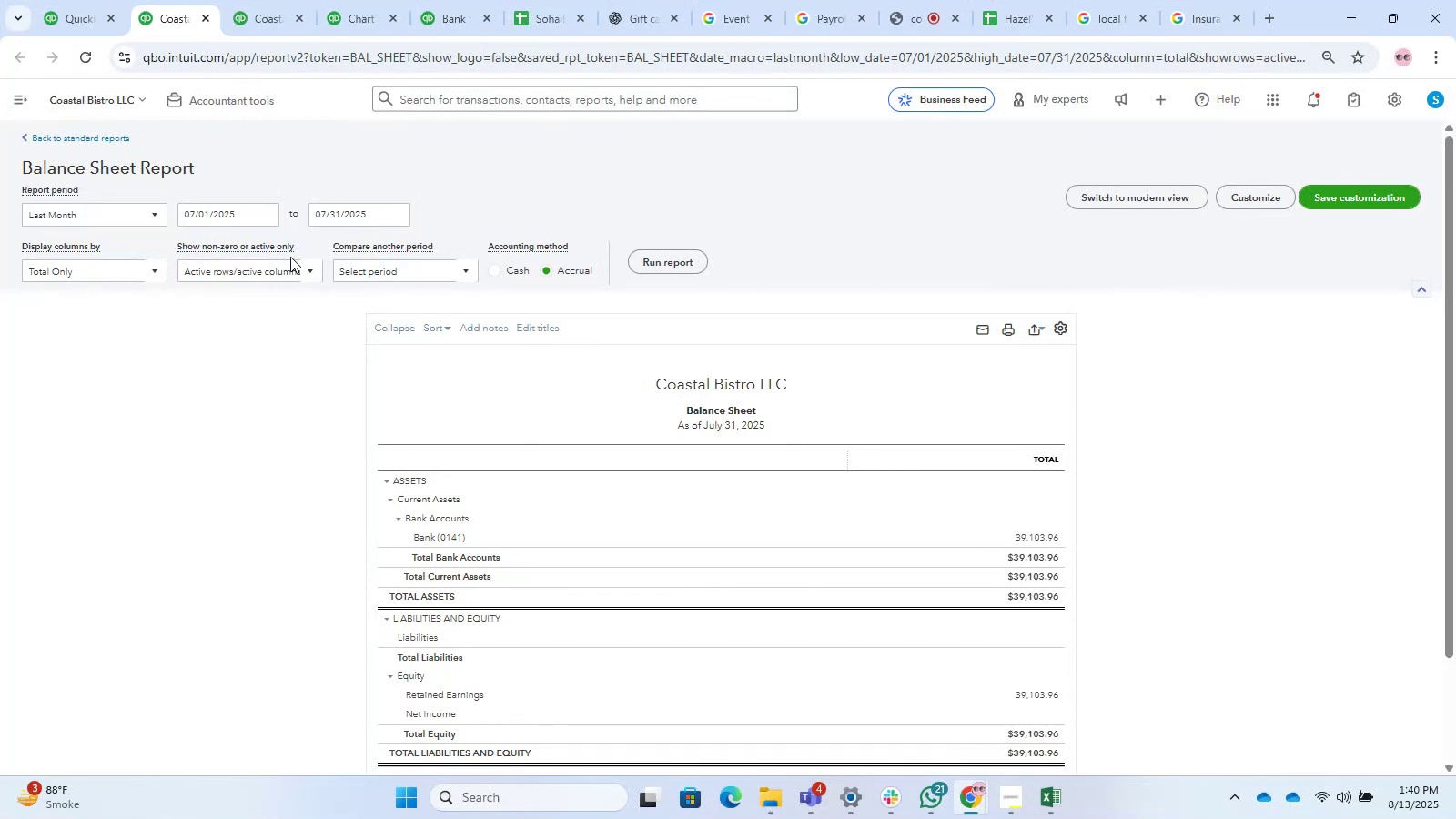 
wait(5.28)
 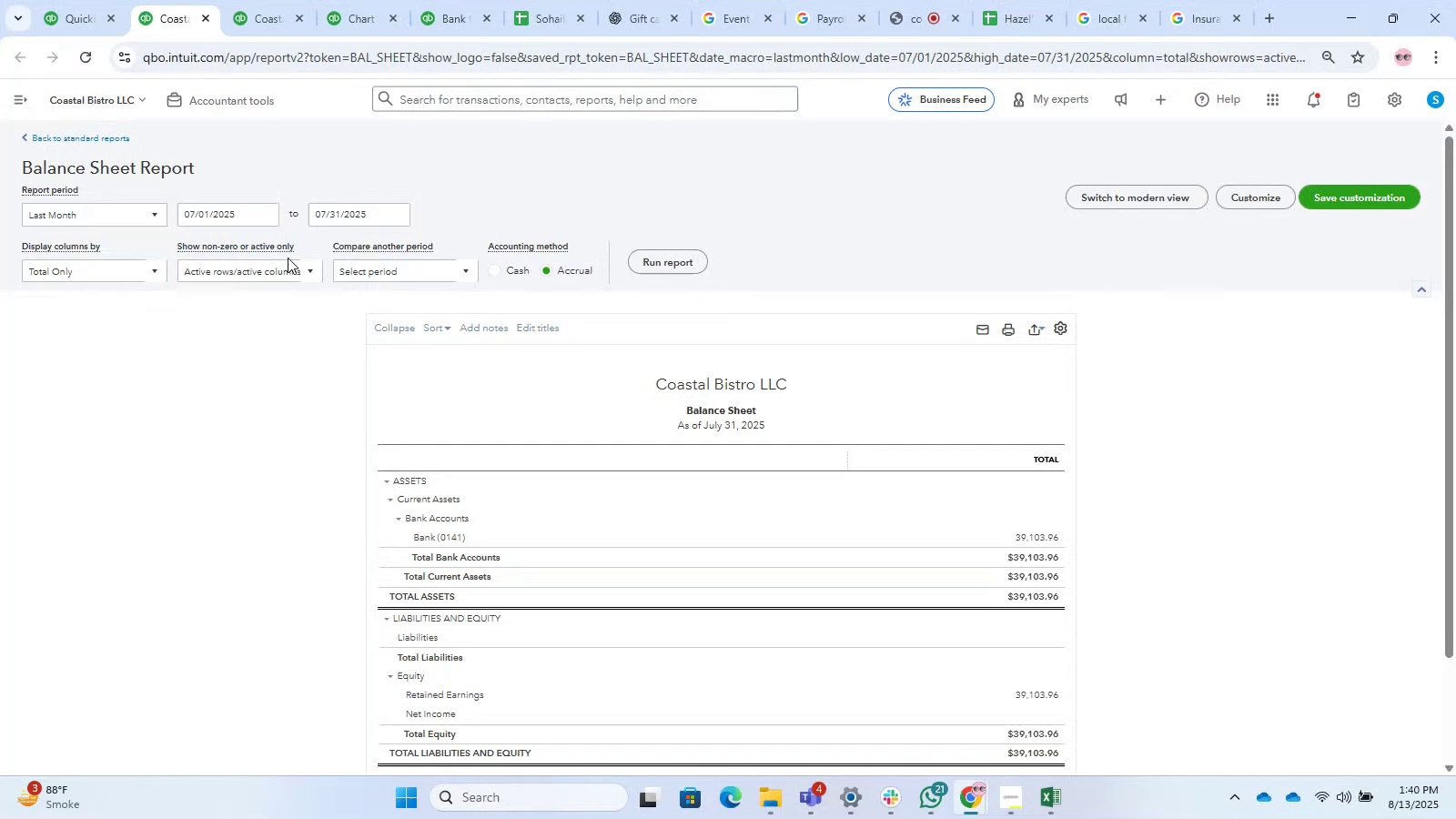 
scroll: coordinate [317, 368], scroll_direction: down, amount: 6.0
 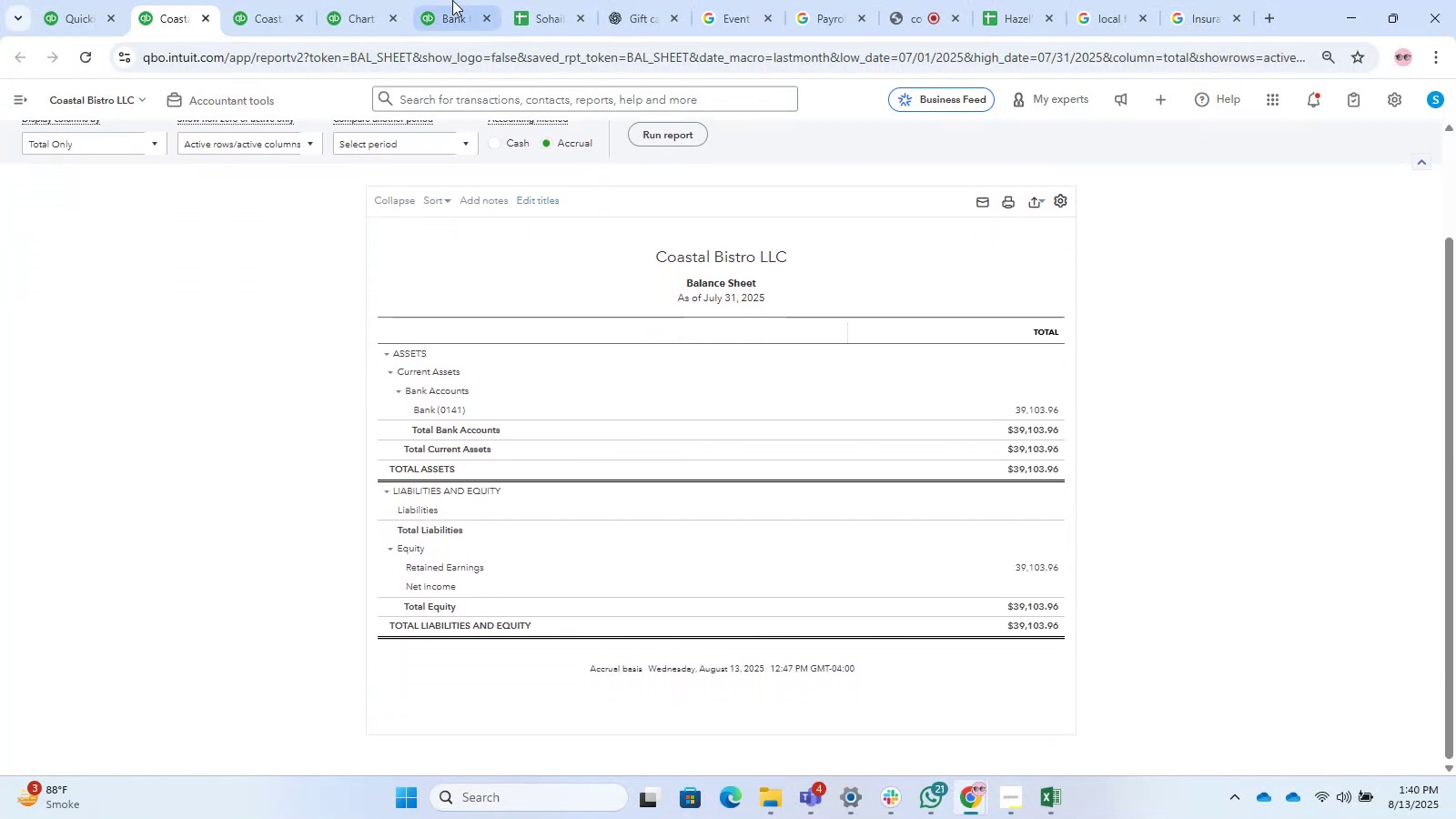 
left_click([444, 0])
 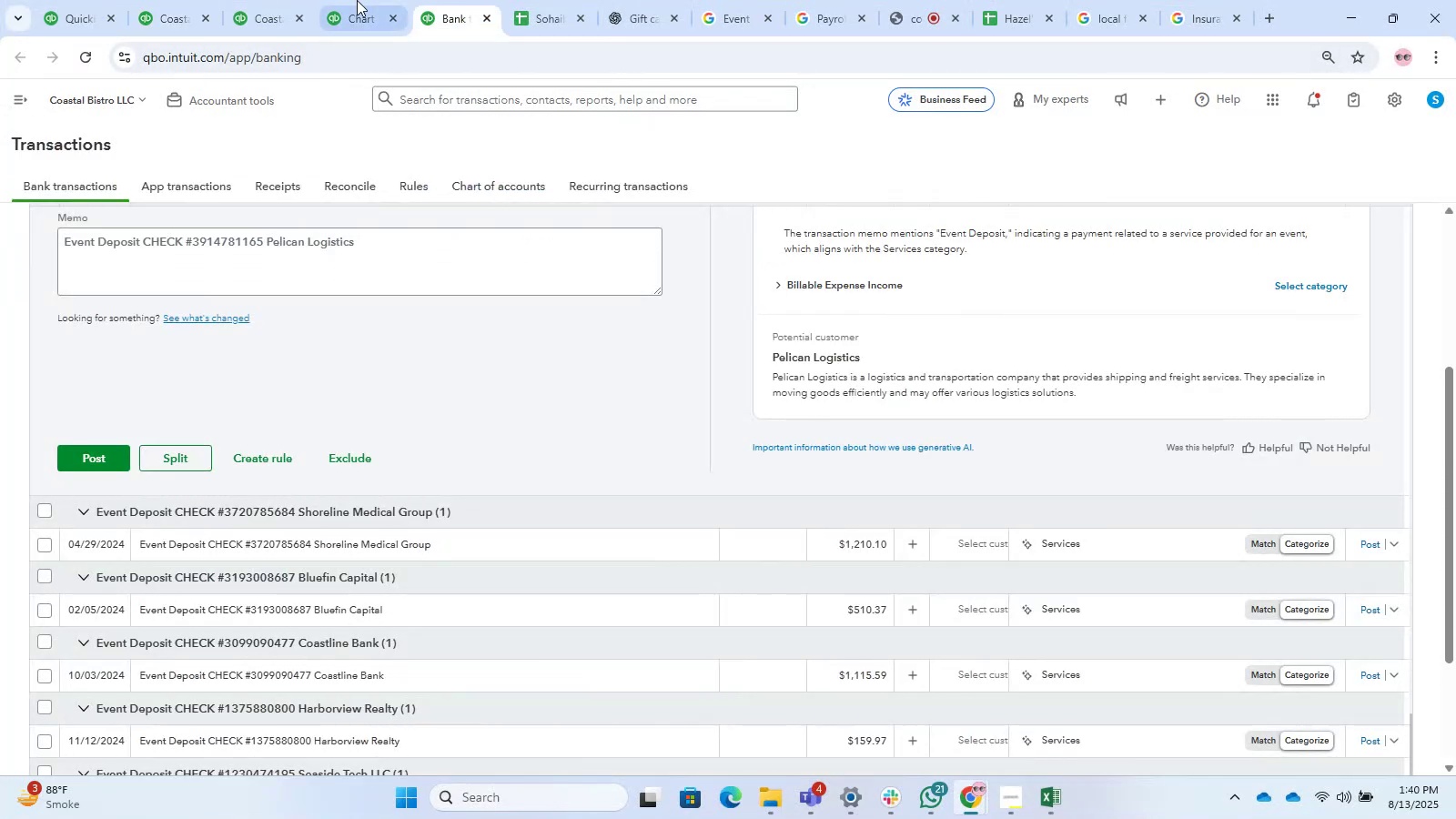 
left_click([357, 0])
 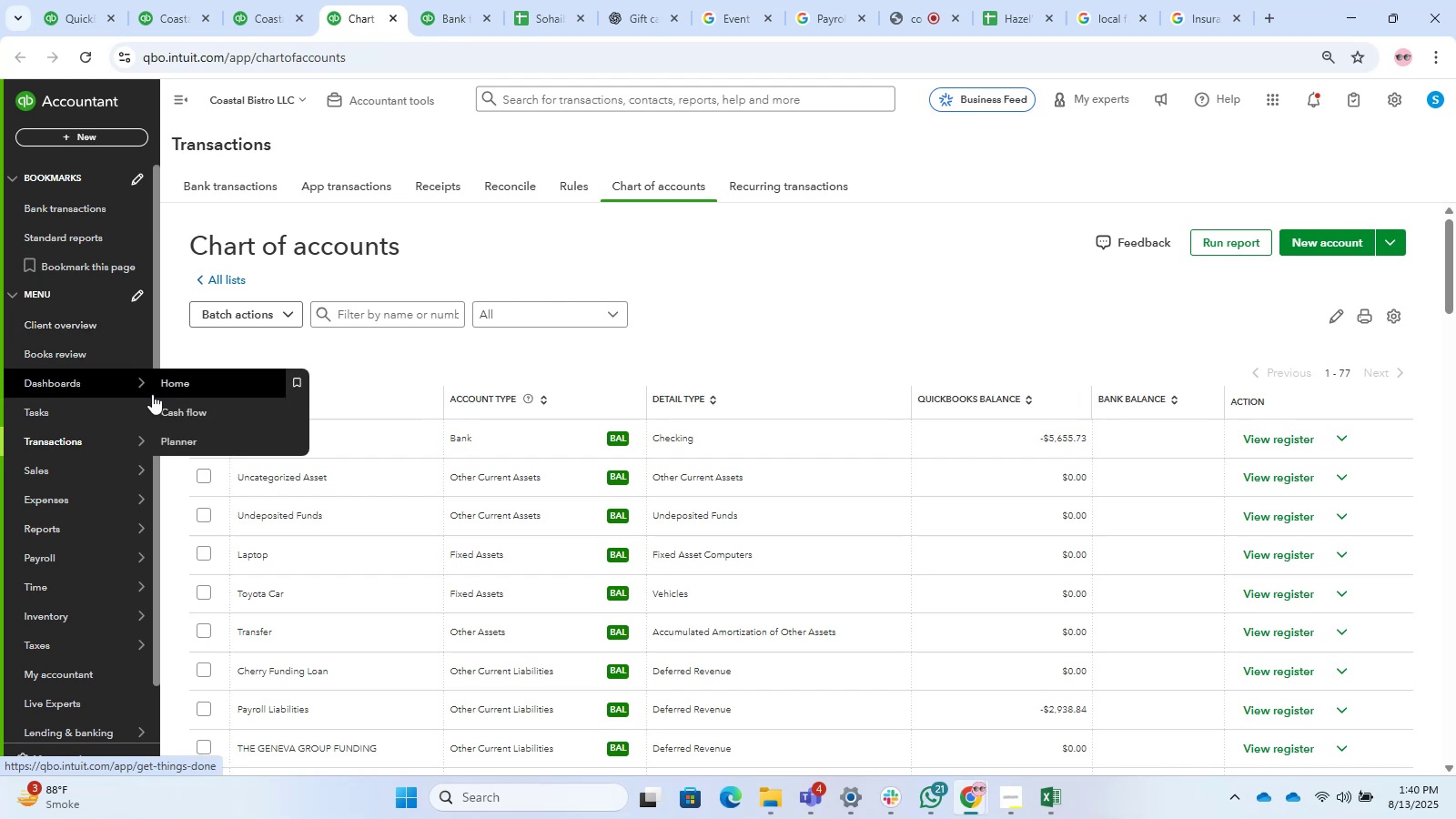 
wait(5.49)
 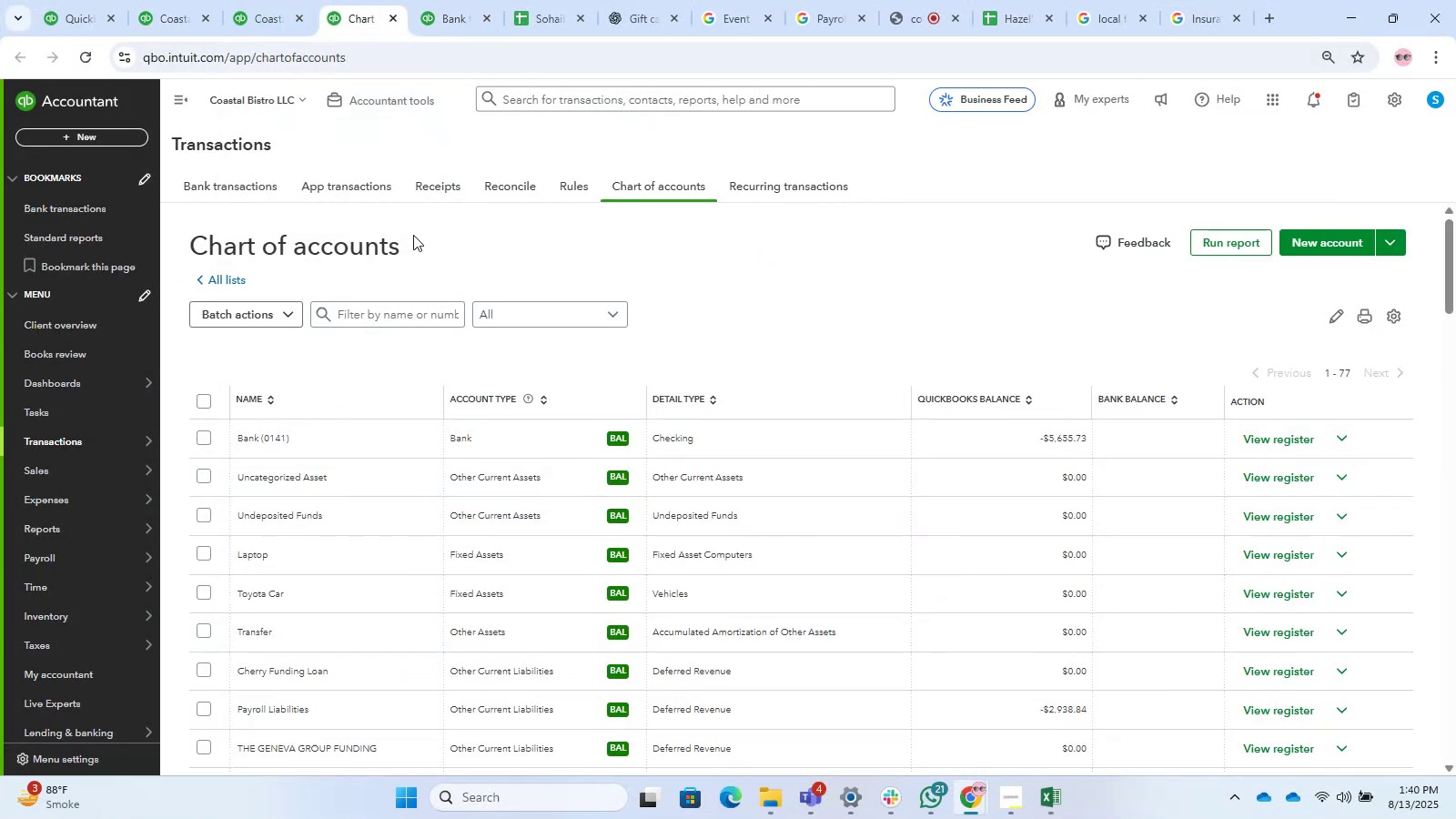 
left_click([202, 445])
 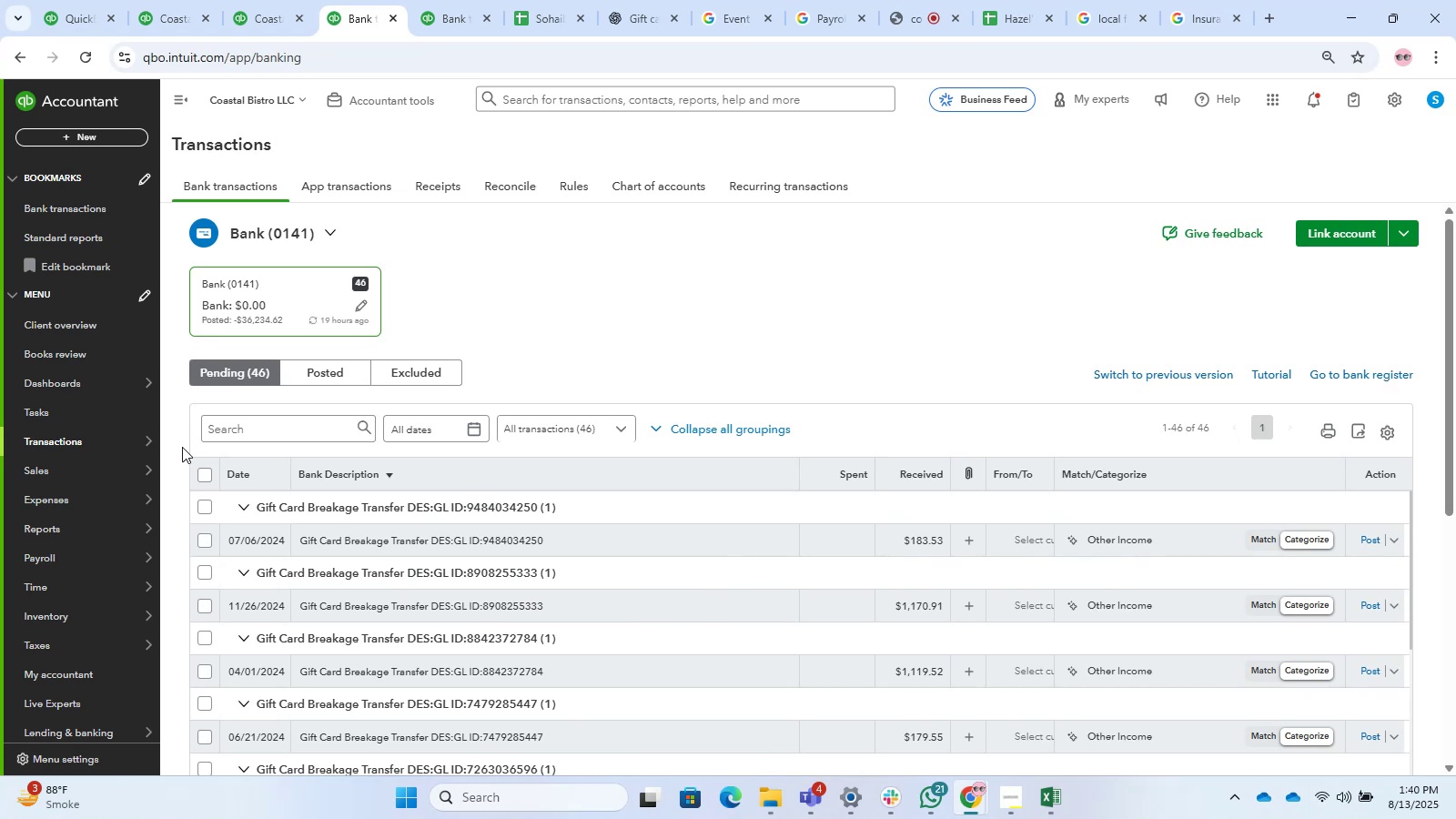 
wait(15.03)
 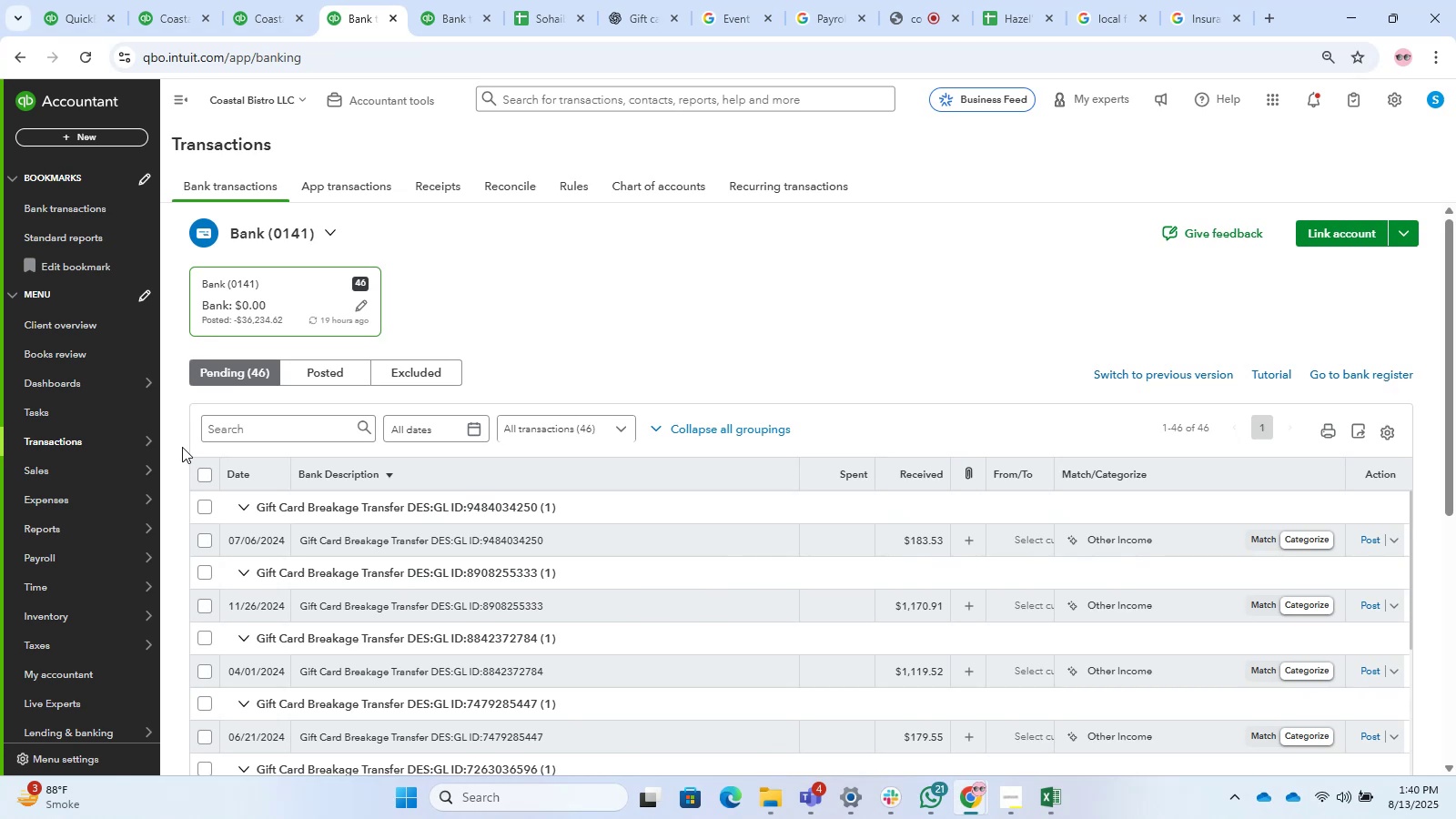 
scroll: coordinate [380, 405], scroll_direction: up, amount: 4.0
 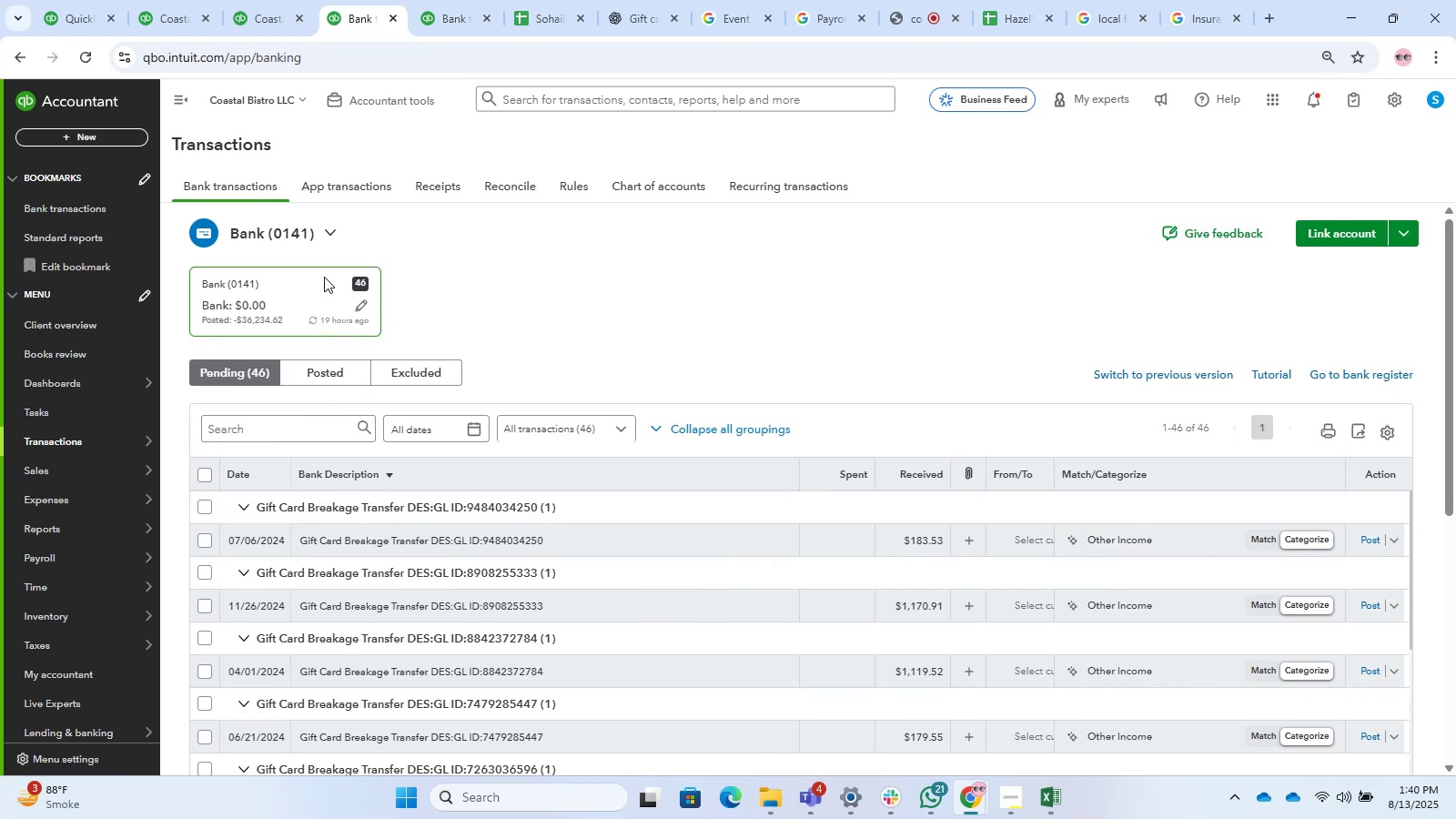 
left_click([274, 306])
 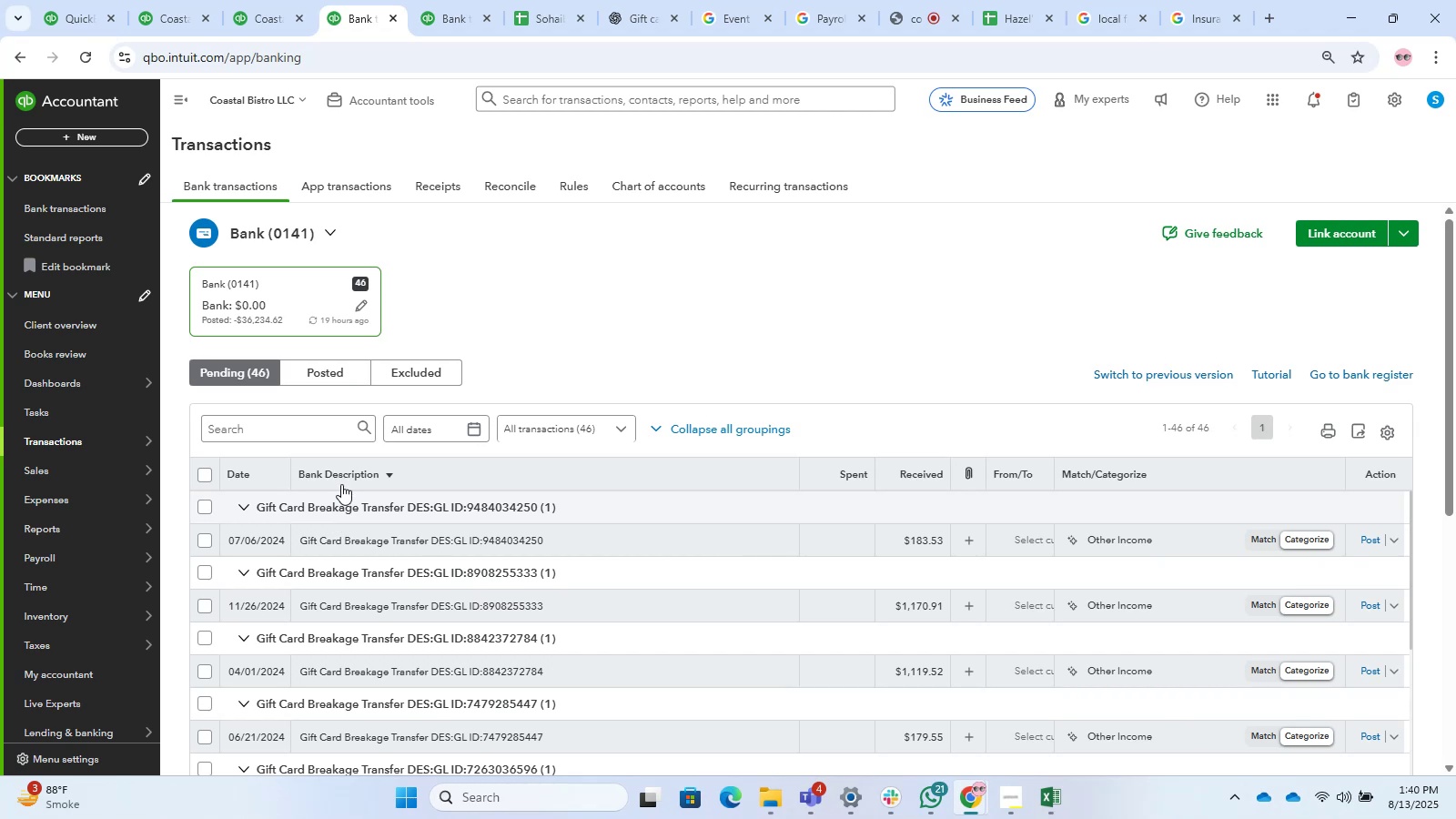 
left_click([316, 379])
 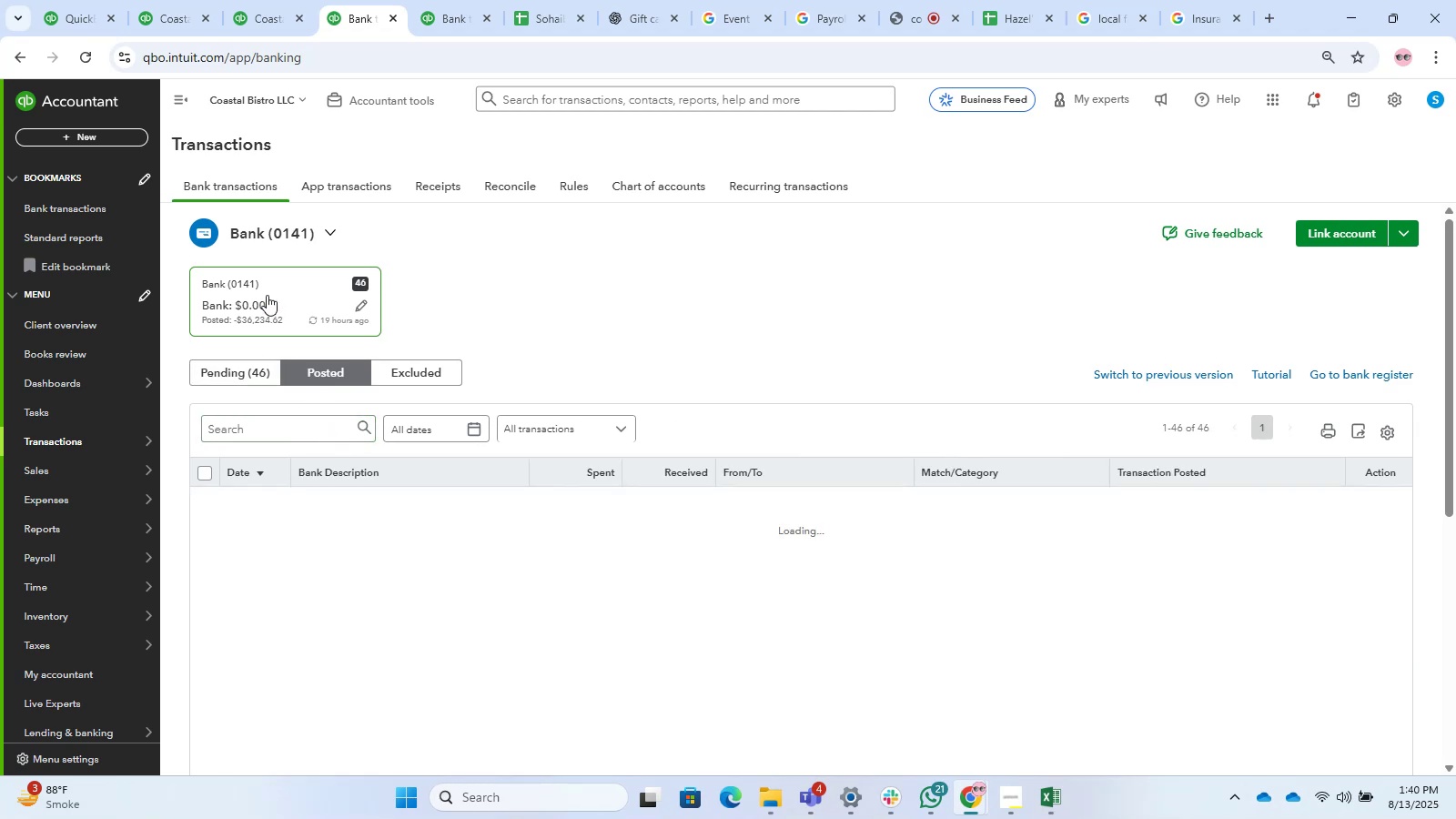 
left_click([183, 97])
 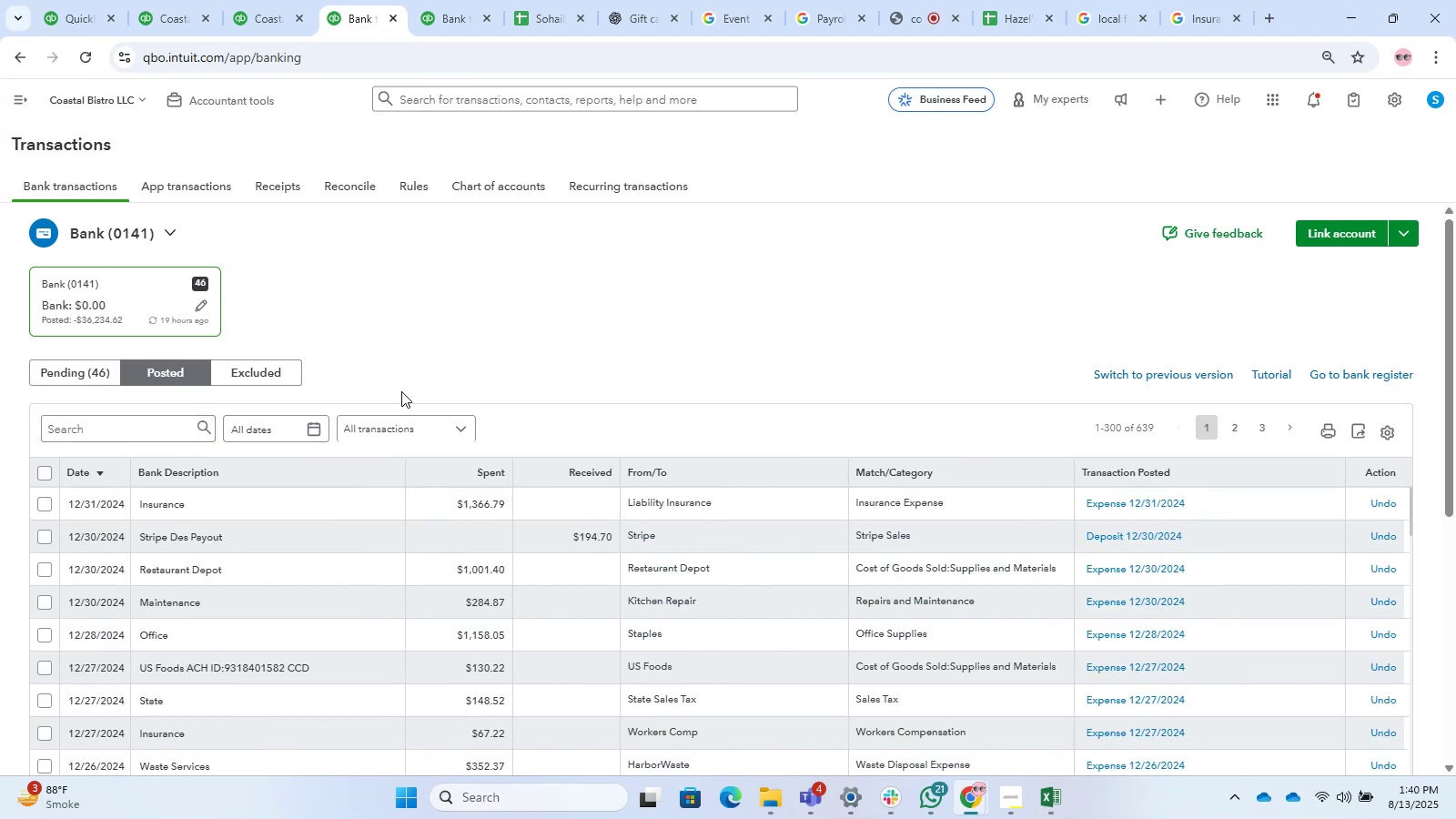 
scroll: coordinate [530, 344], scroll_direction: up, amount: 7.0
 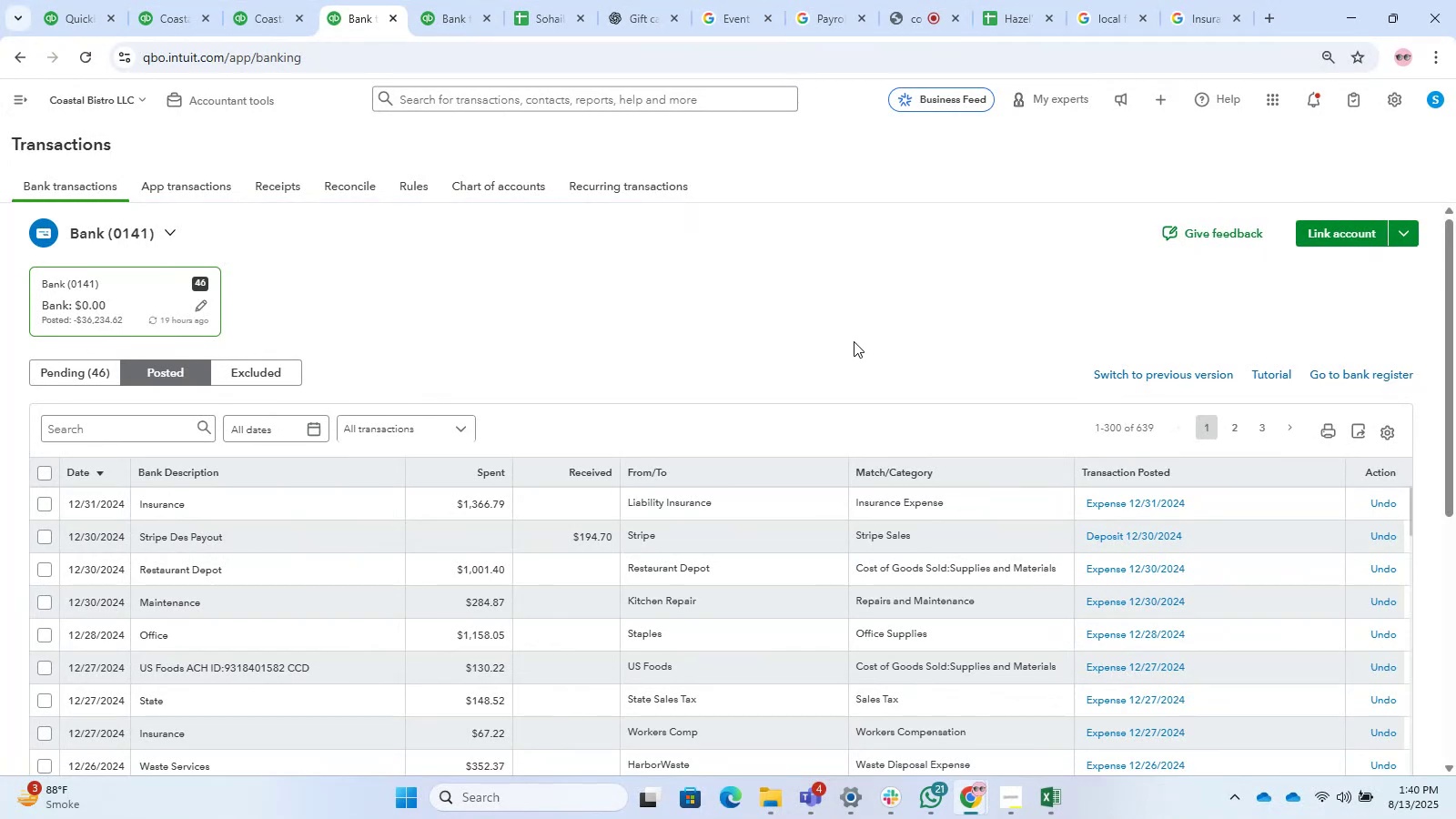 
left_click([880, 339])
 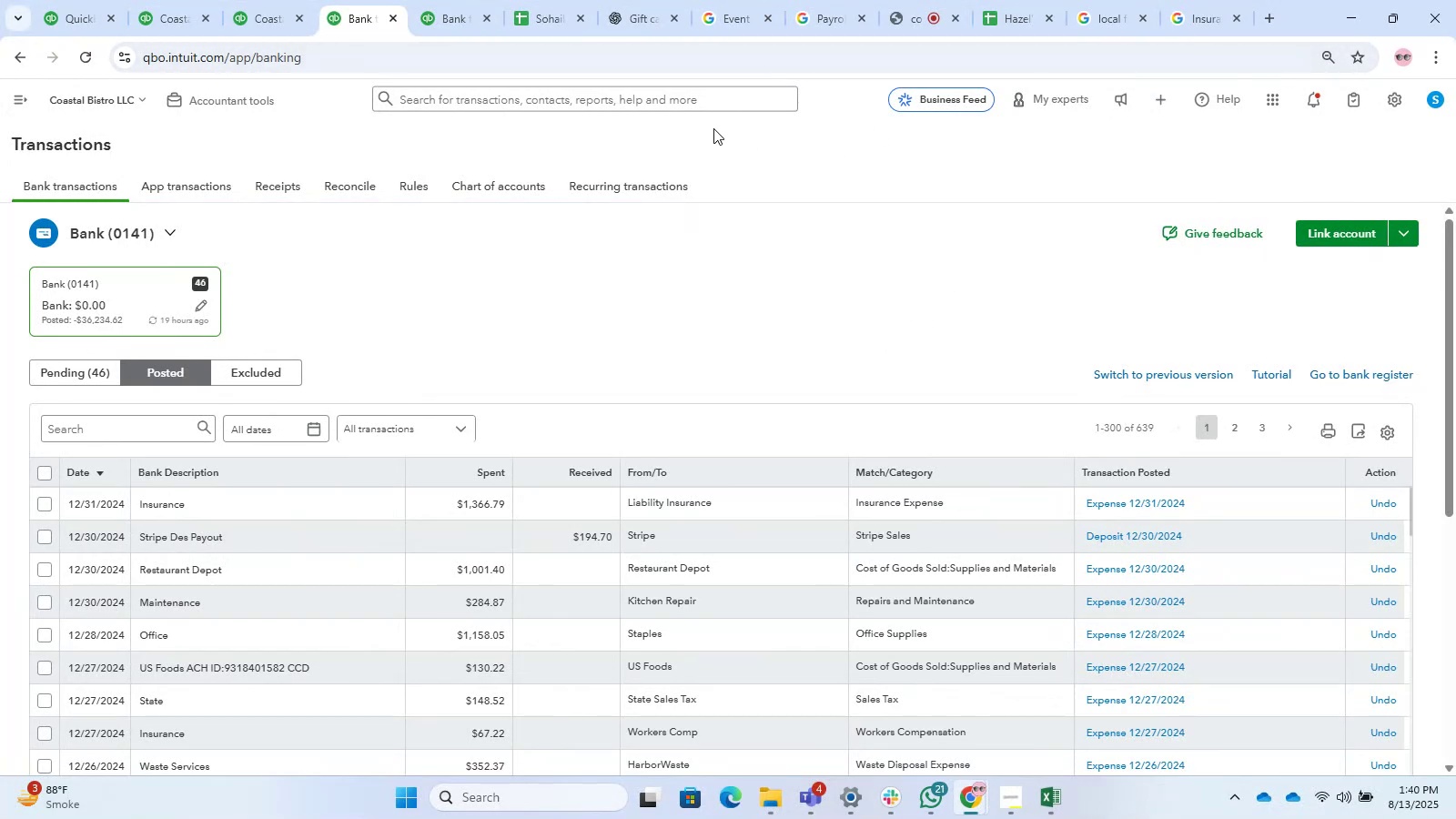 
scroll: coordinate [536, 512], scroll_direction: down, amount: 25.0
 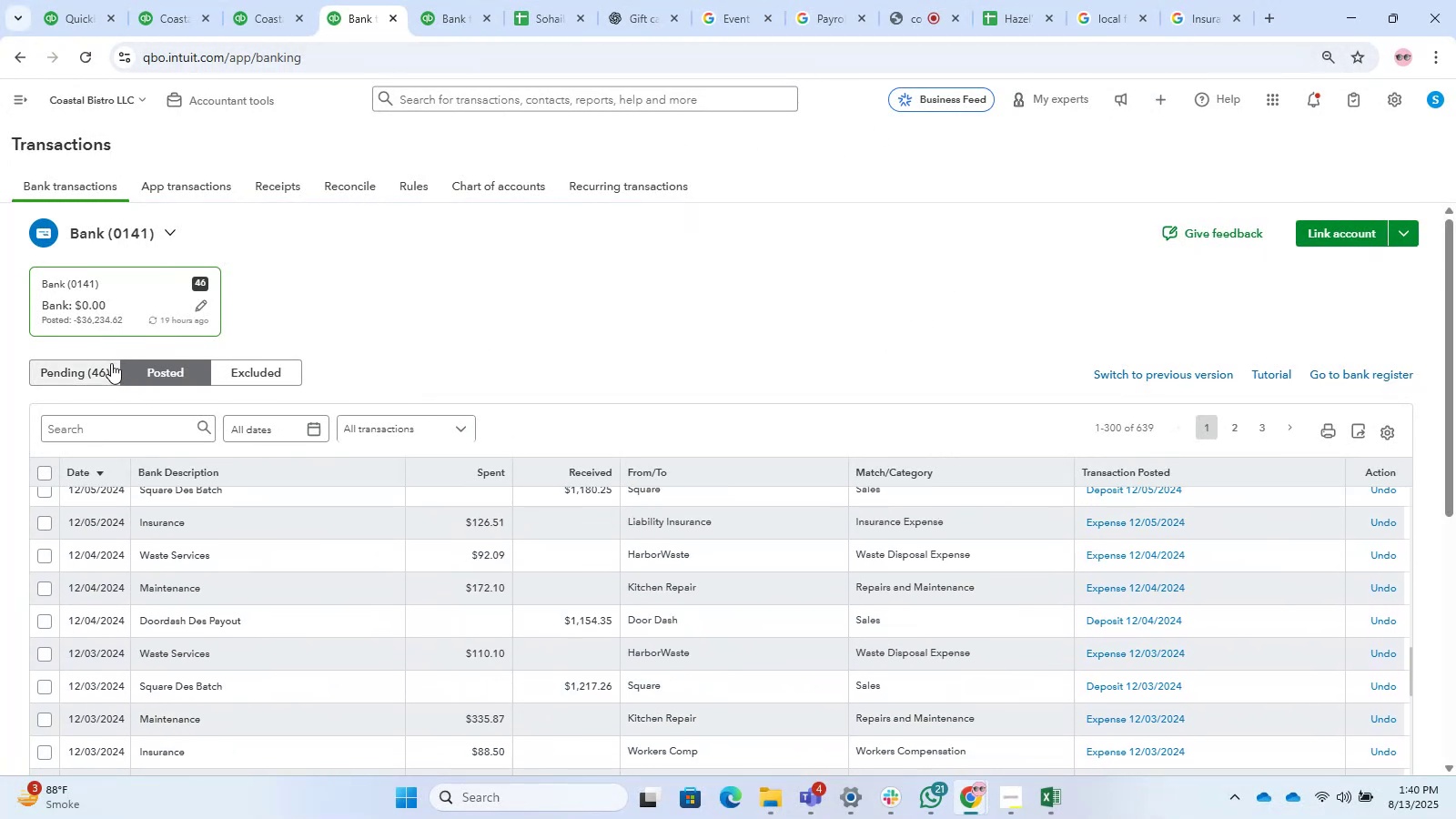 
left_click([86, 364])
 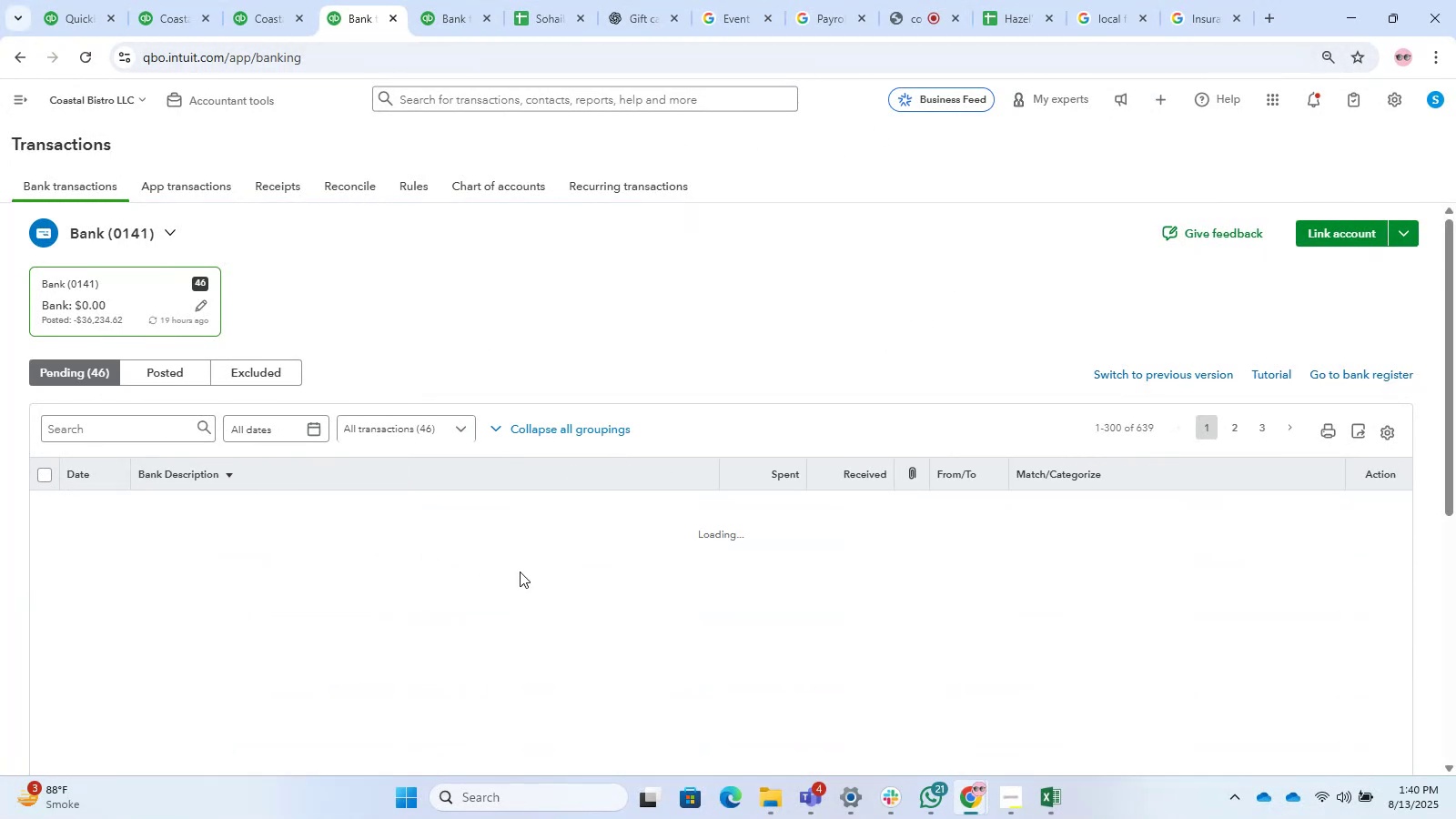 
scroll: coordinate [563, 364], scroll_direction: down, amount: 21.0
 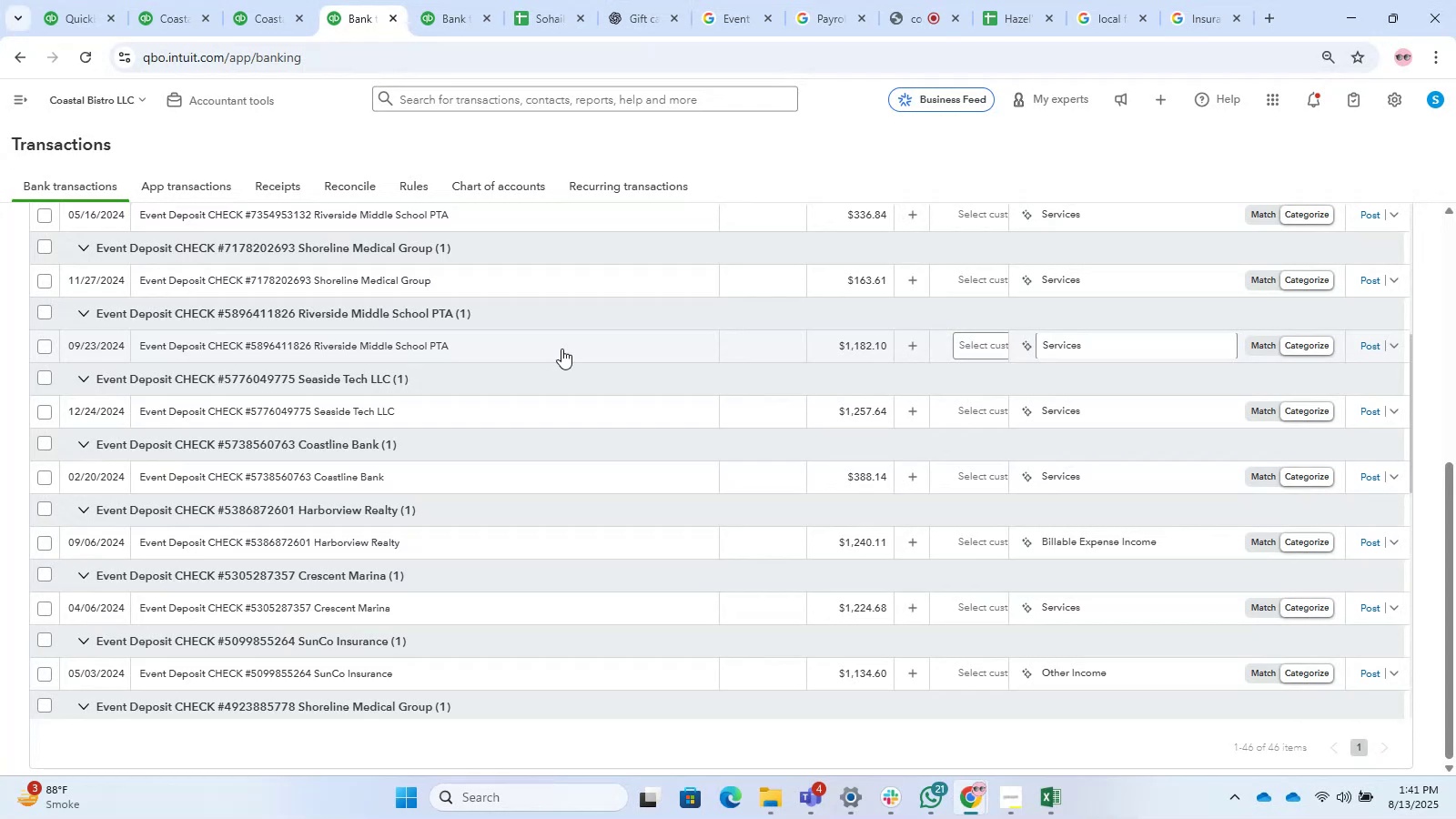 
wait(36.69)
 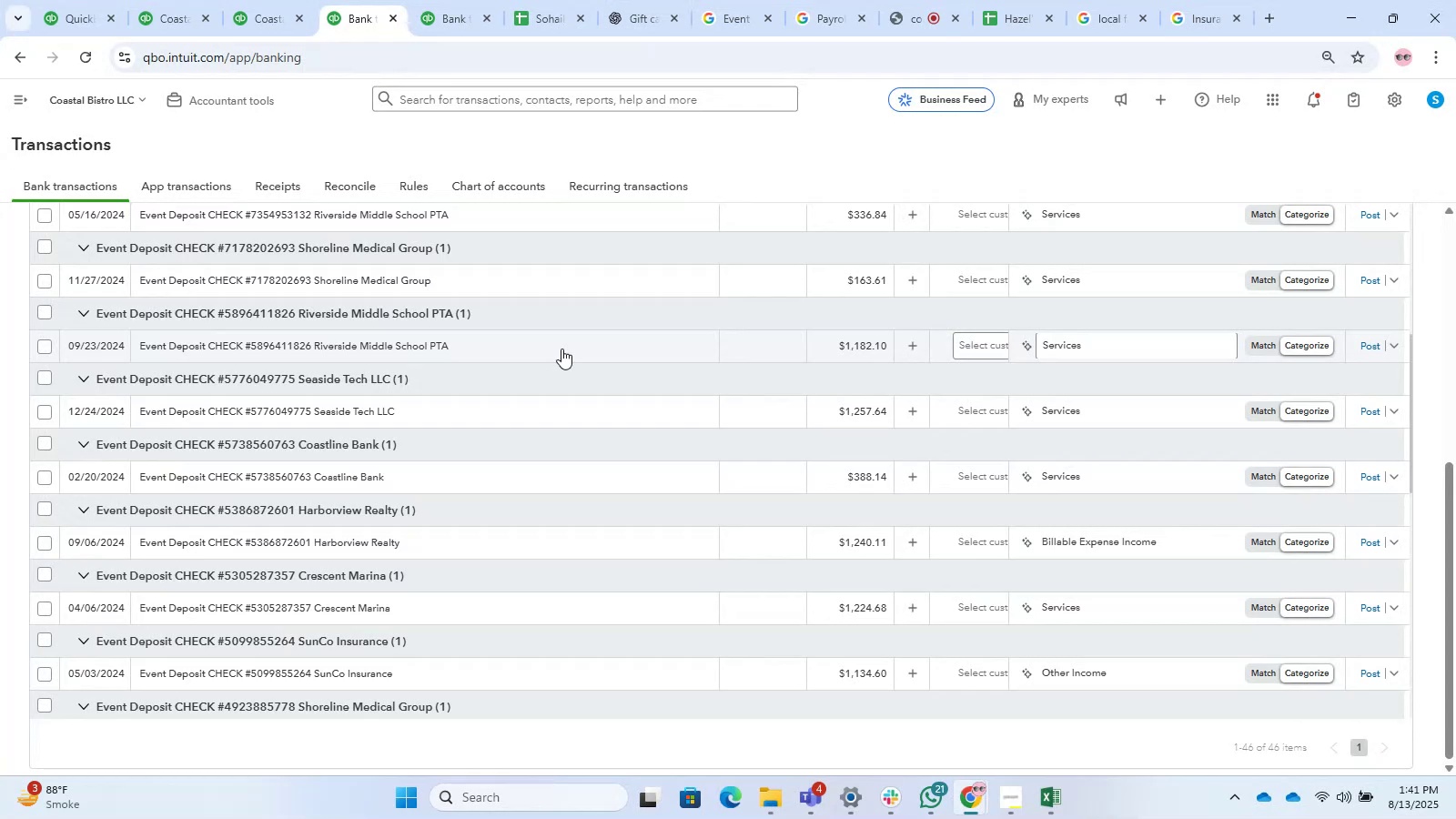 
scroll: coordinate [670, 339], scroll_direction: down, amount: 4.0
 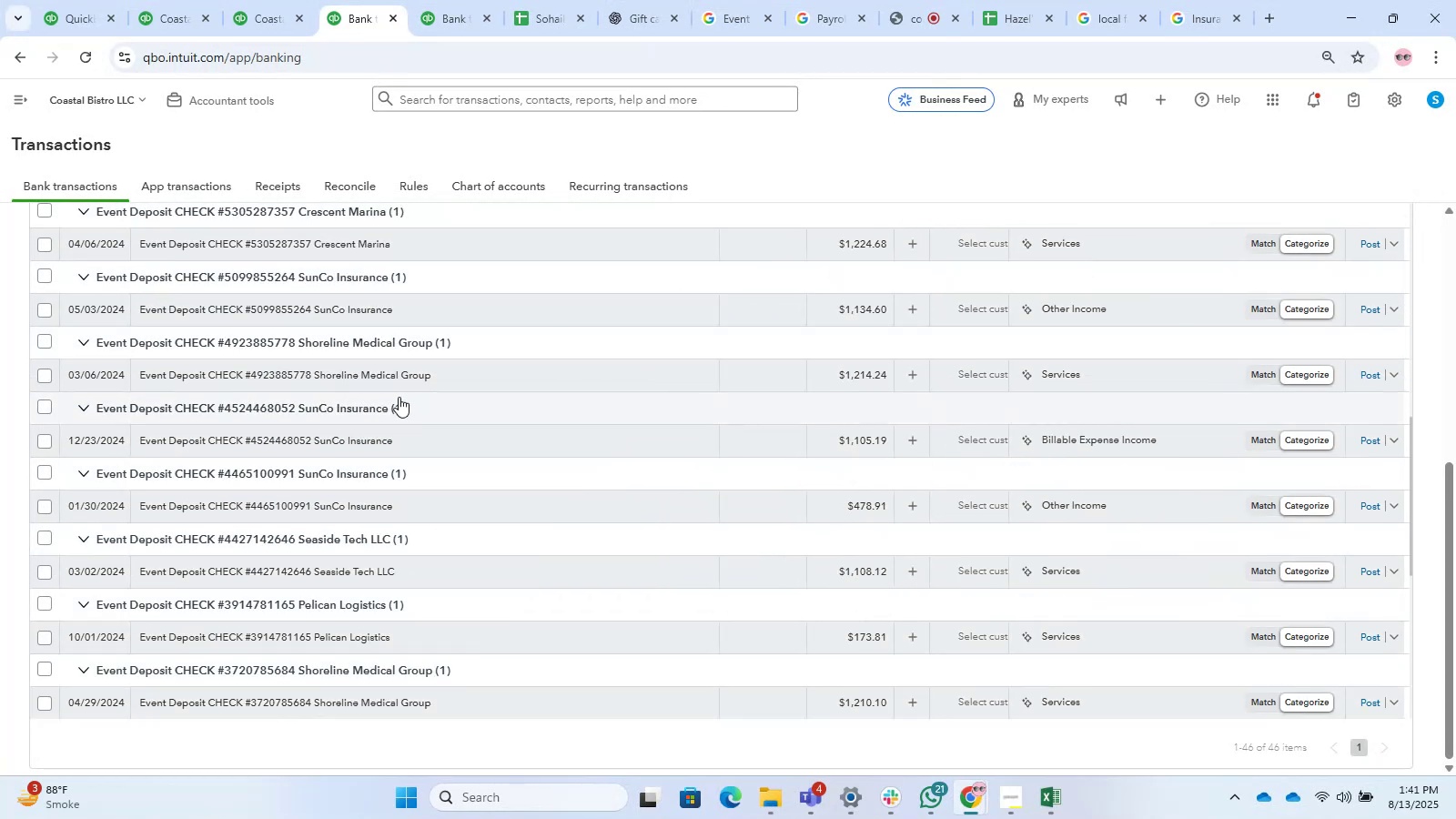 
left_click([389, 397])
 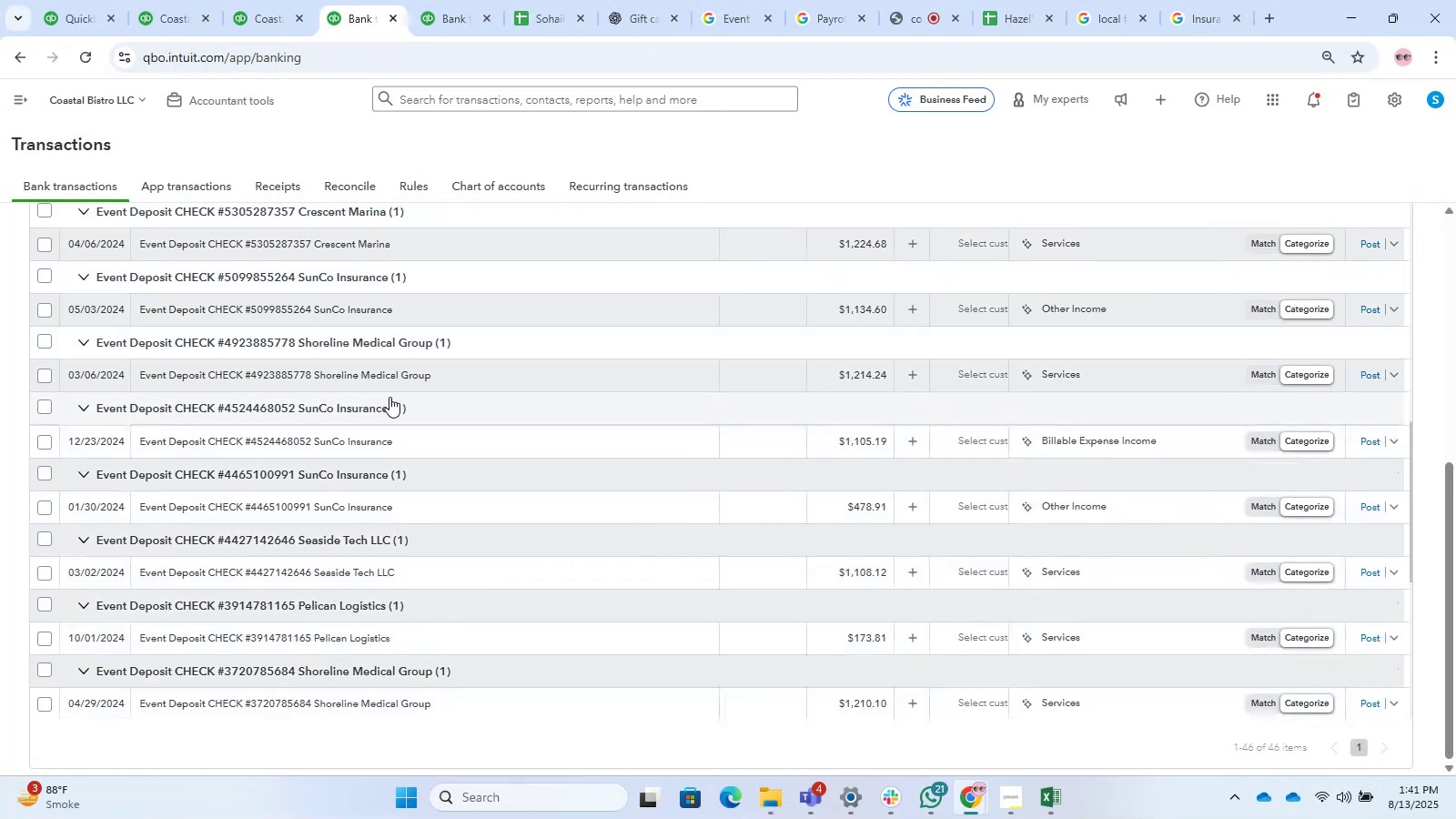 
scroll: coordinate [431, 457], scroll_direction: down, amount: 4.0
 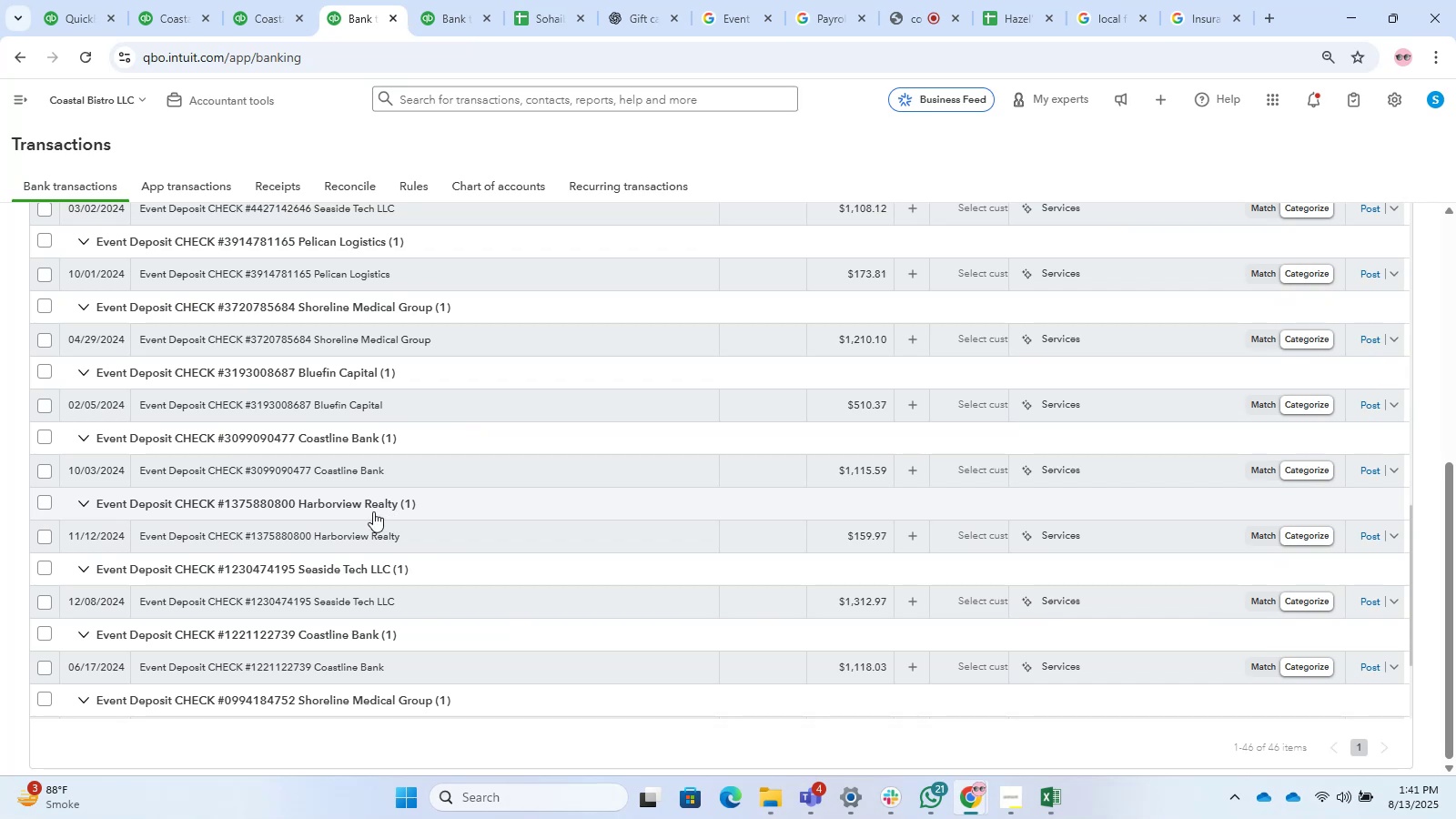 
left_click([368, 505])
 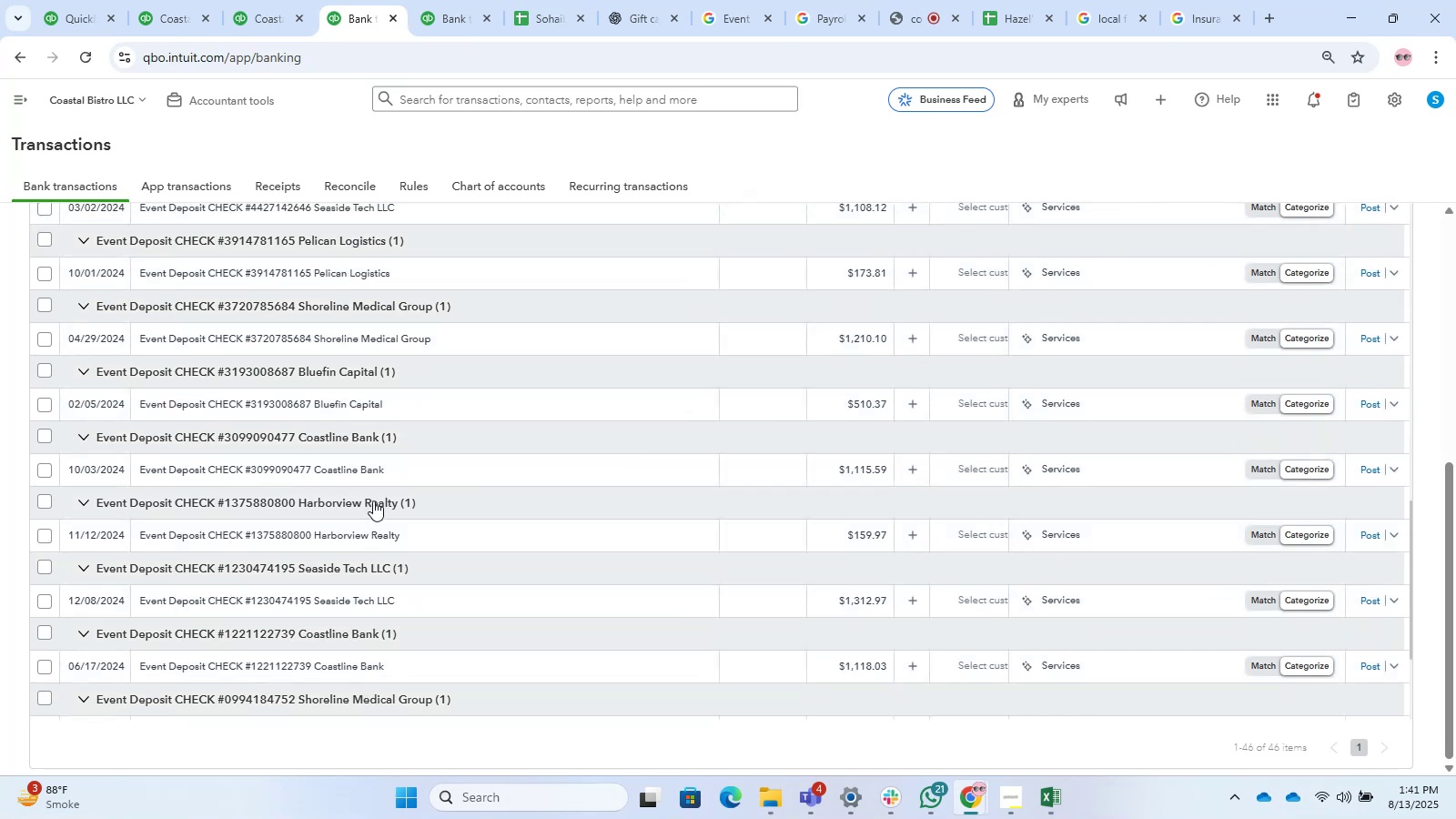 
left_click([373, 500])
 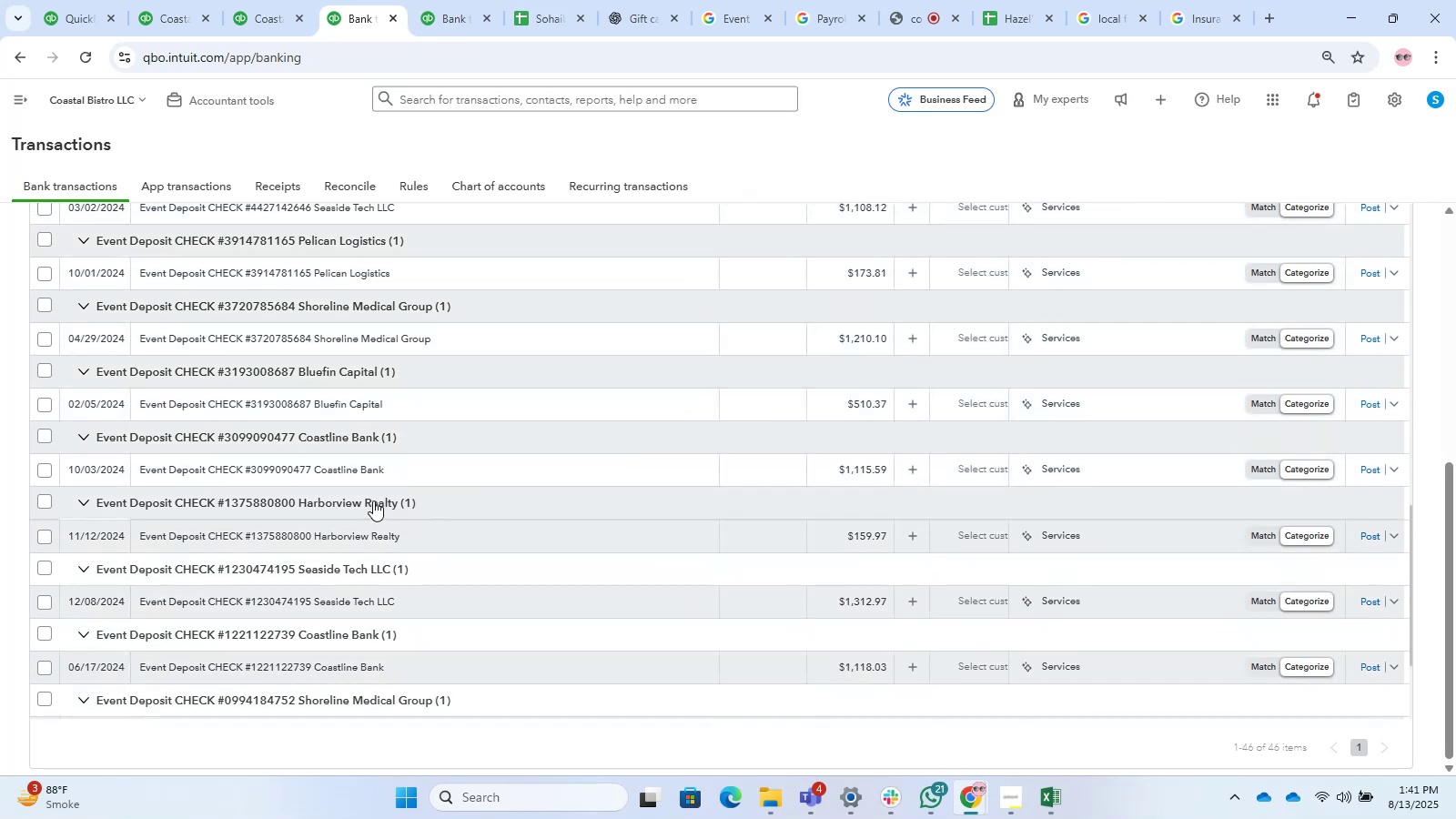 
scroll: coordinate [379, 498], scroll_direction: down, amount: 14.0
 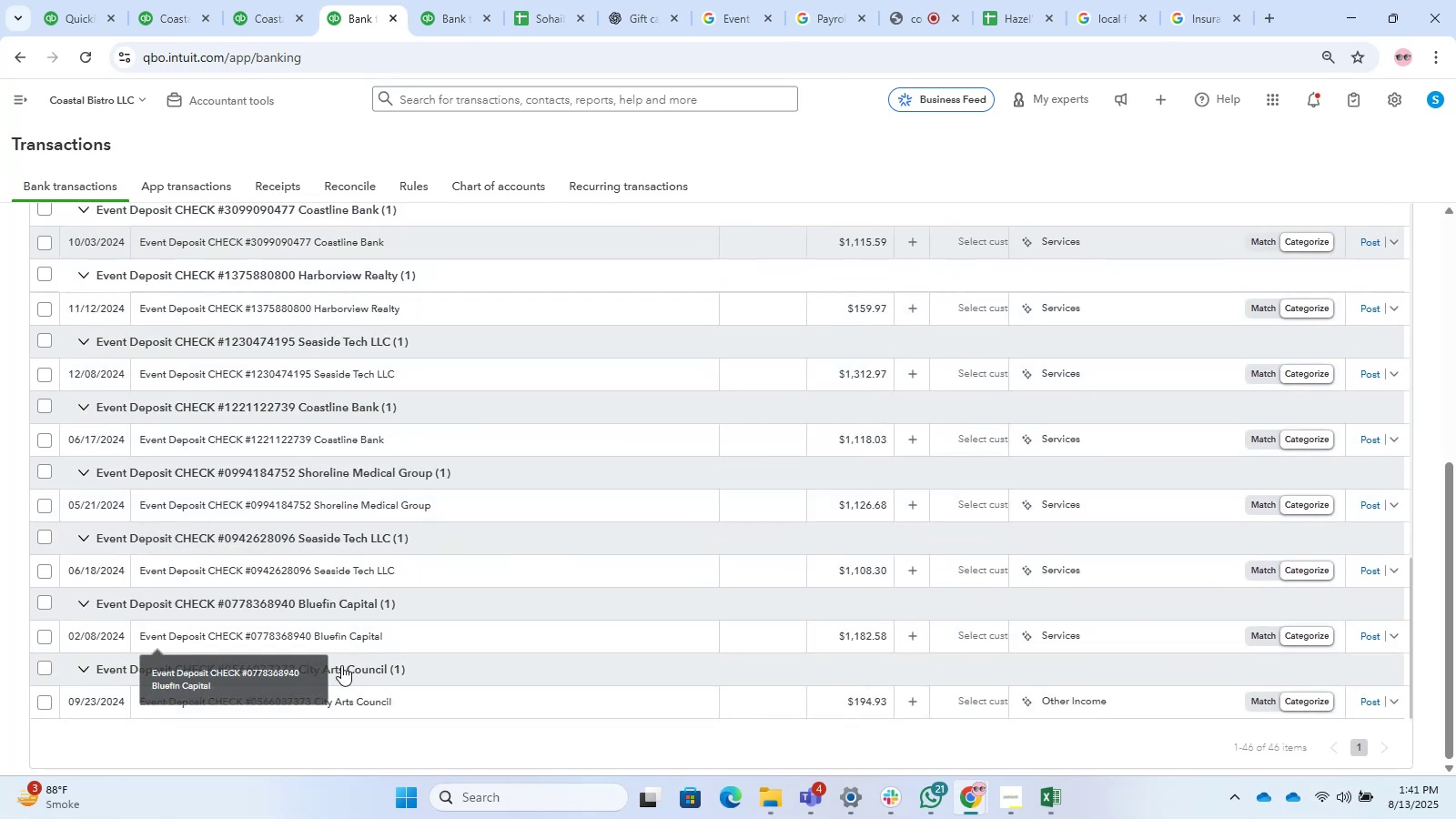 
left_click([322, 707])
 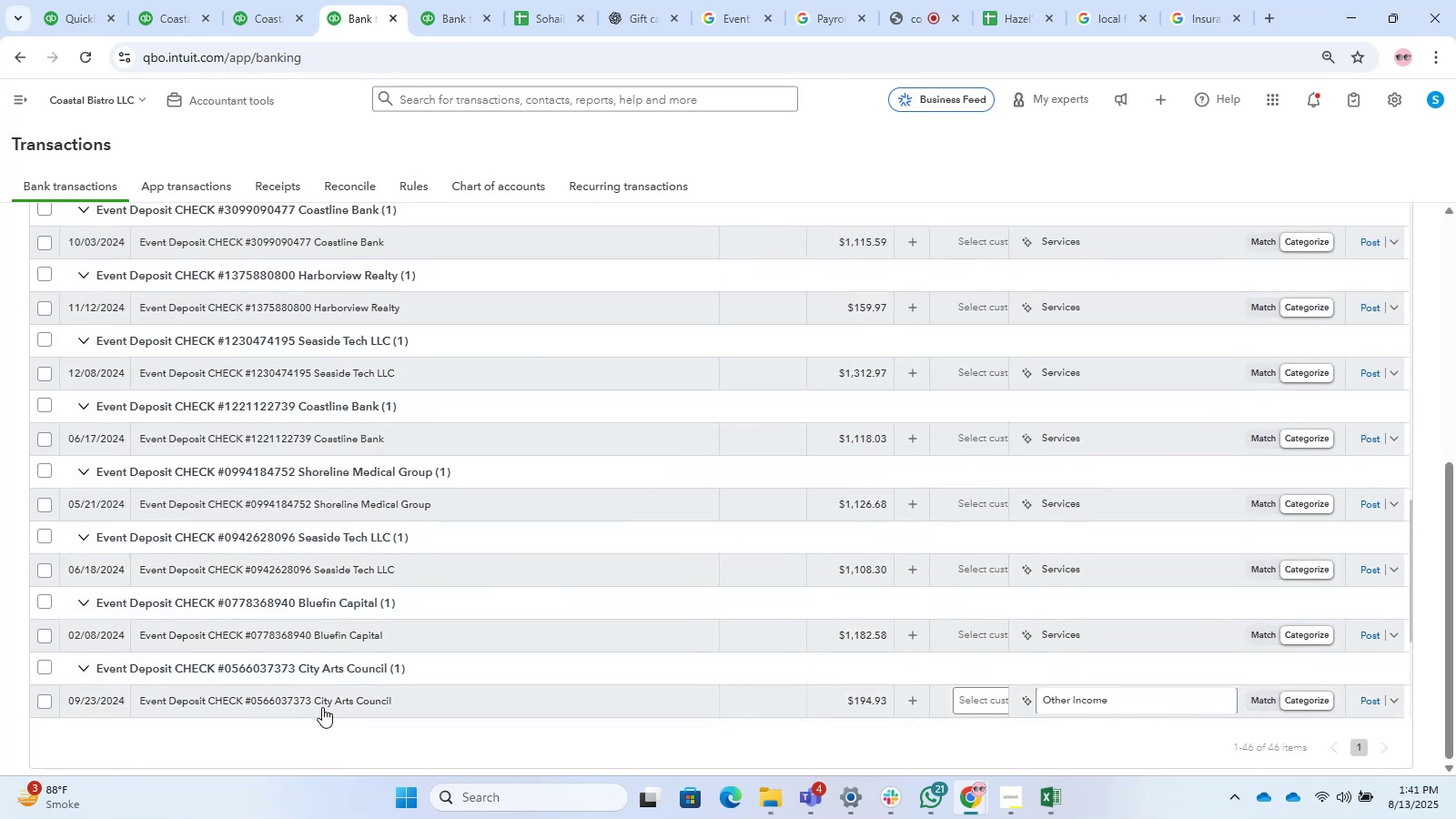 
left_click([322, 707])
 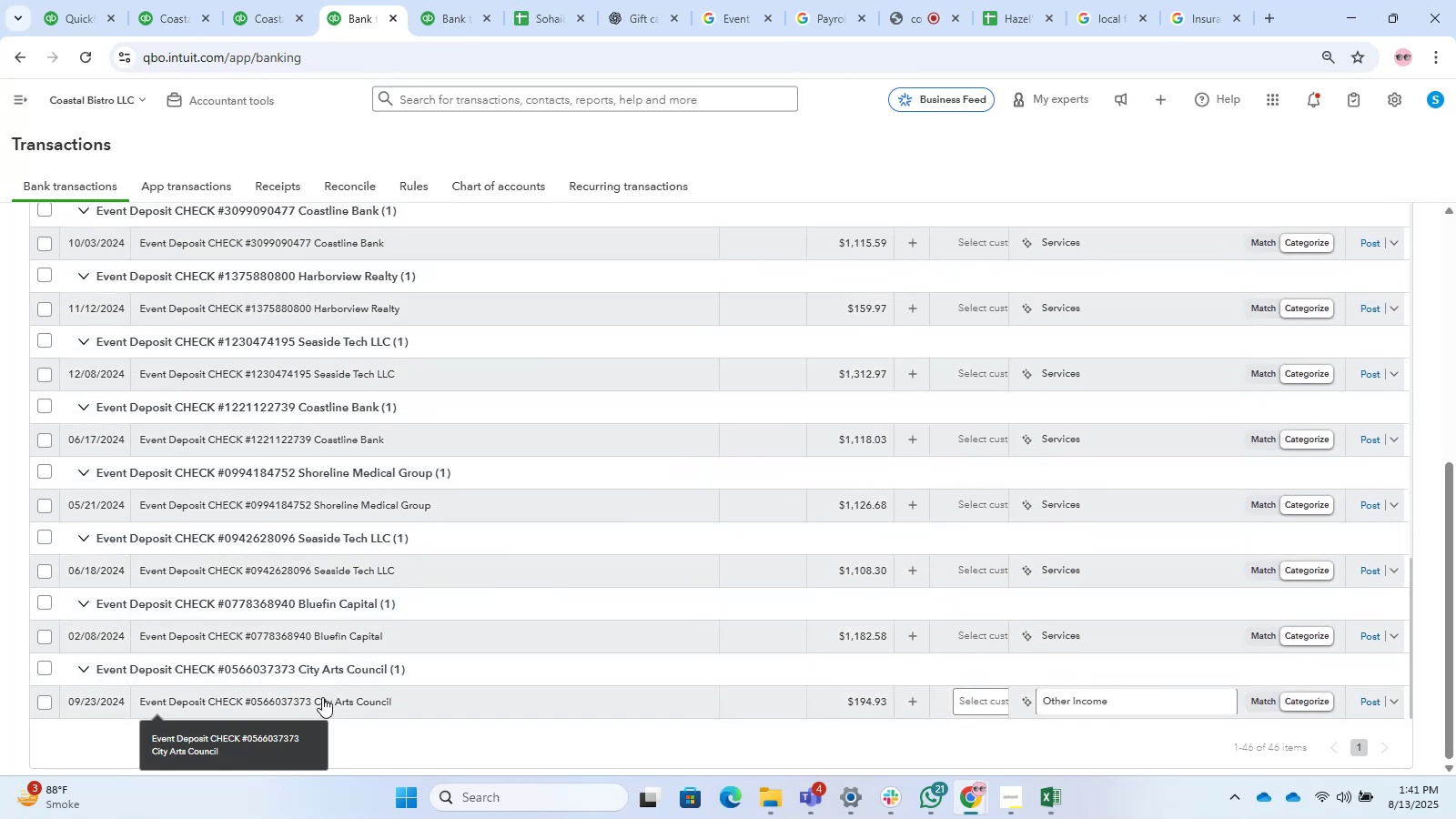 
scroll: coordinate [322, 696], scroll_direction: down, amount: 1.0
 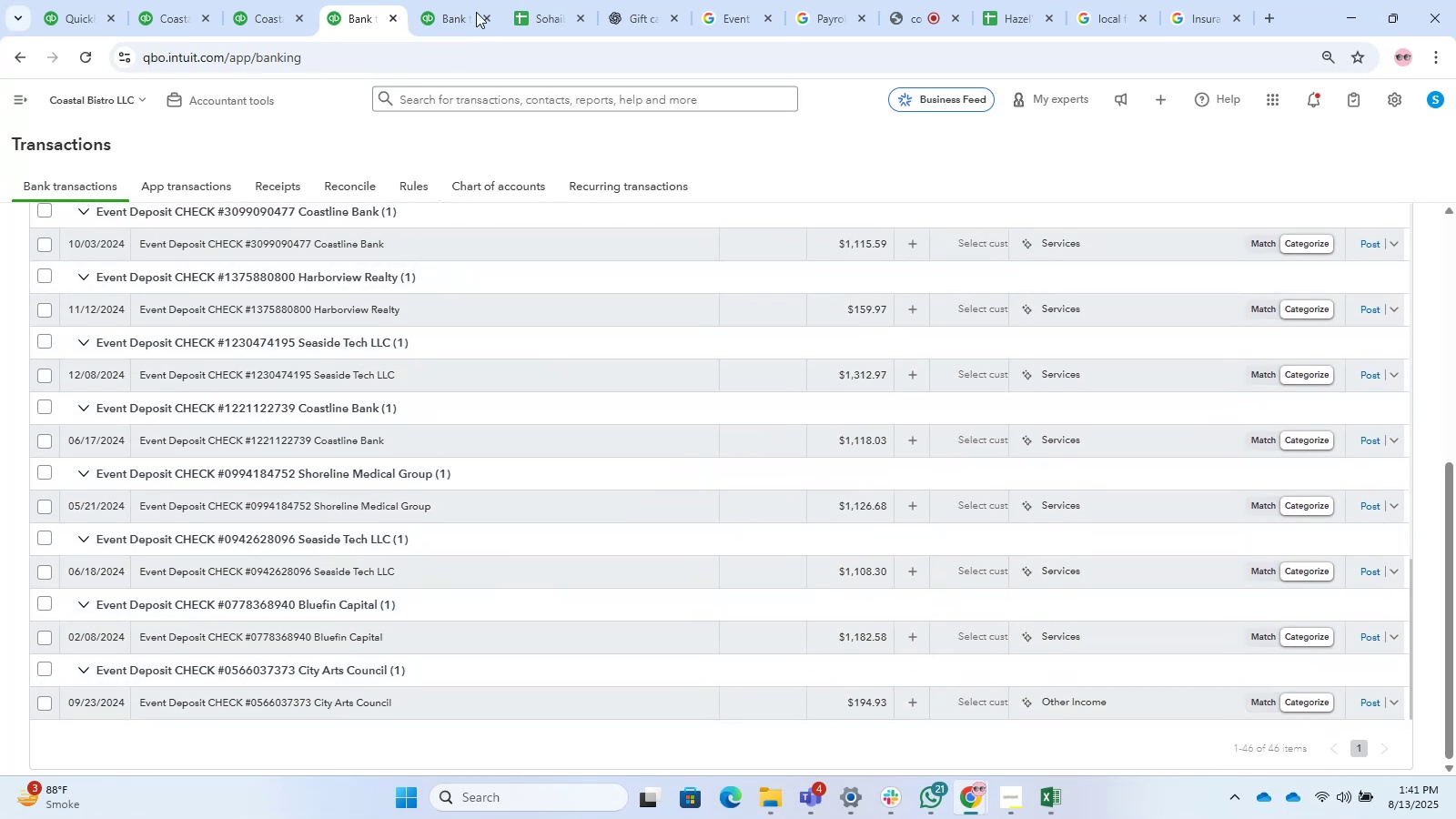 
left_click([464, 0])
 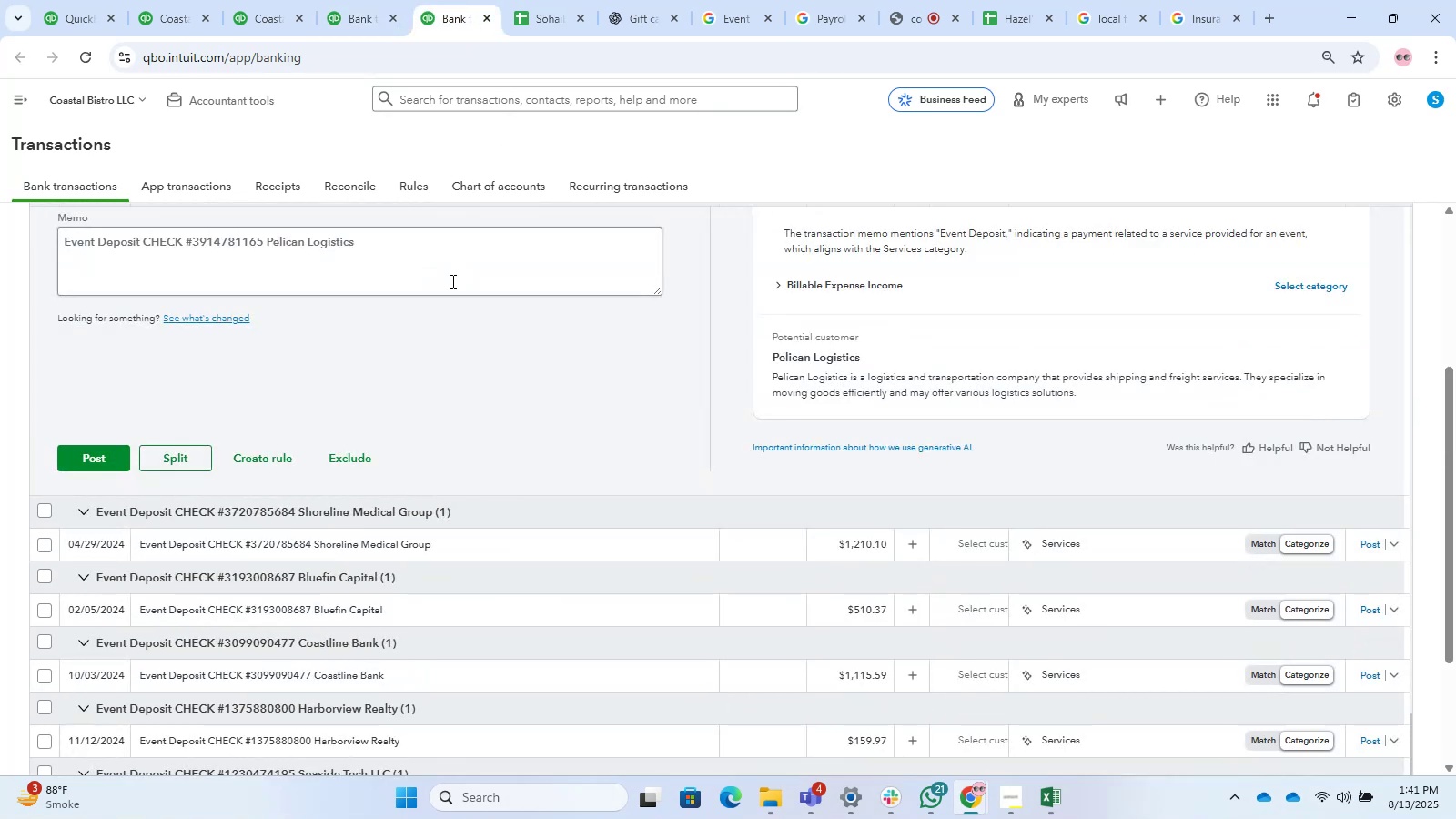 
scroll: coordinate [349, 401], scroll_direction: up, amount: 4.0
 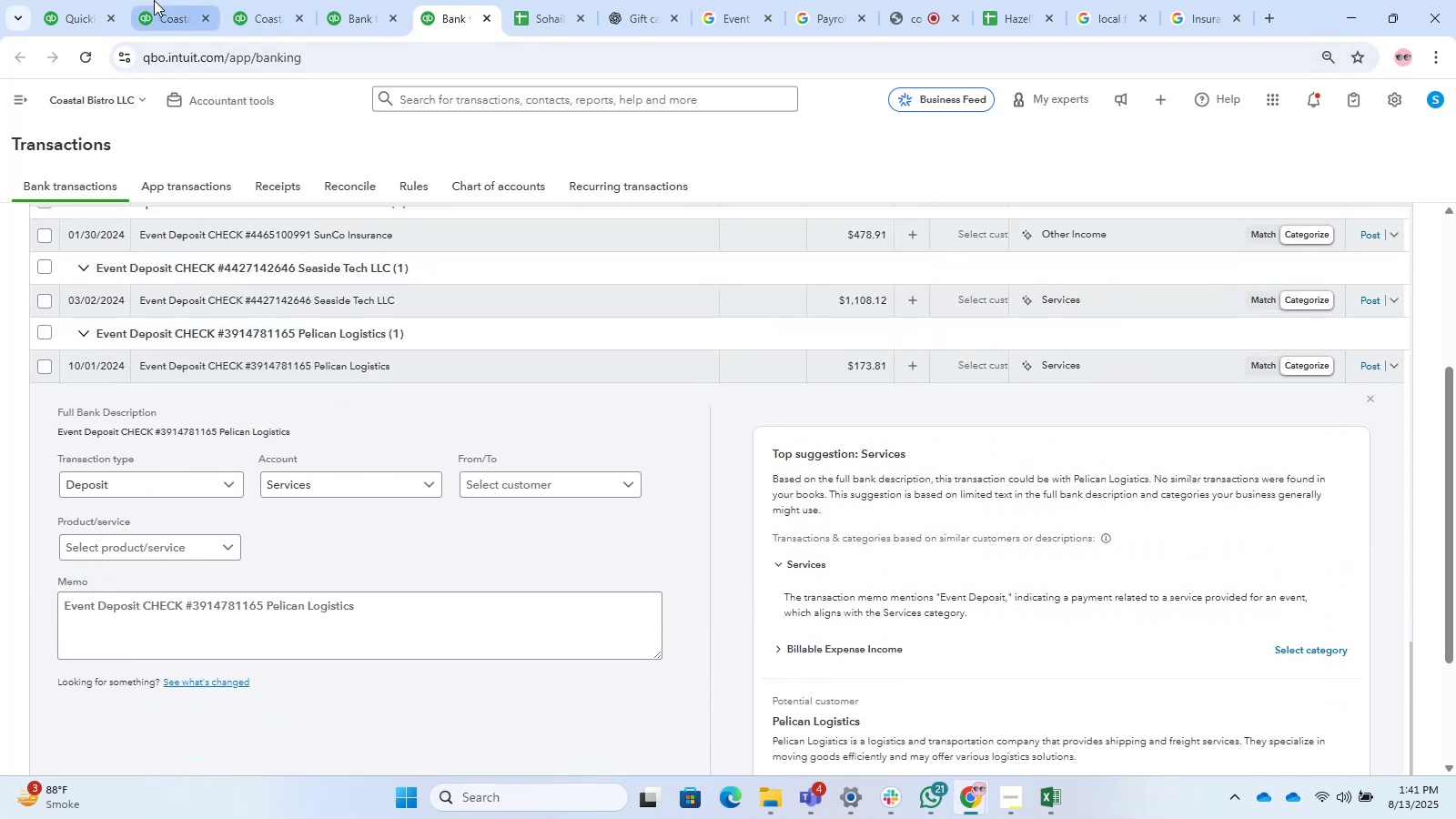 
left_click([153, 0])
 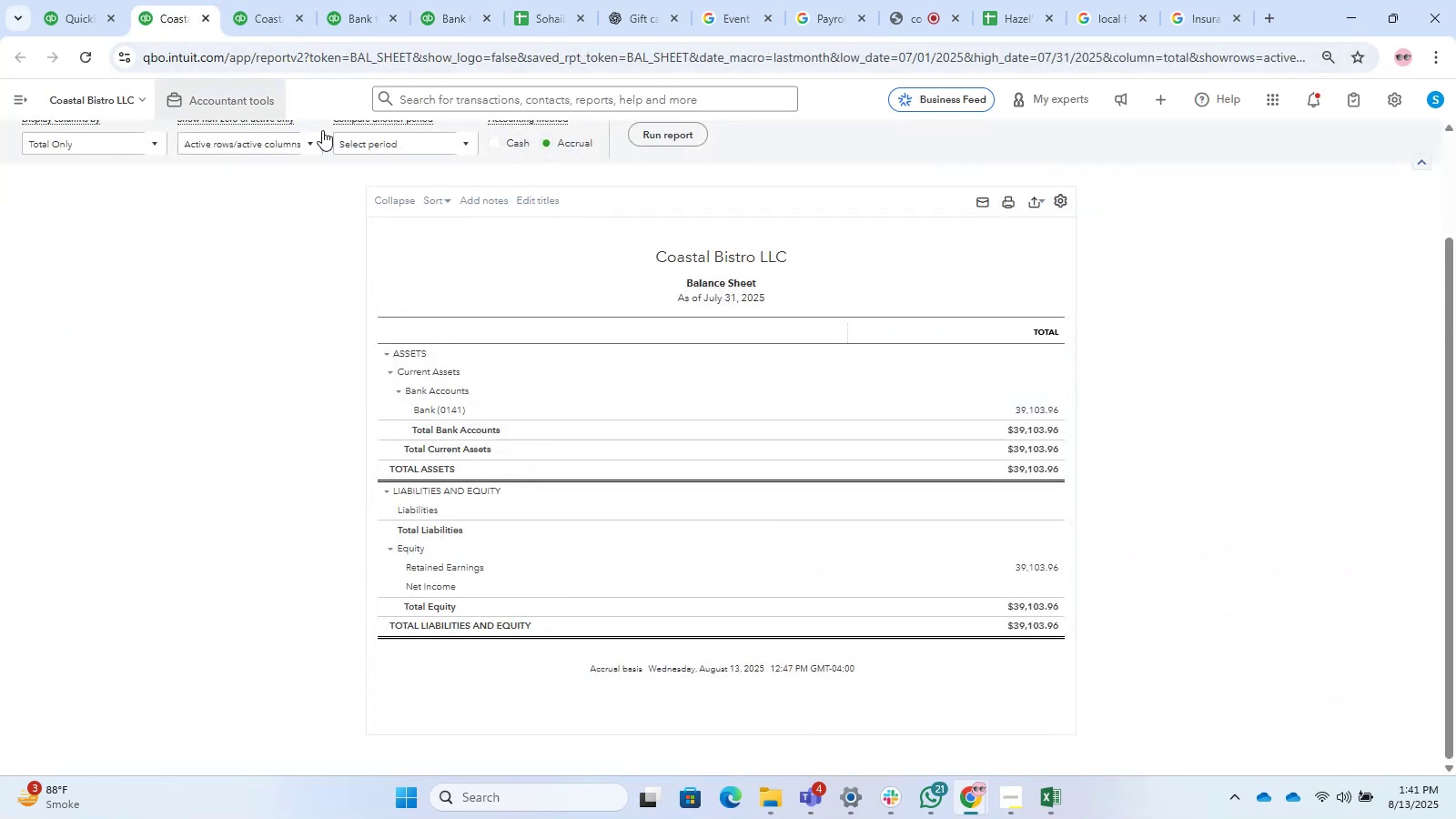 
scroll: coordinate [631, 378], scroll_direction: up, amount: 4.0
 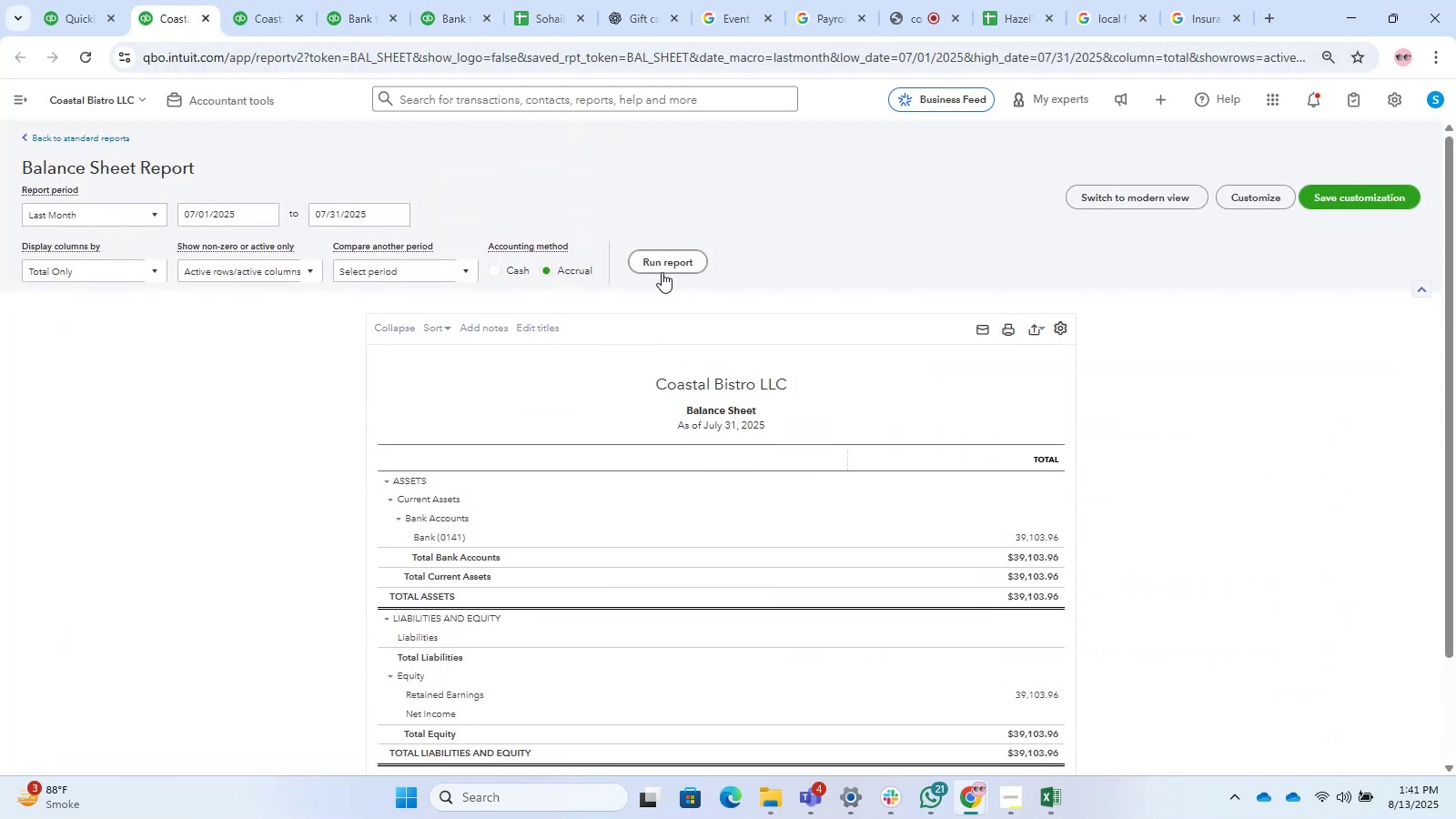 
double_click([662, 272])
 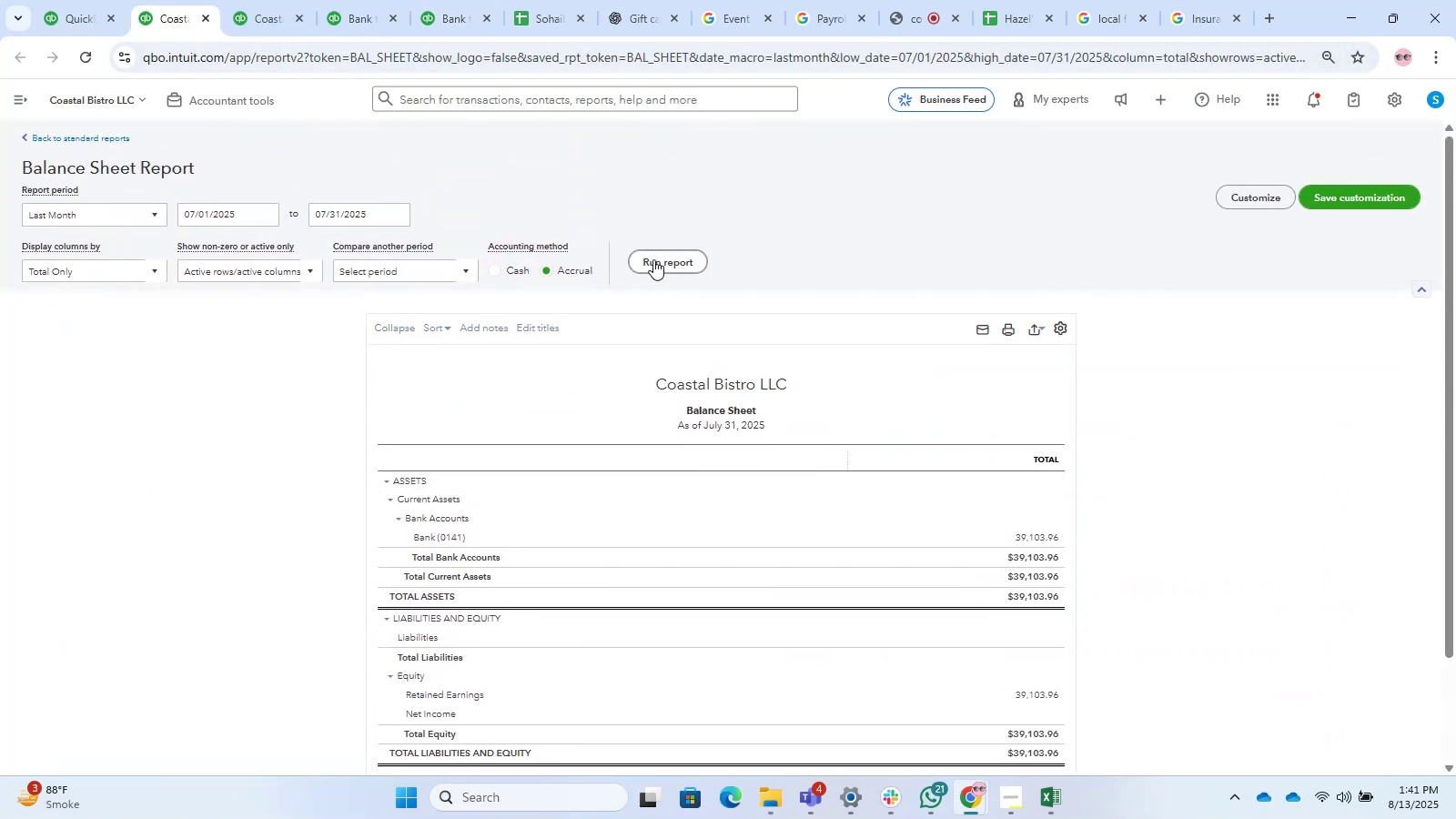 
left_click([653, 259])
 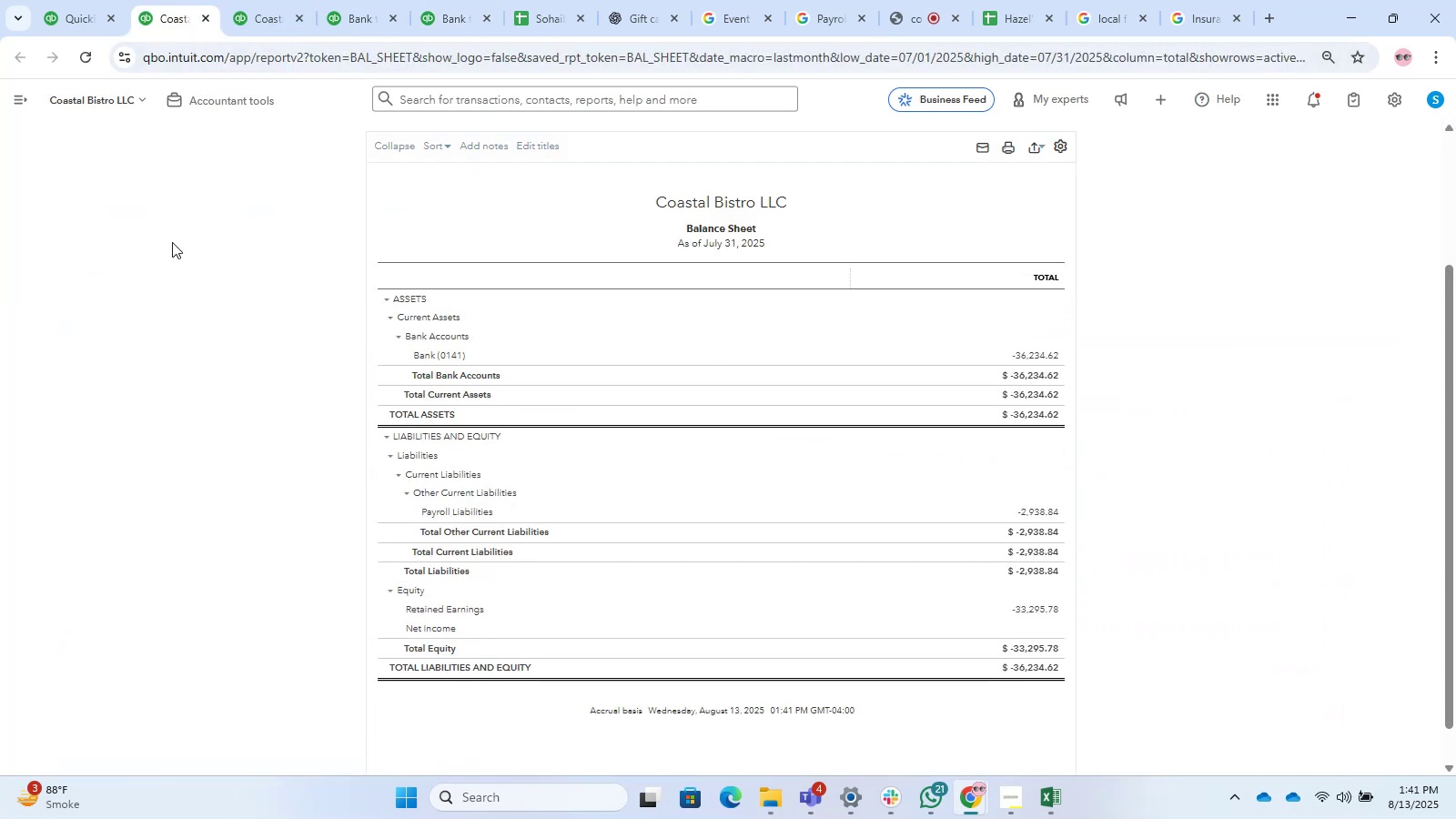 
scroll: coordinate [251, 430], scroll_direction: up, amount: 6.0
 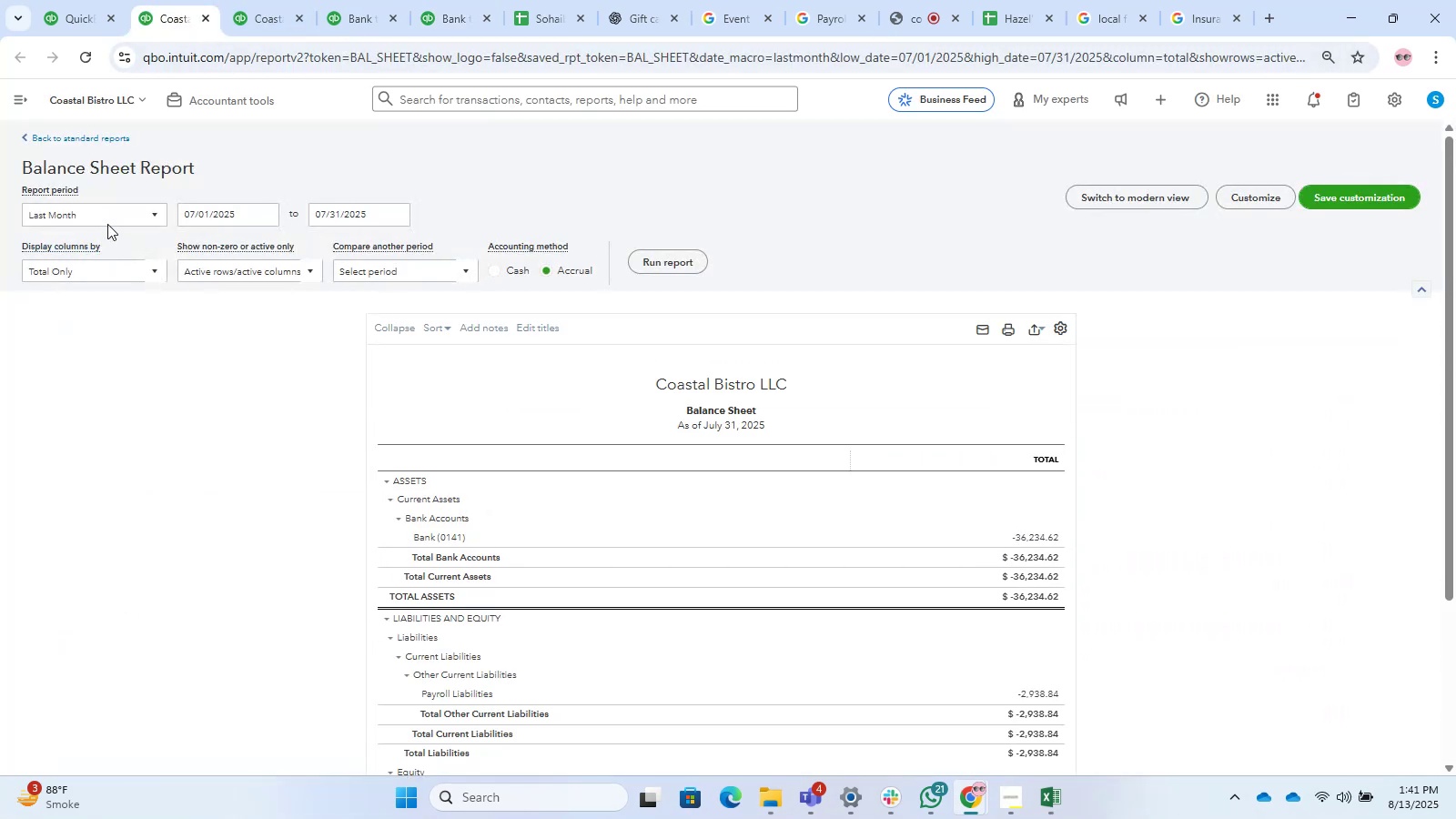 
left_click([108, 221])
 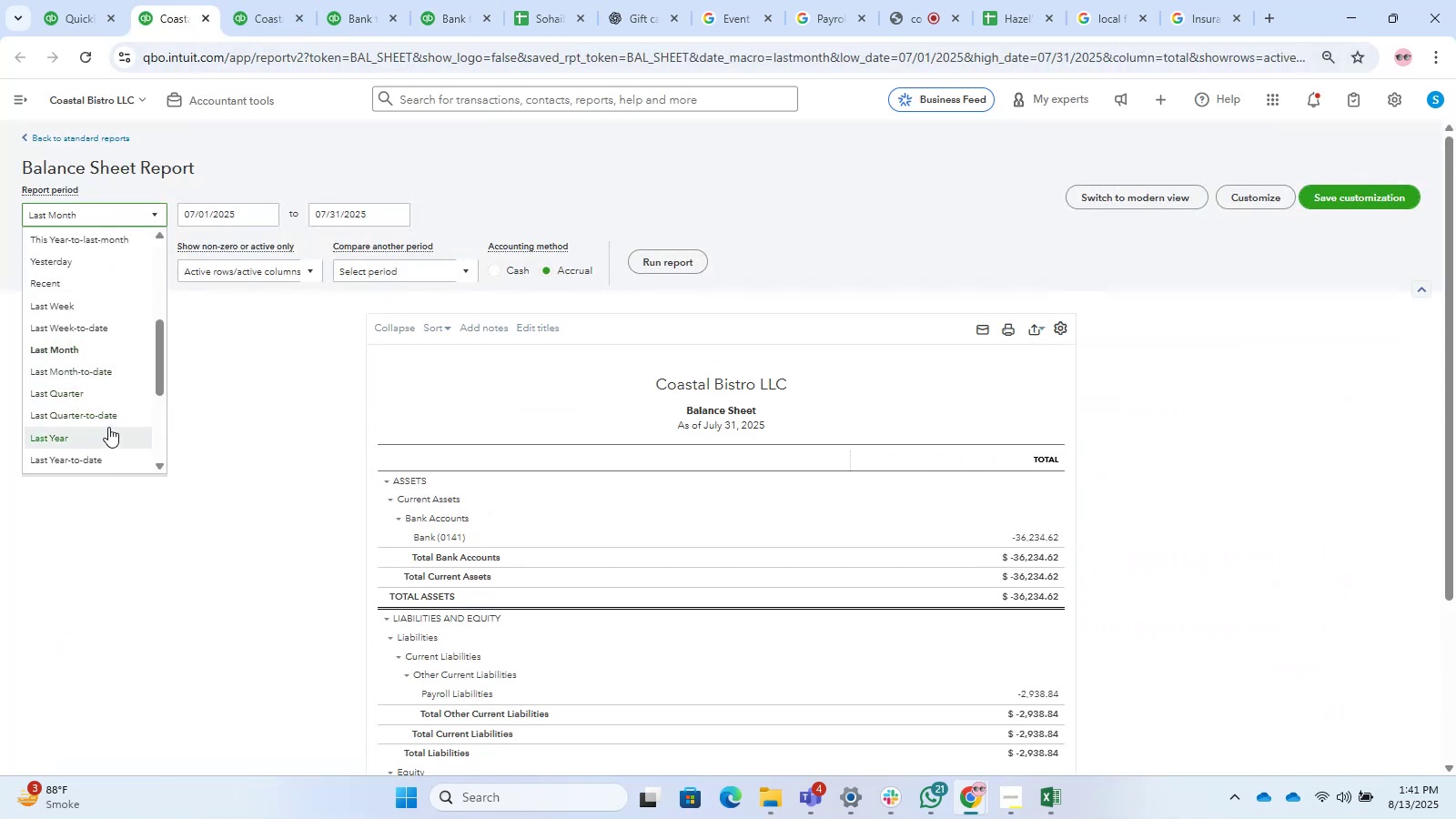 
left_click([108, 427])
 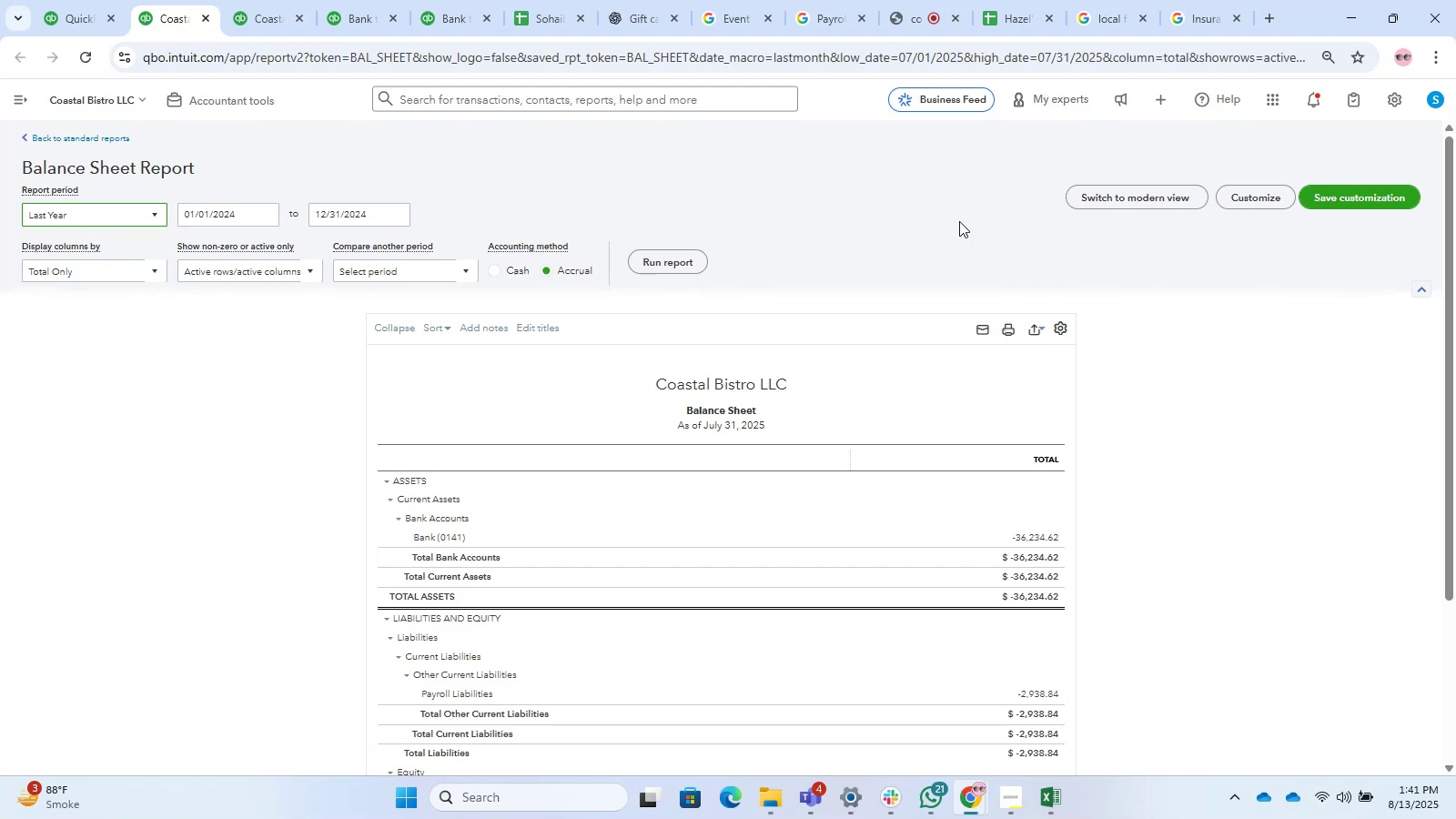 
double_click([660, 268])
 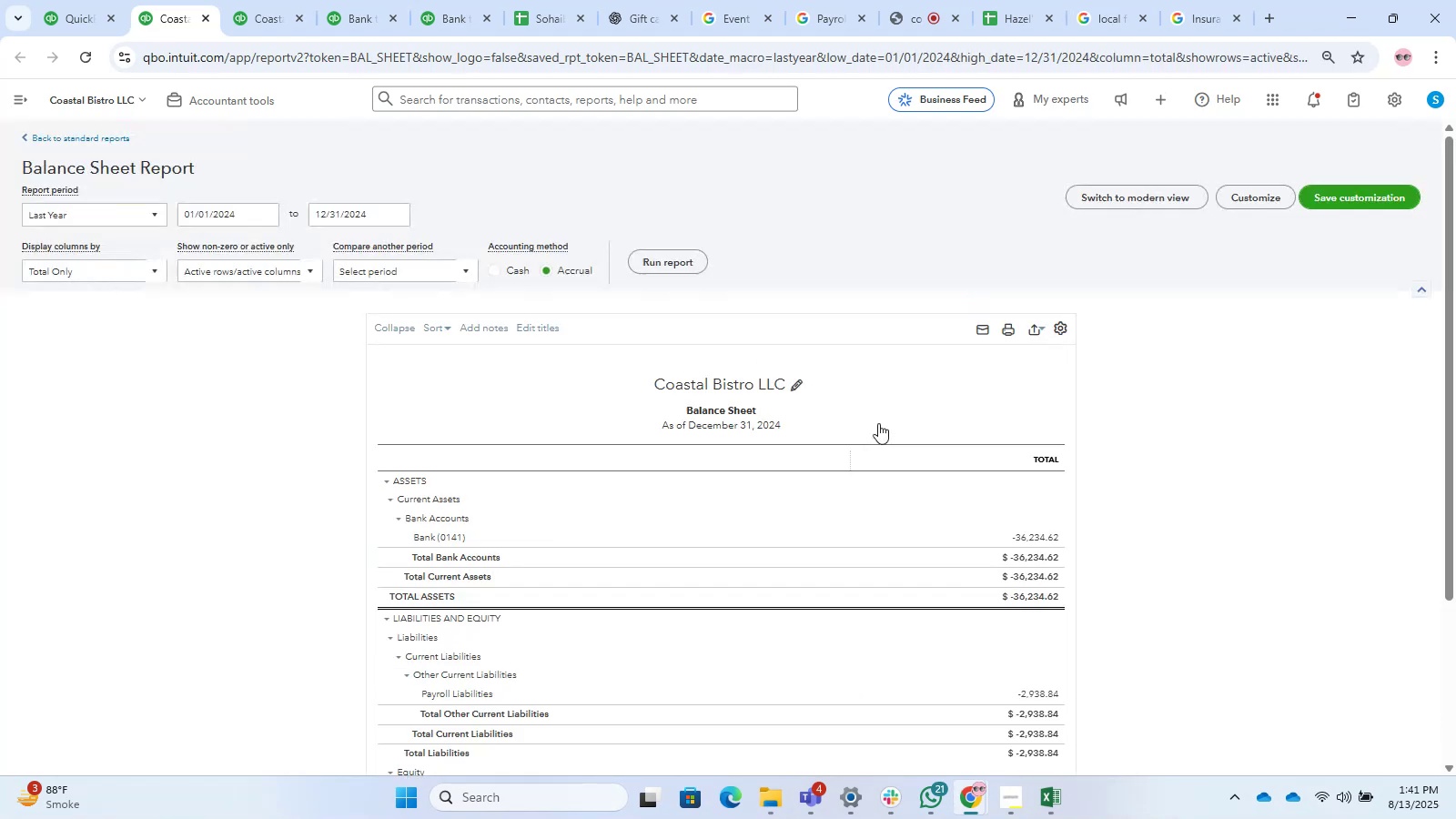 
scroll: coordinate [880, 425], scroll_direction: down, amount: 2.0
 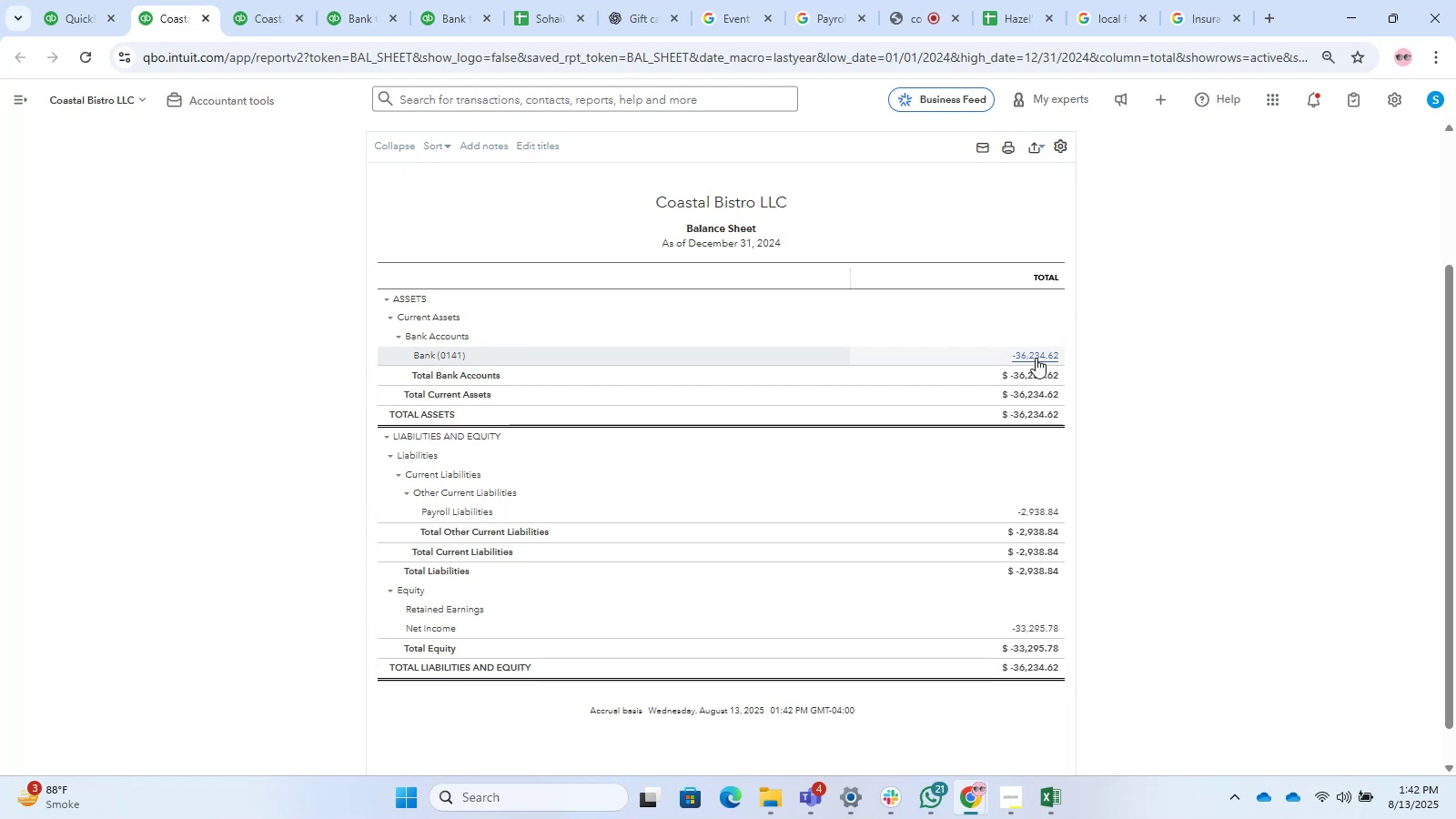 
wait(54.21)
 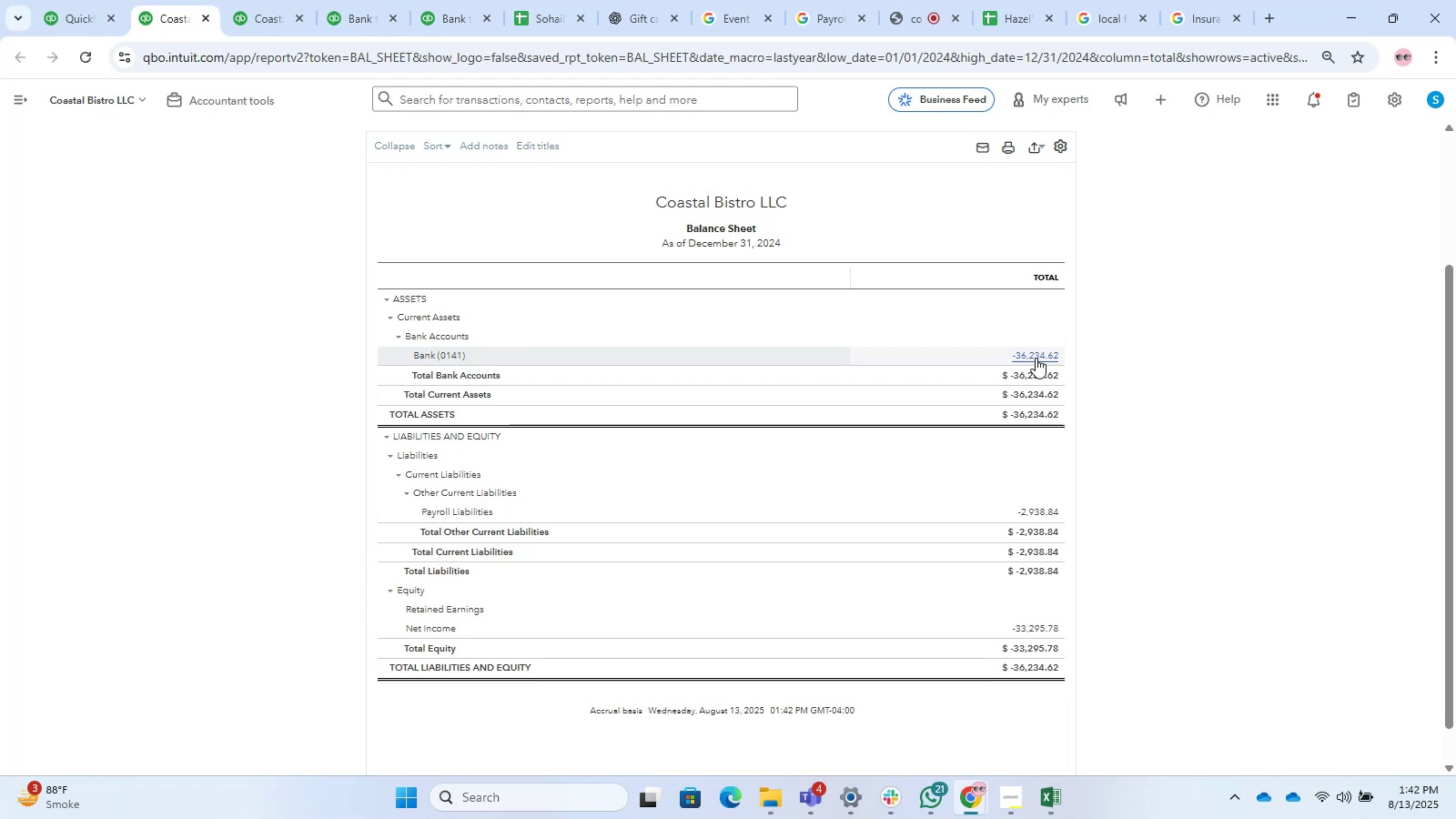 
scroll: coordinate [996, 489], scroll_direction: down, amount: 2.0
 